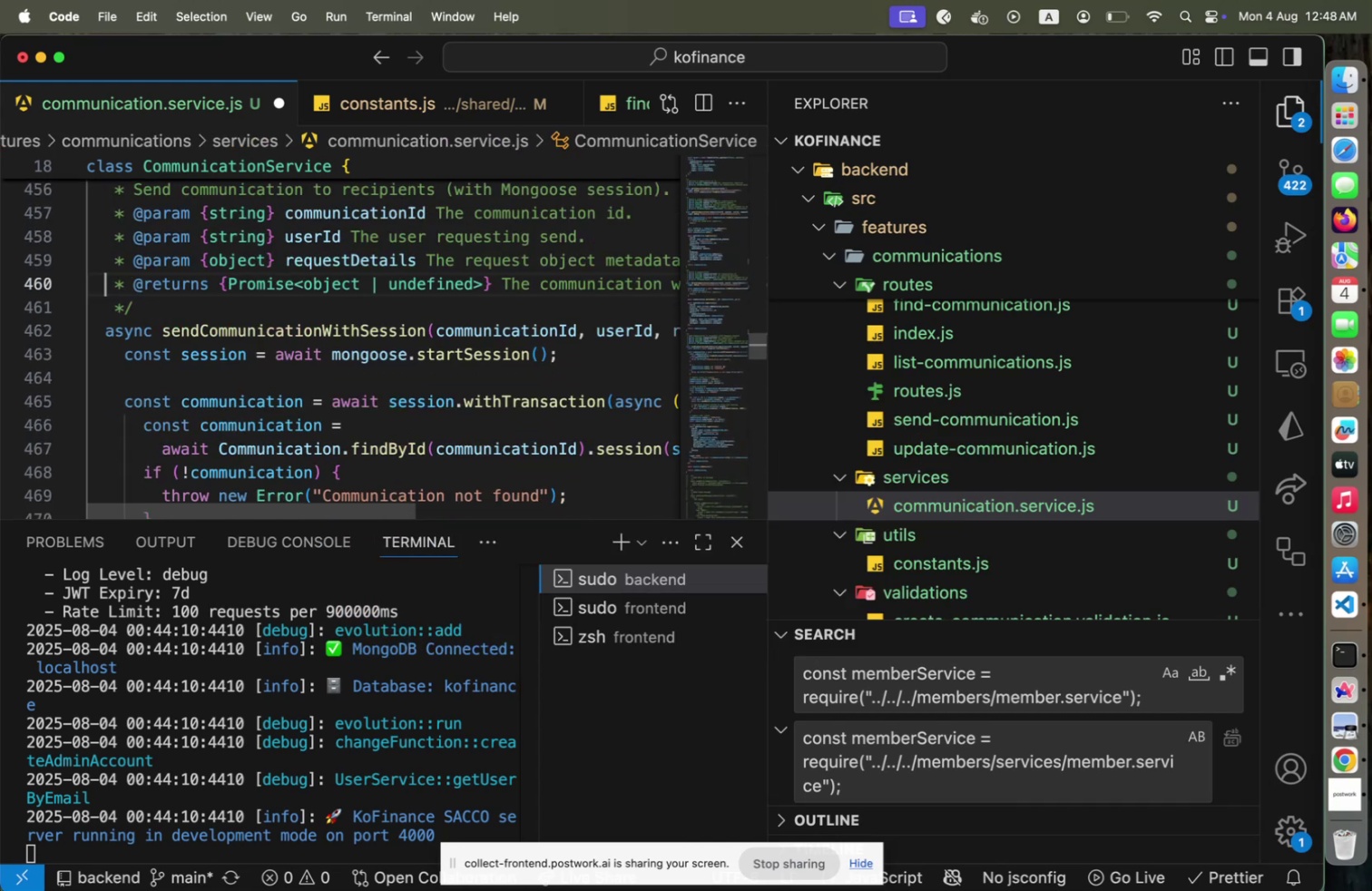 
key(ArrowUp)
 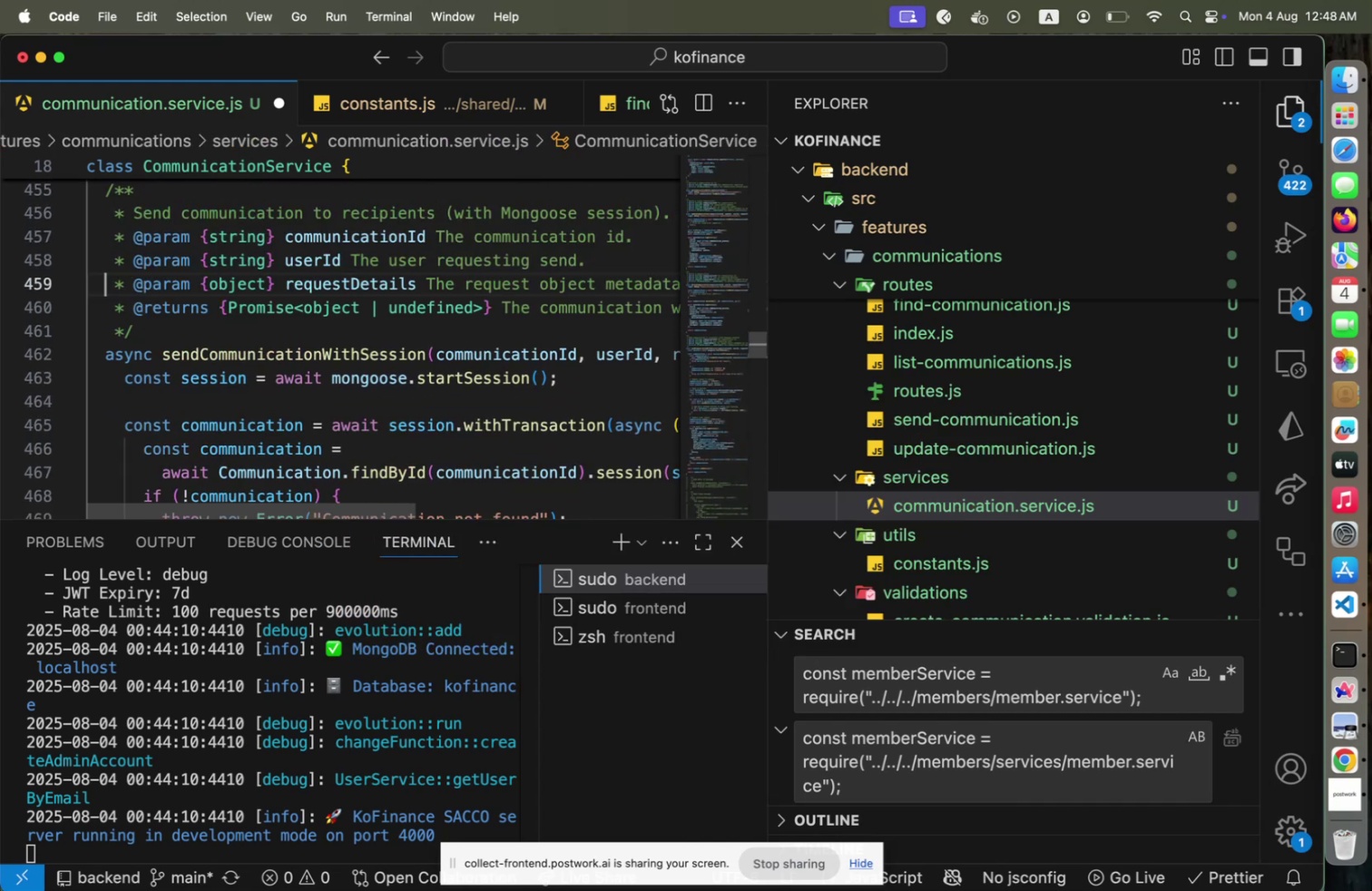 
key(ArrowUp)
 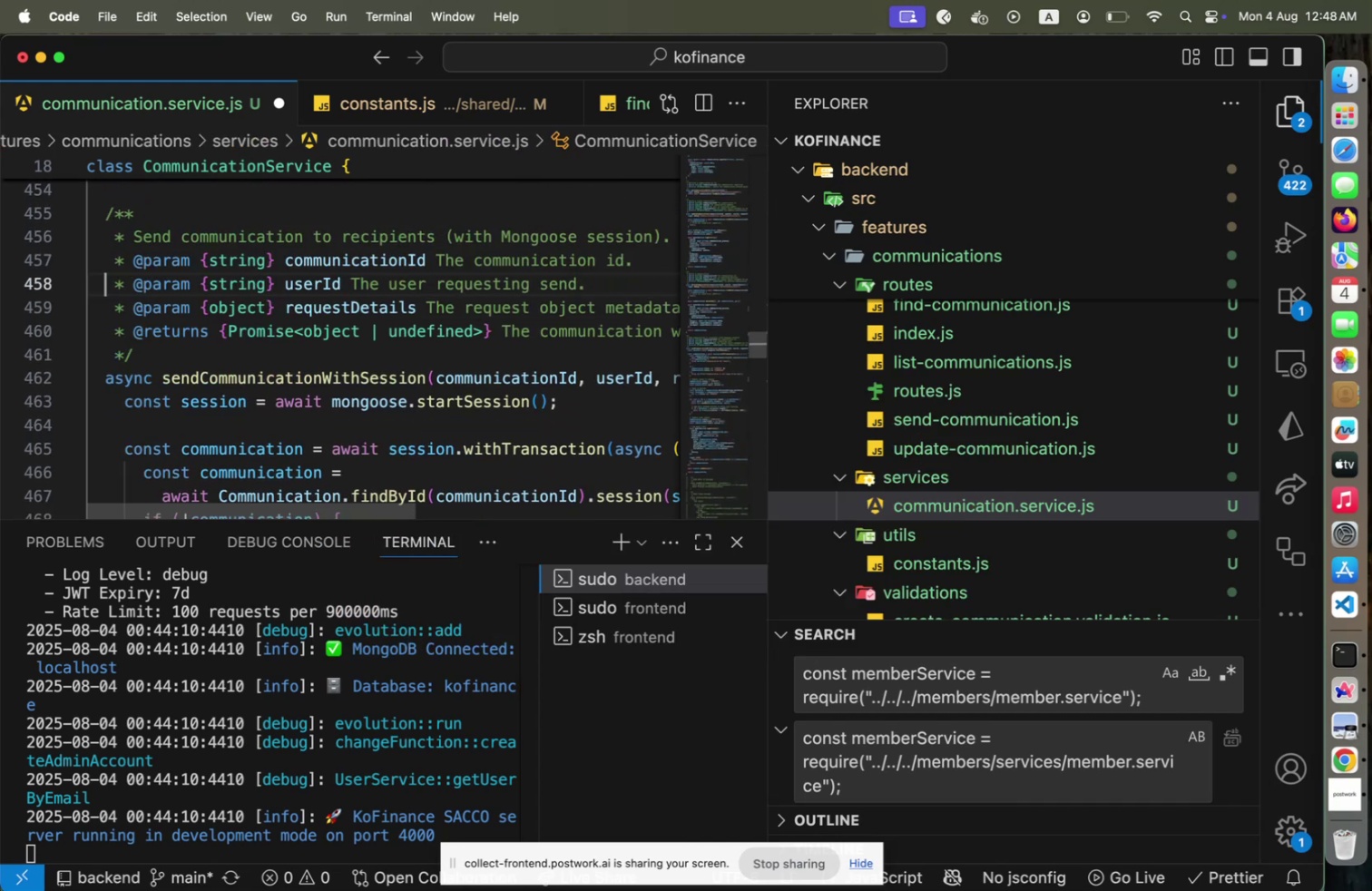 
key(ArrowUp)
 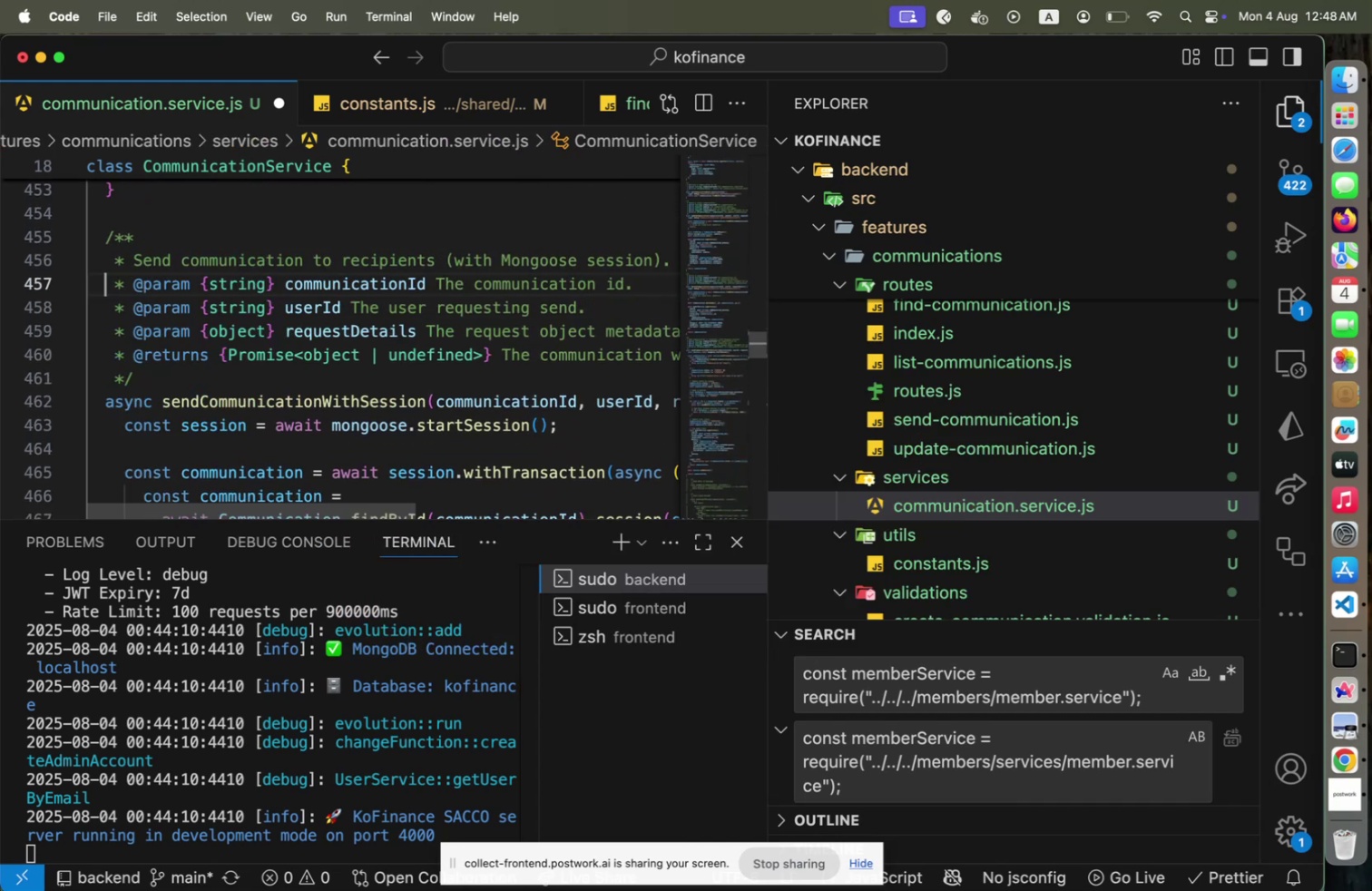 
key(ArrowUp)
 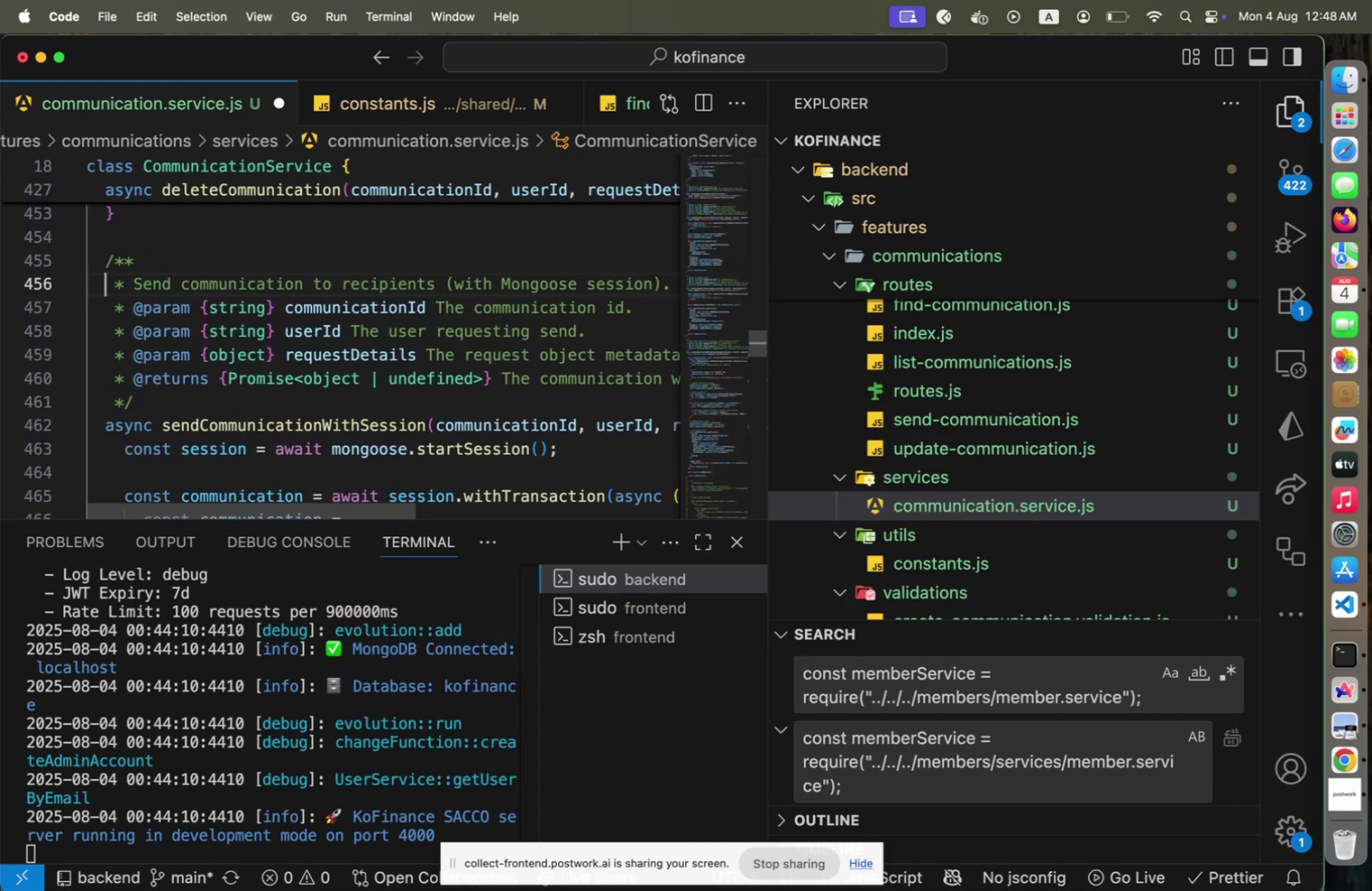 
hold_key(key=ArrowDown, duration=1.58)
 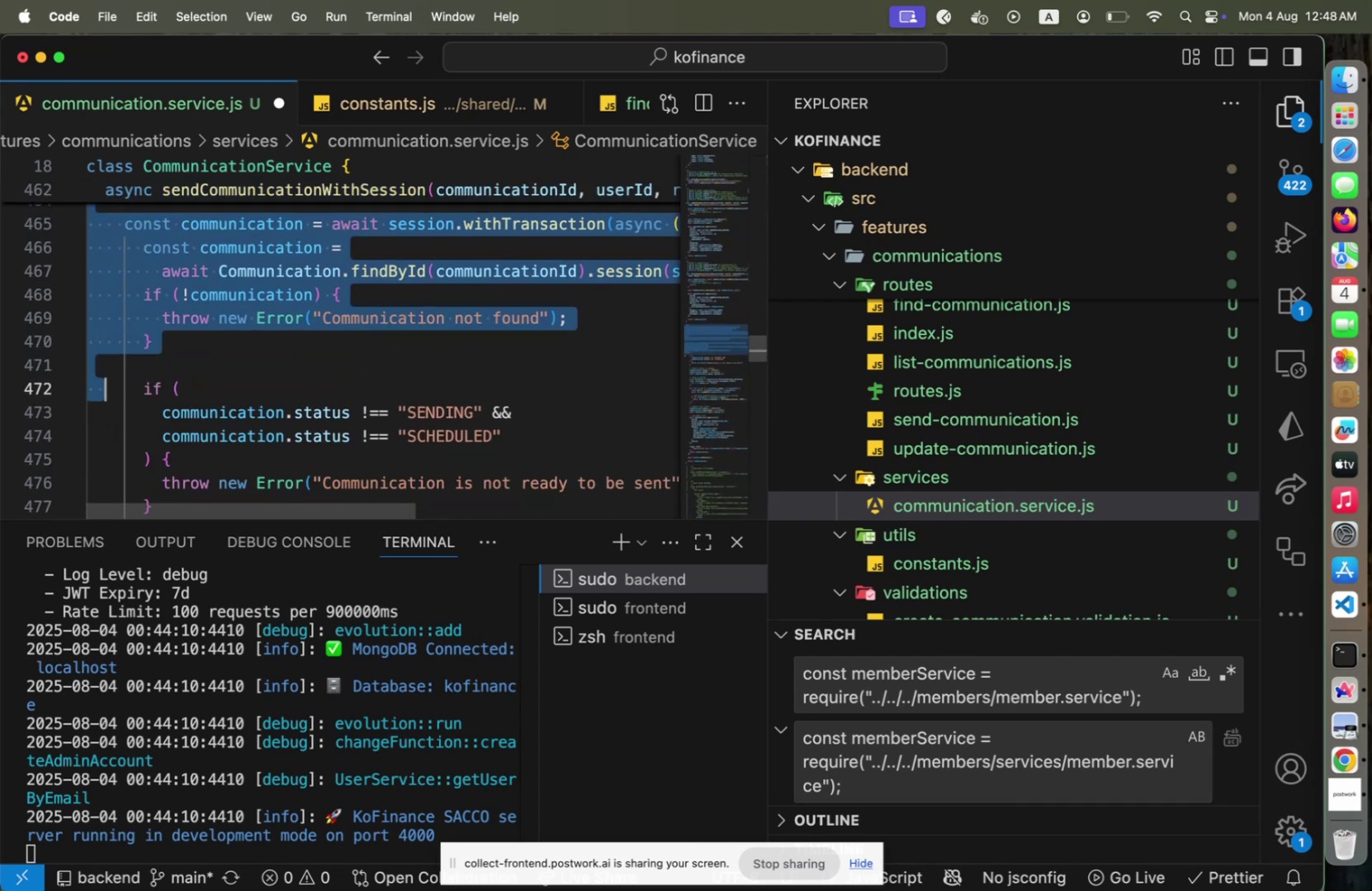 
hold_key(key=ArrowDown, duration=1.58)
 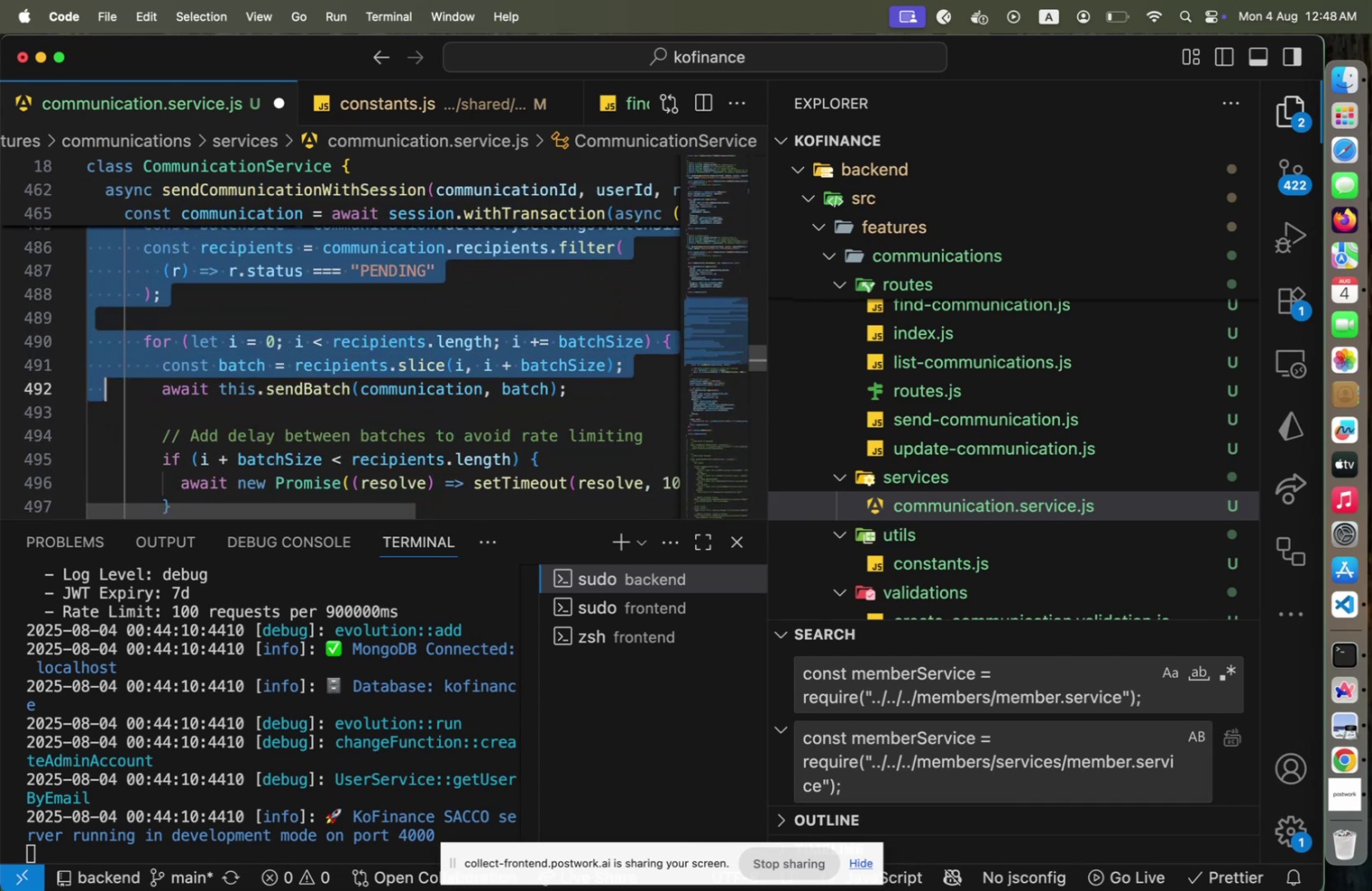 
hold_key(key=ArrowDown, duration=1.5)
 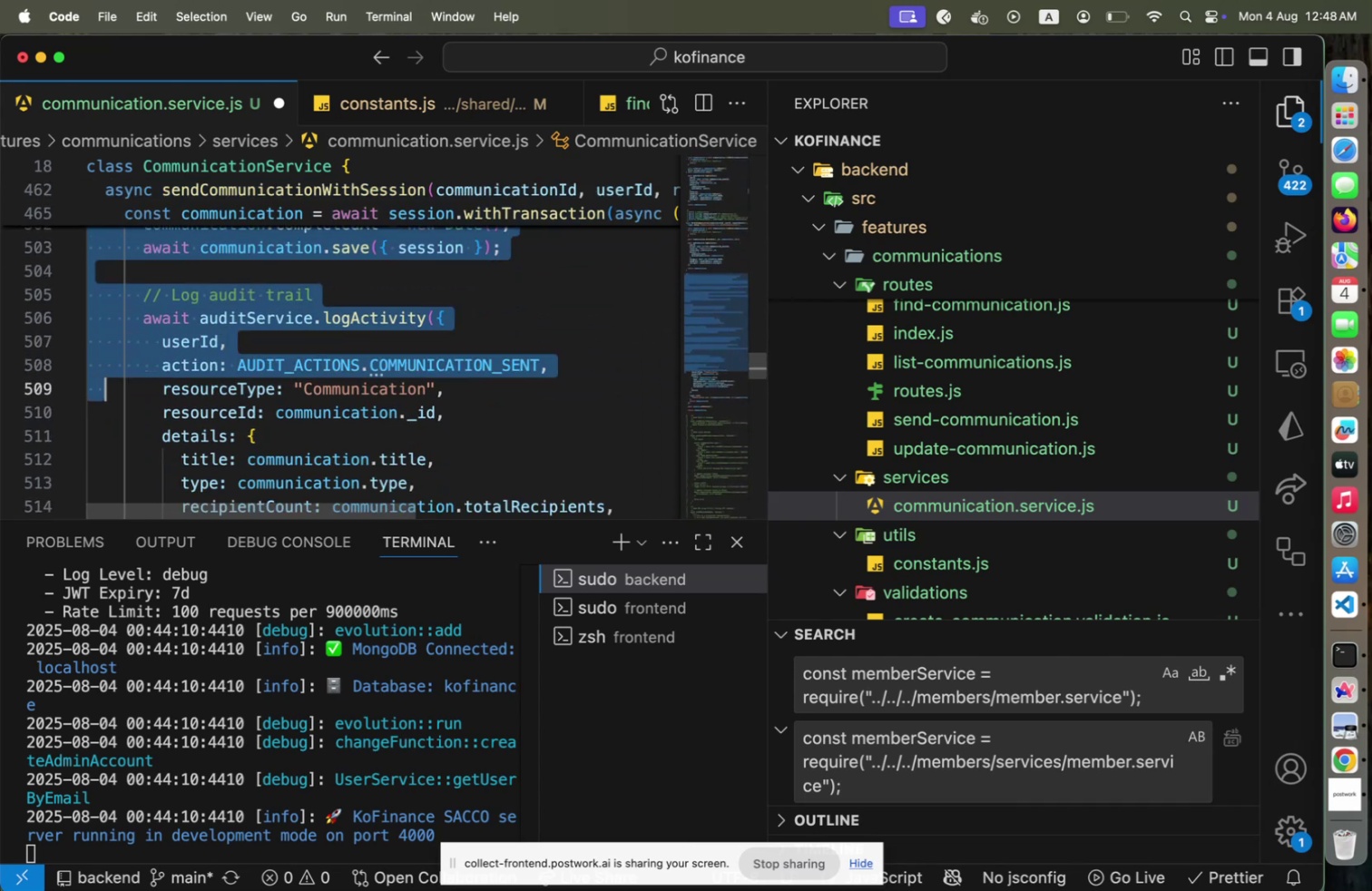 
hold_key(key=ArrowDown, duration=0.31)
 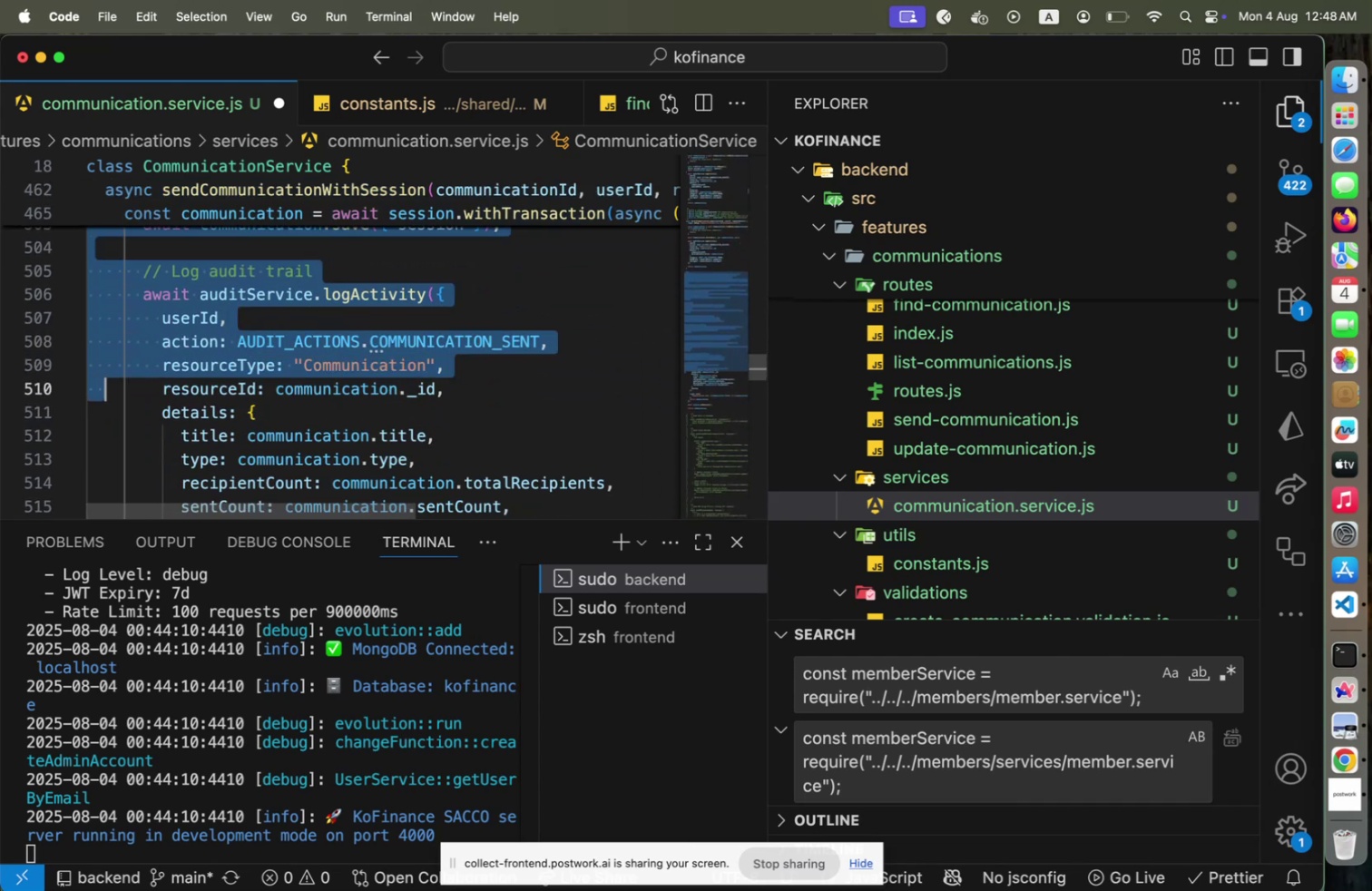 
hold_key(key=ArrowDown, duration=1.2)
 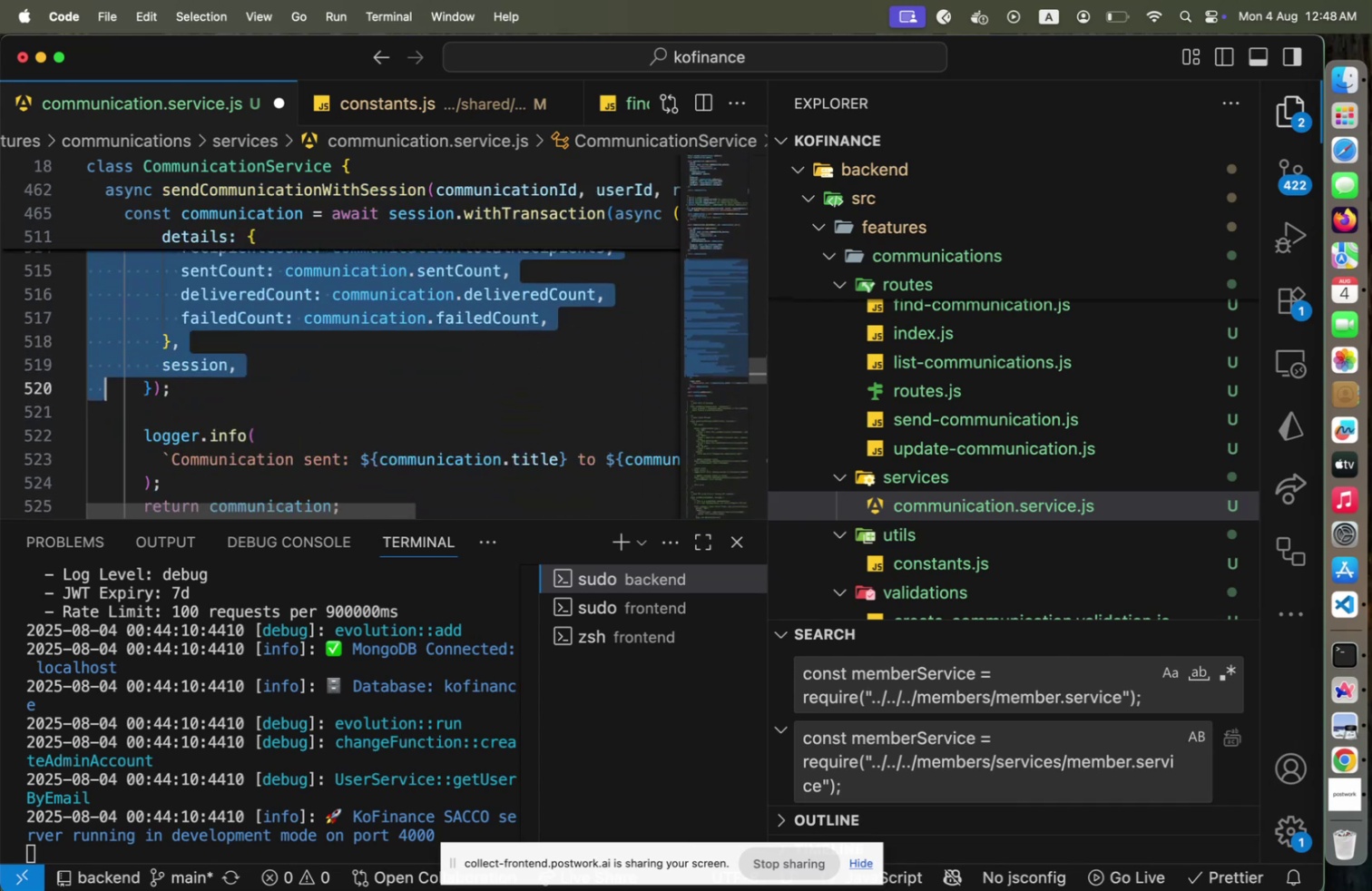 
hold_key(key=ArrowDown, duration=0.8)
 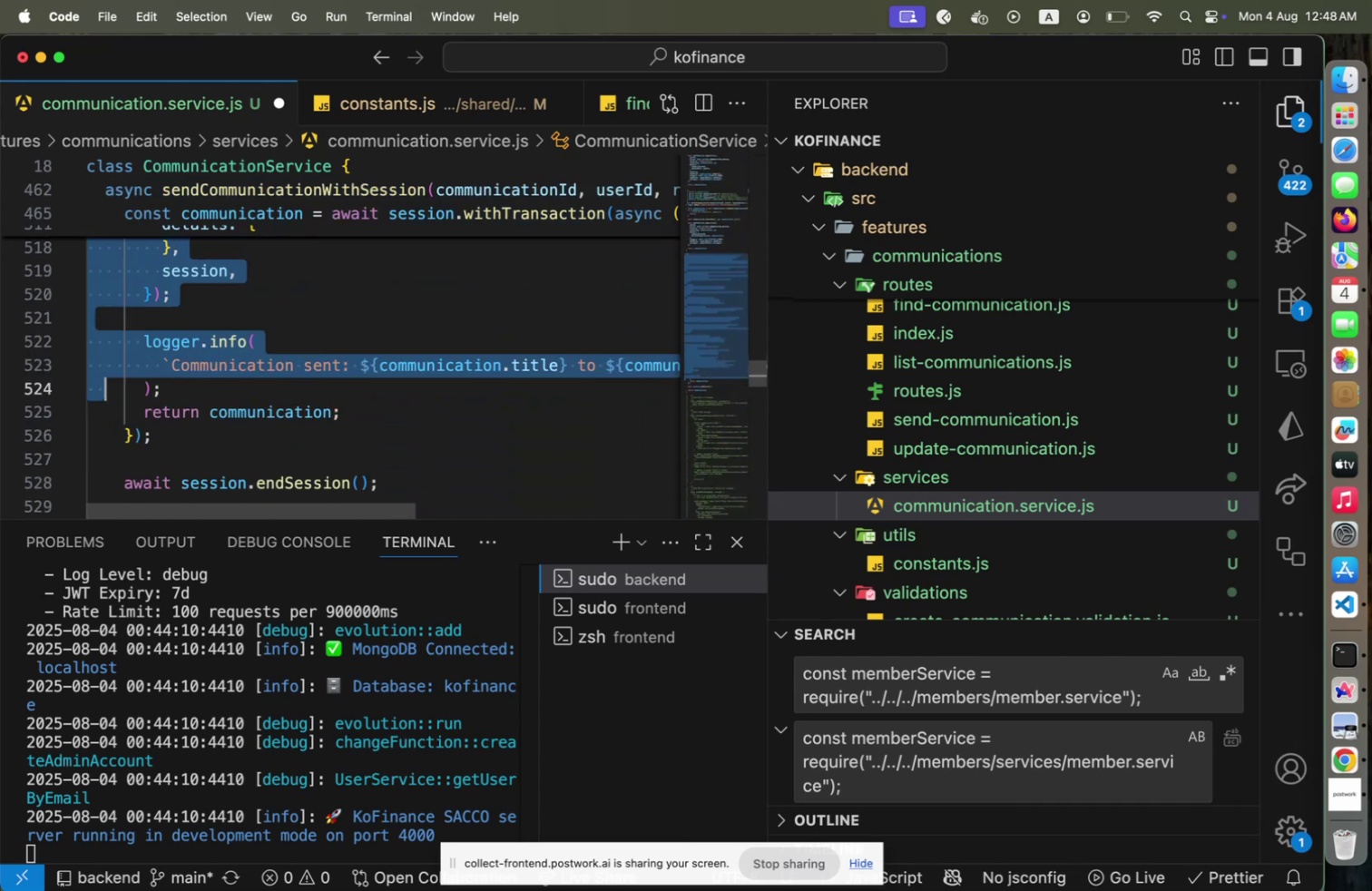 
key(Shift+ArrowDown)
 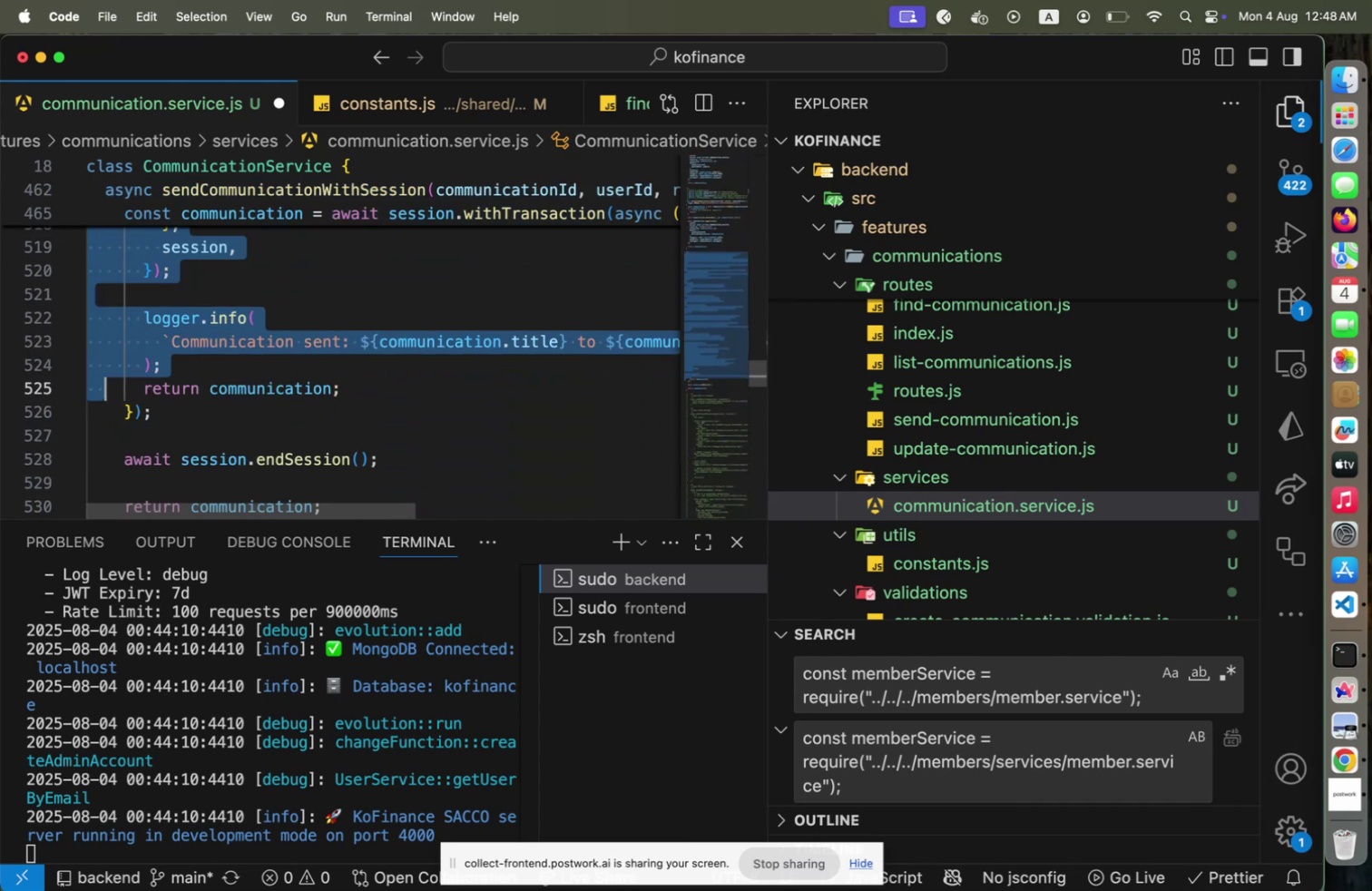 
key(Shift+ArrowDown)
 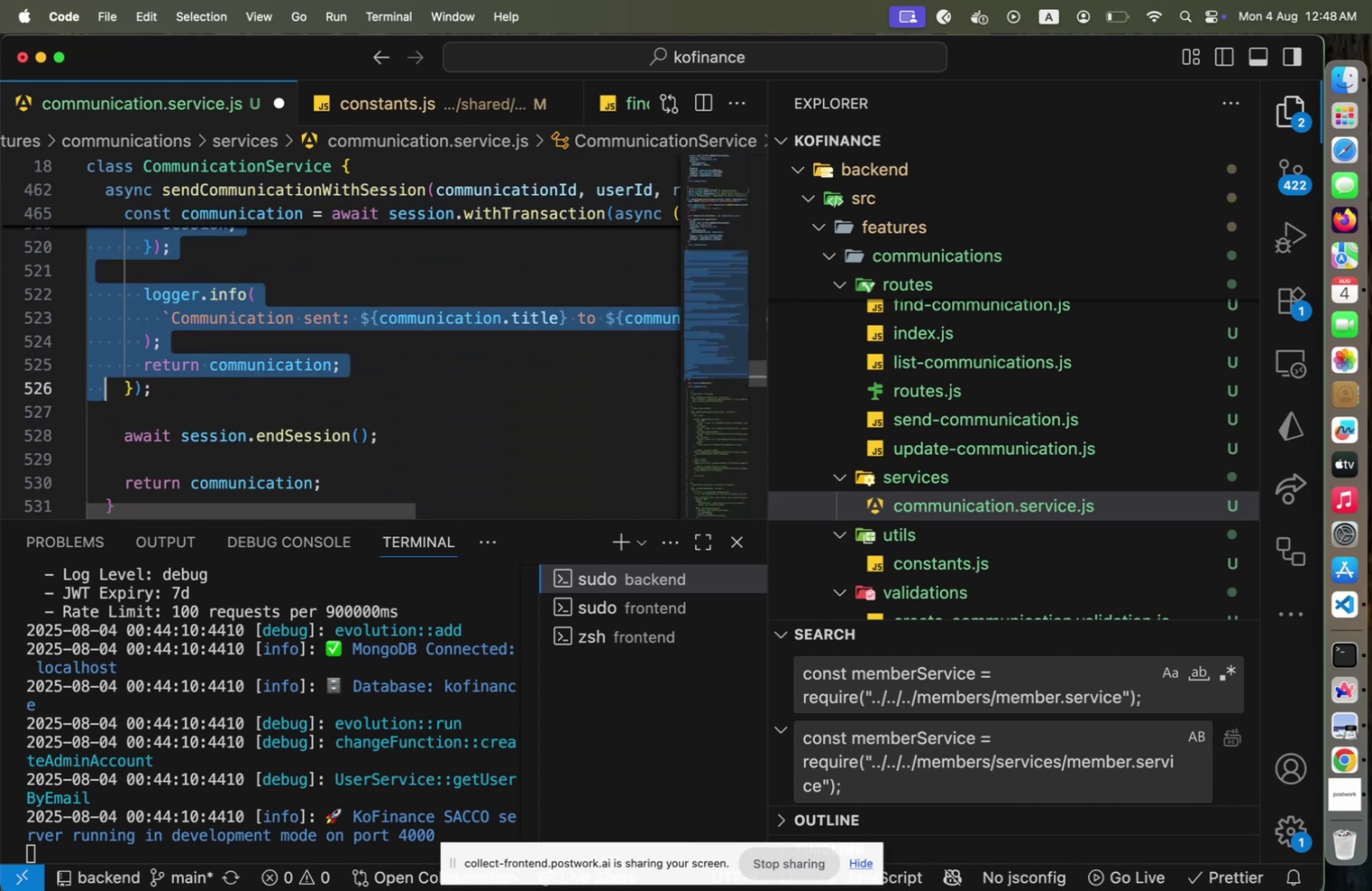 
key(Shift+ArrowDown)
 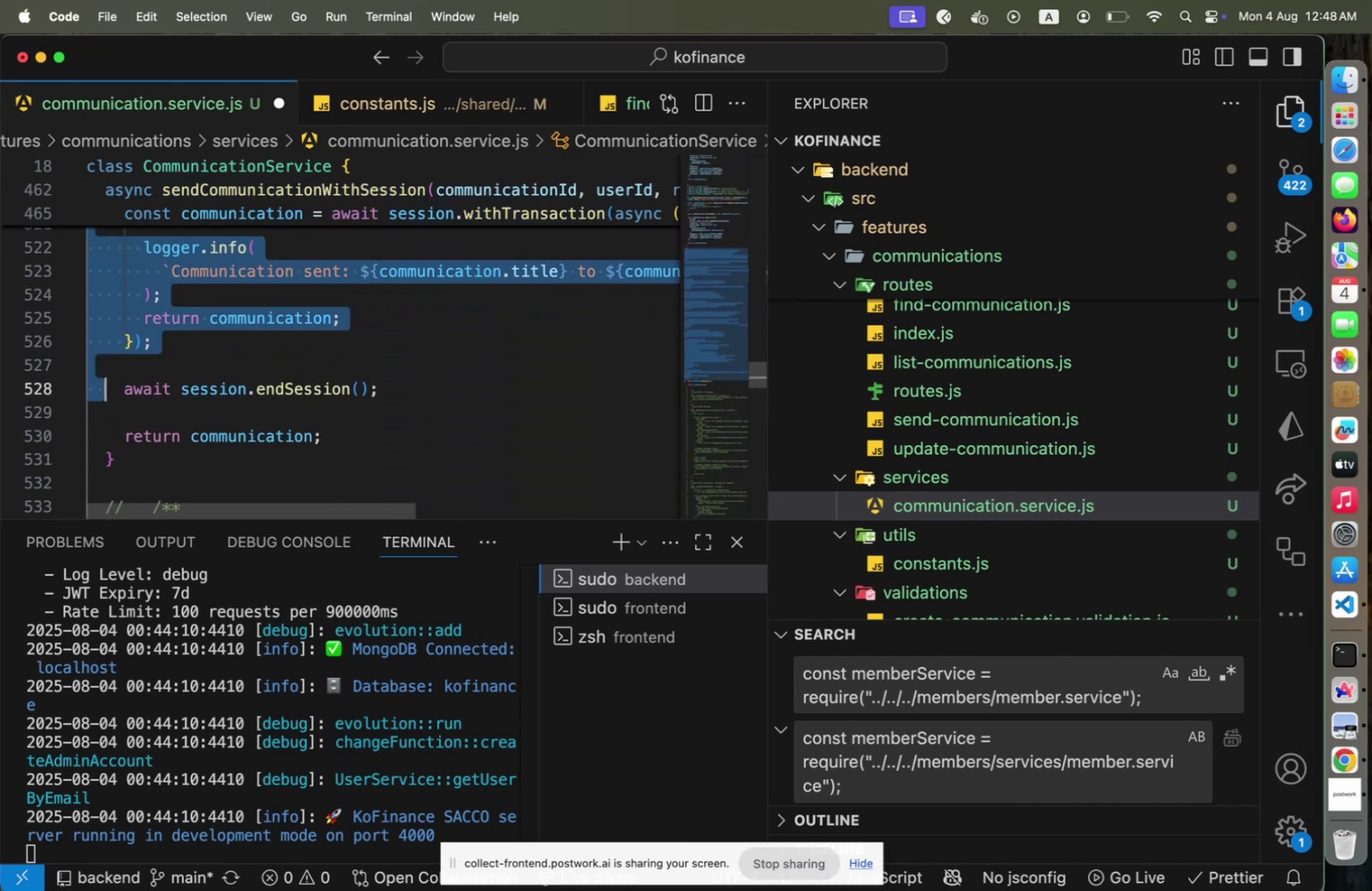 
key(Shift+ArrowDown)
 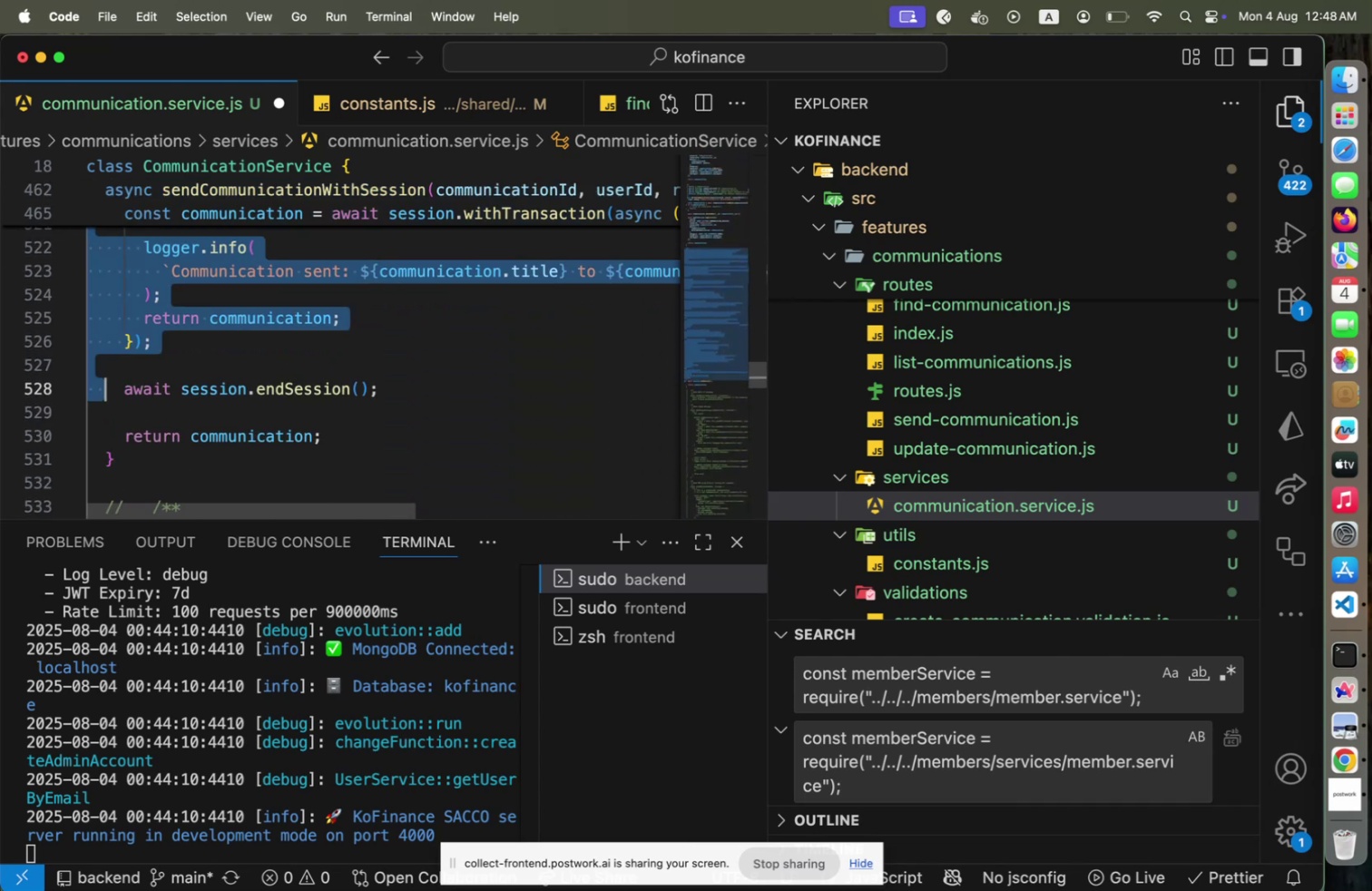 
key(Shift+ArrowDown)
 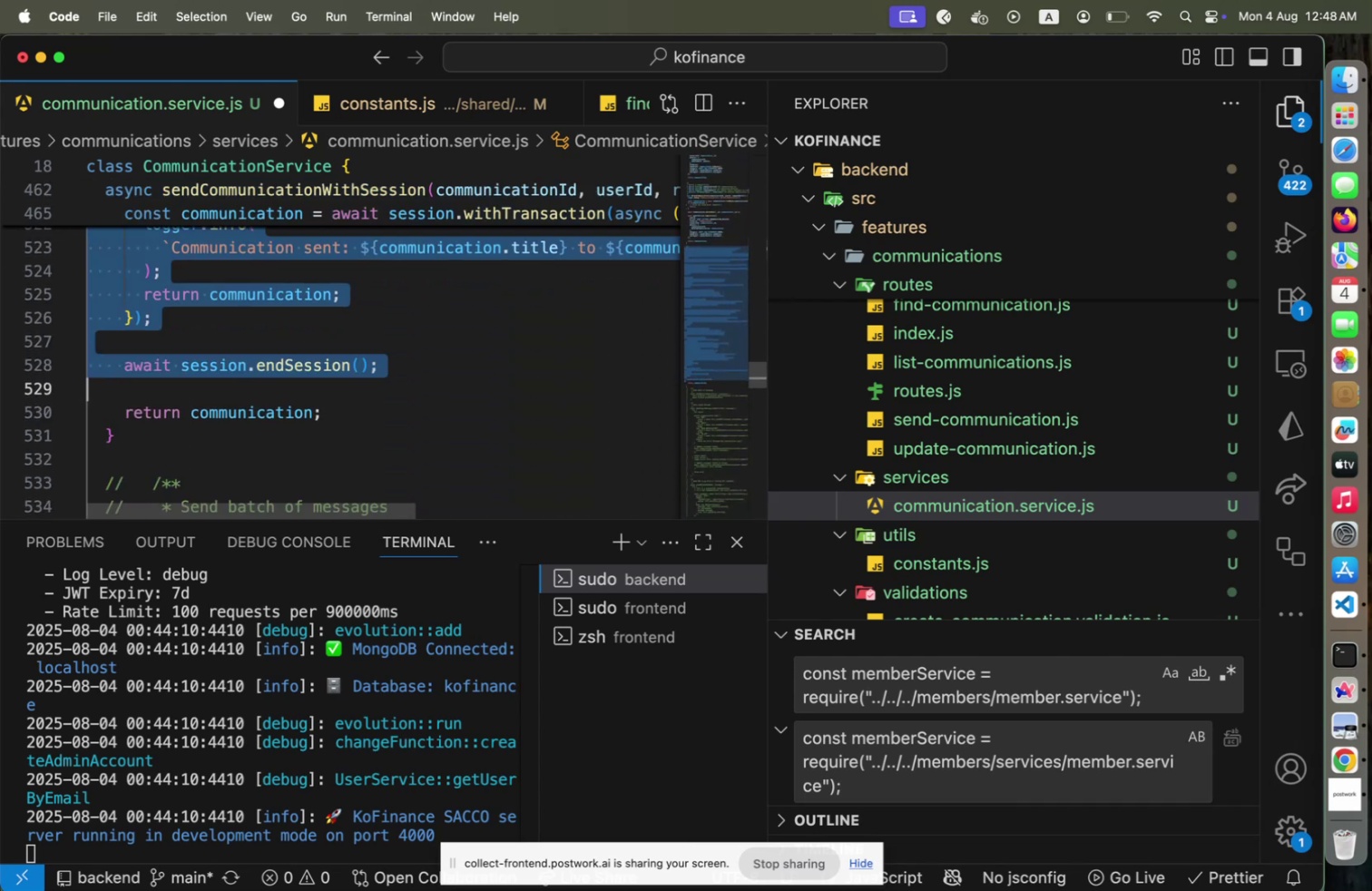 
key(Shift+ArrowDown)
 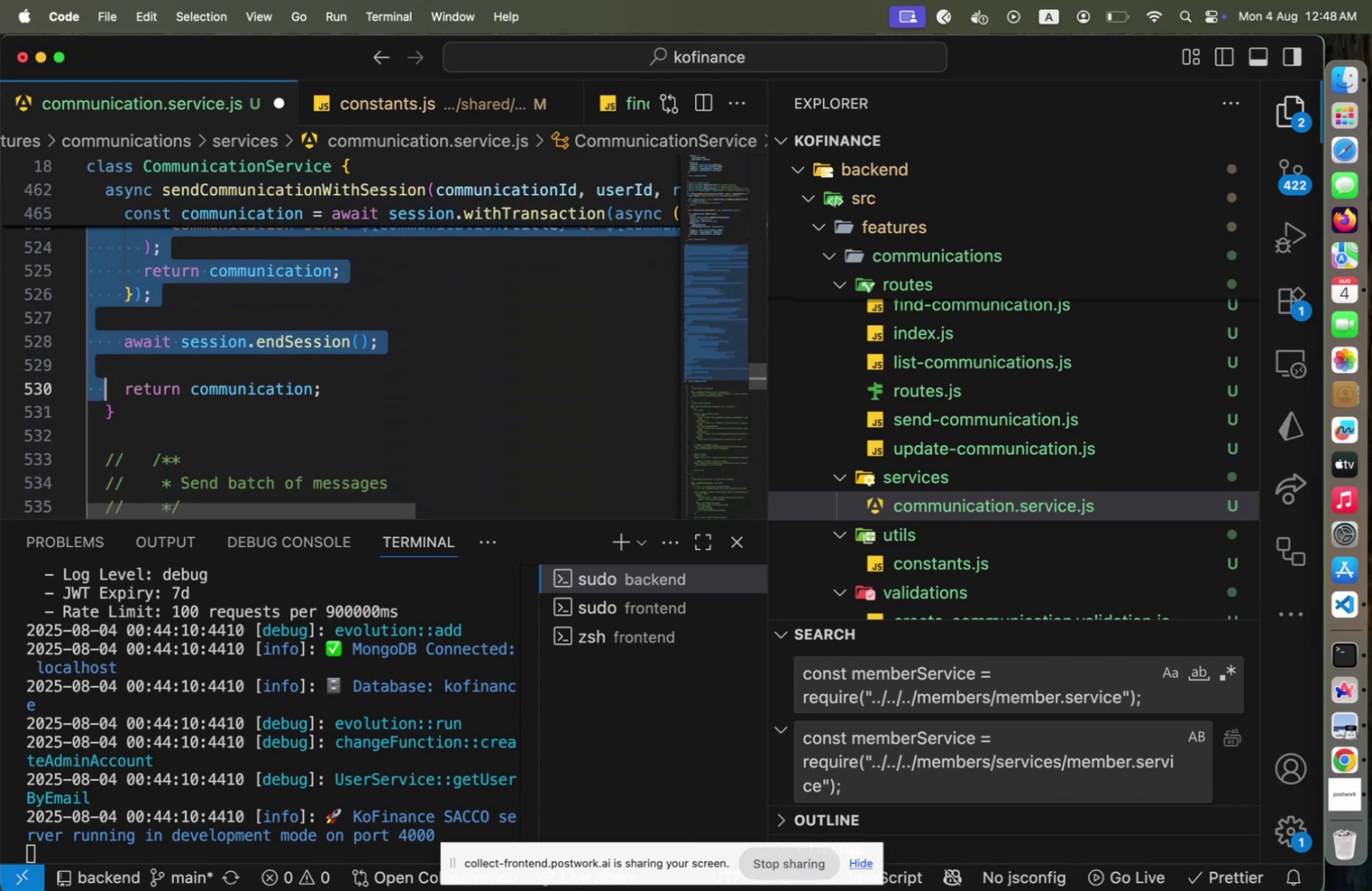 
key(Shift+End)
 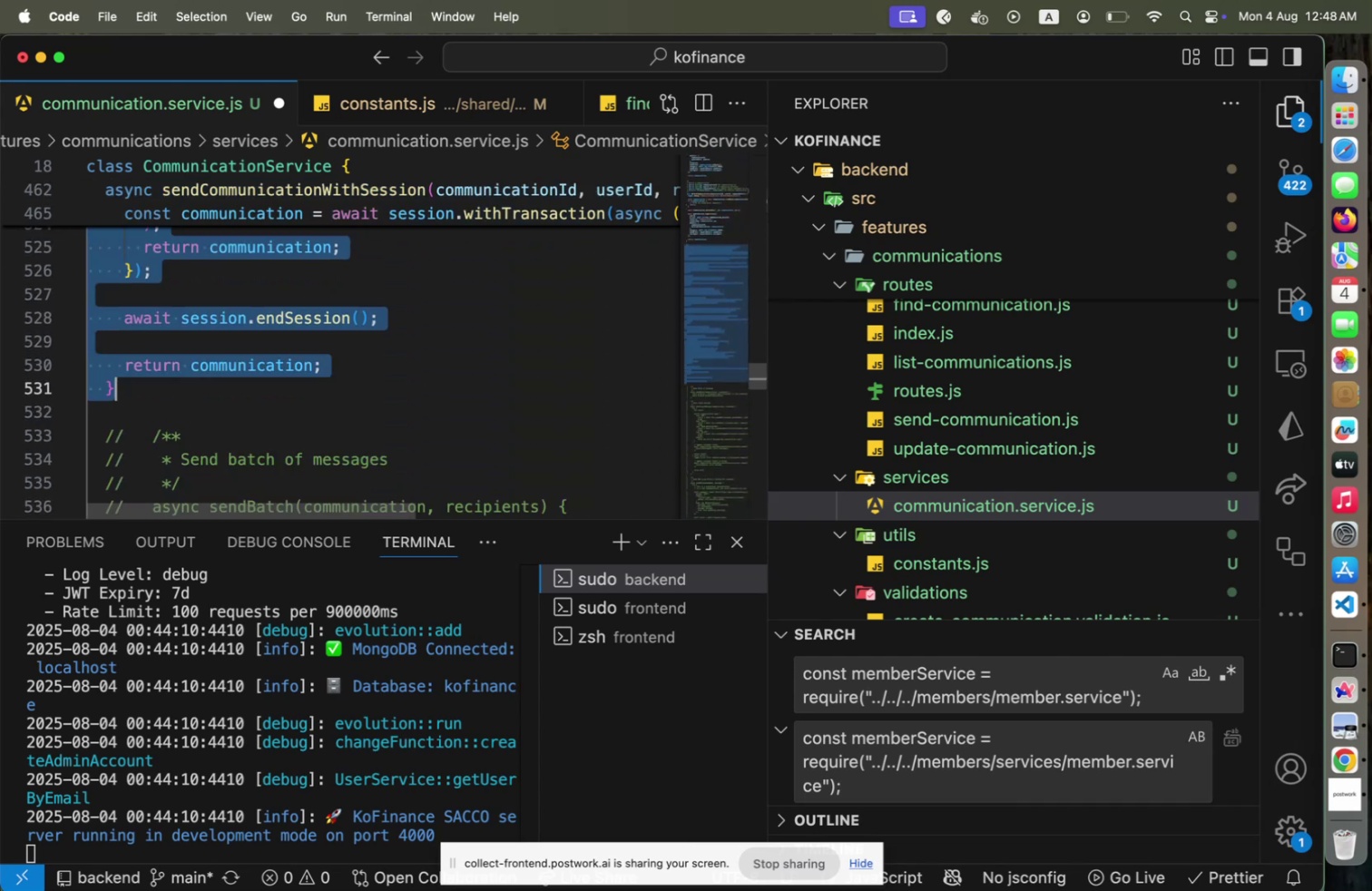 
key(Alt+Shift+OptionLeft)
 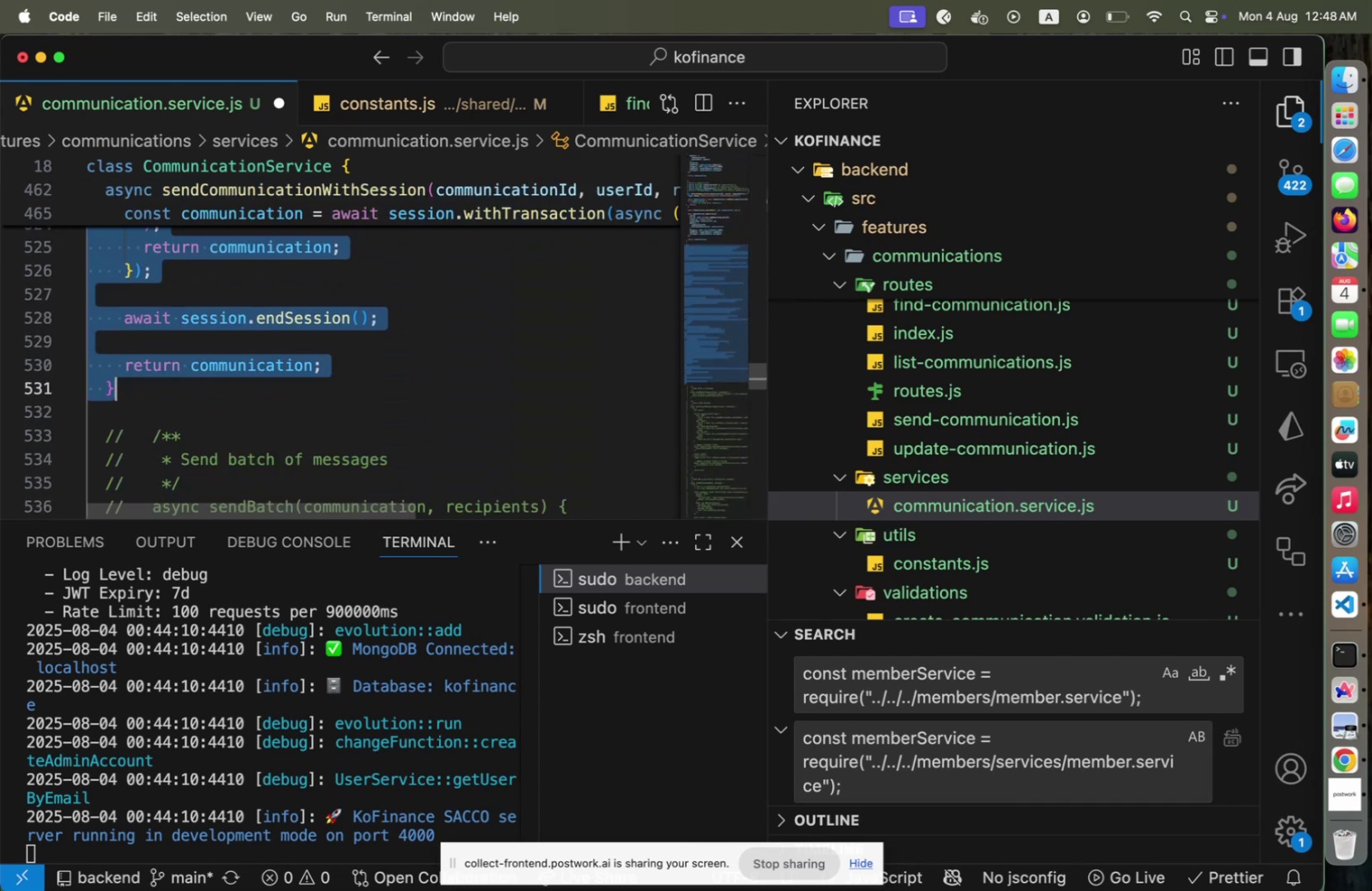 
key(Alt+Shift+ArrowUp)
 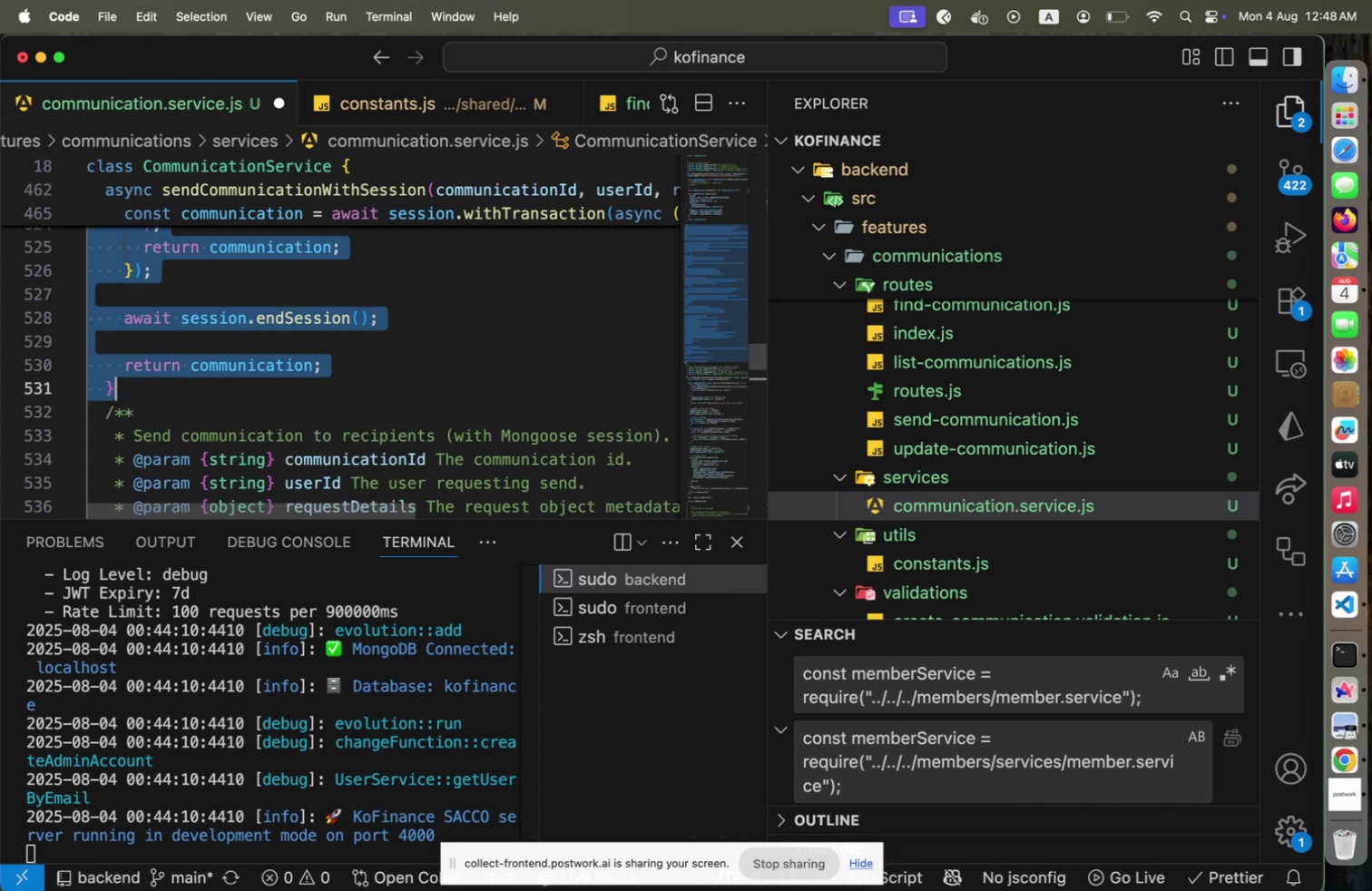 
key(ArrowRight)
 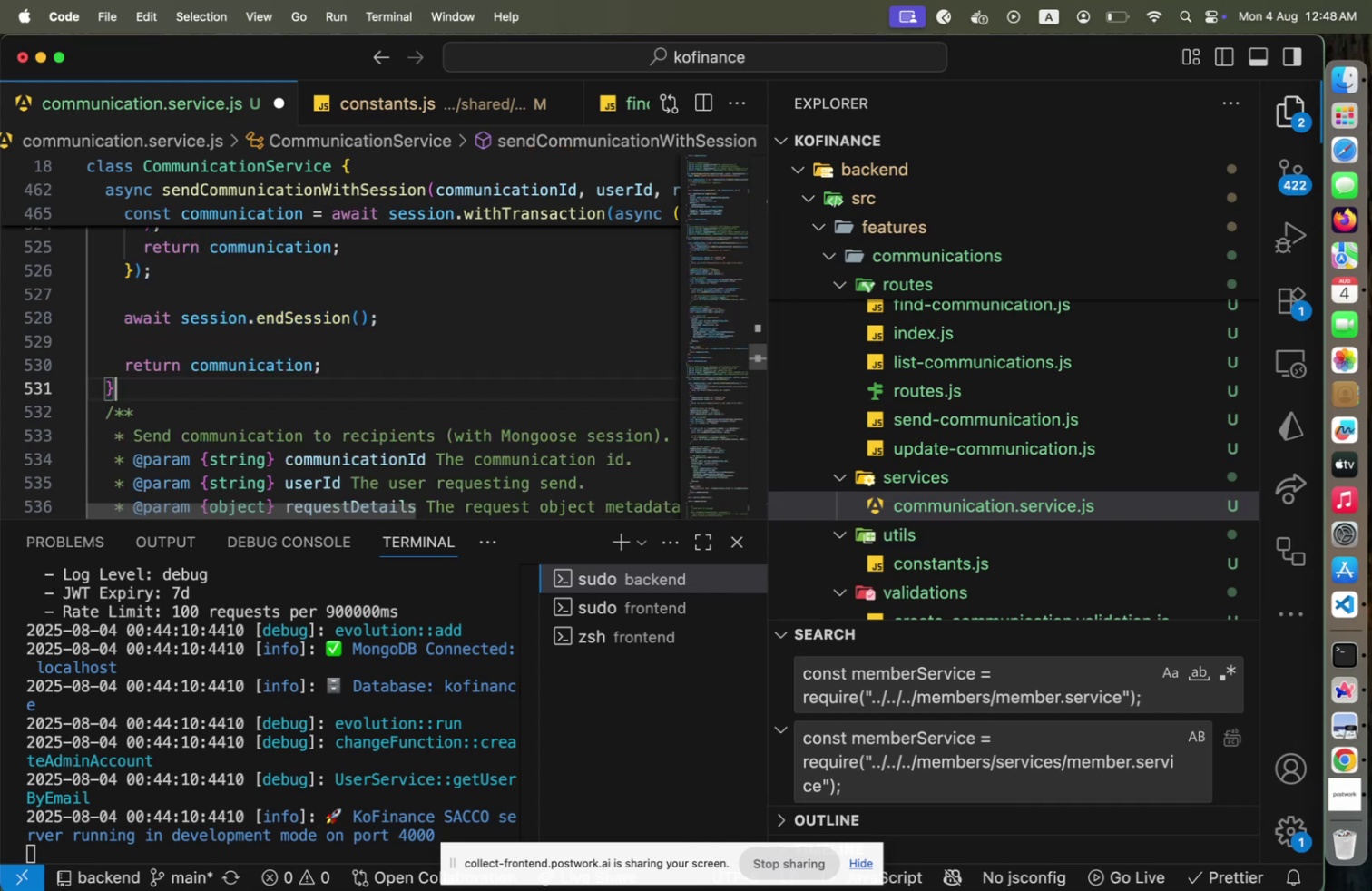 
key(Enter)
 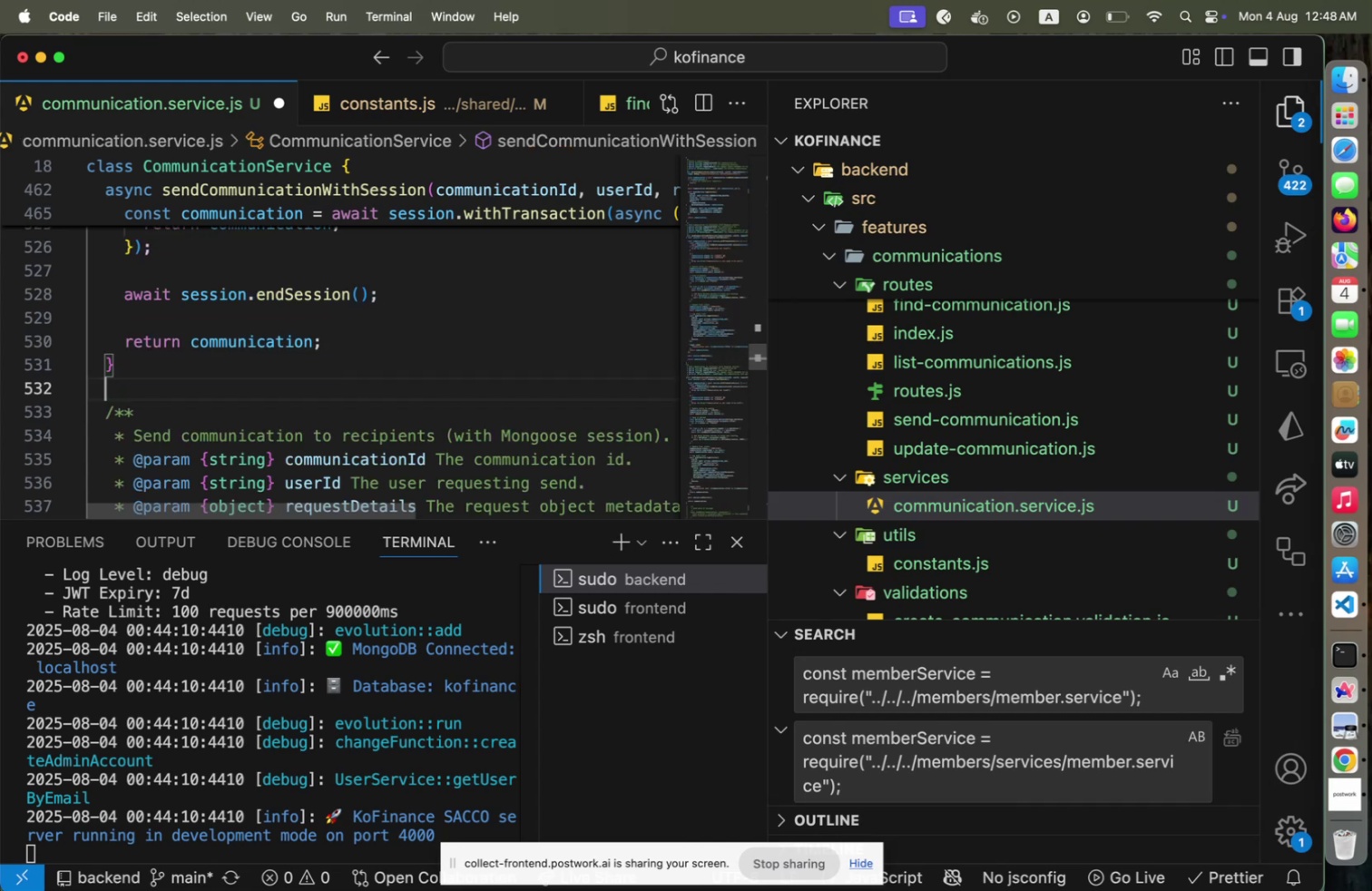 
key(ArrowUp)
 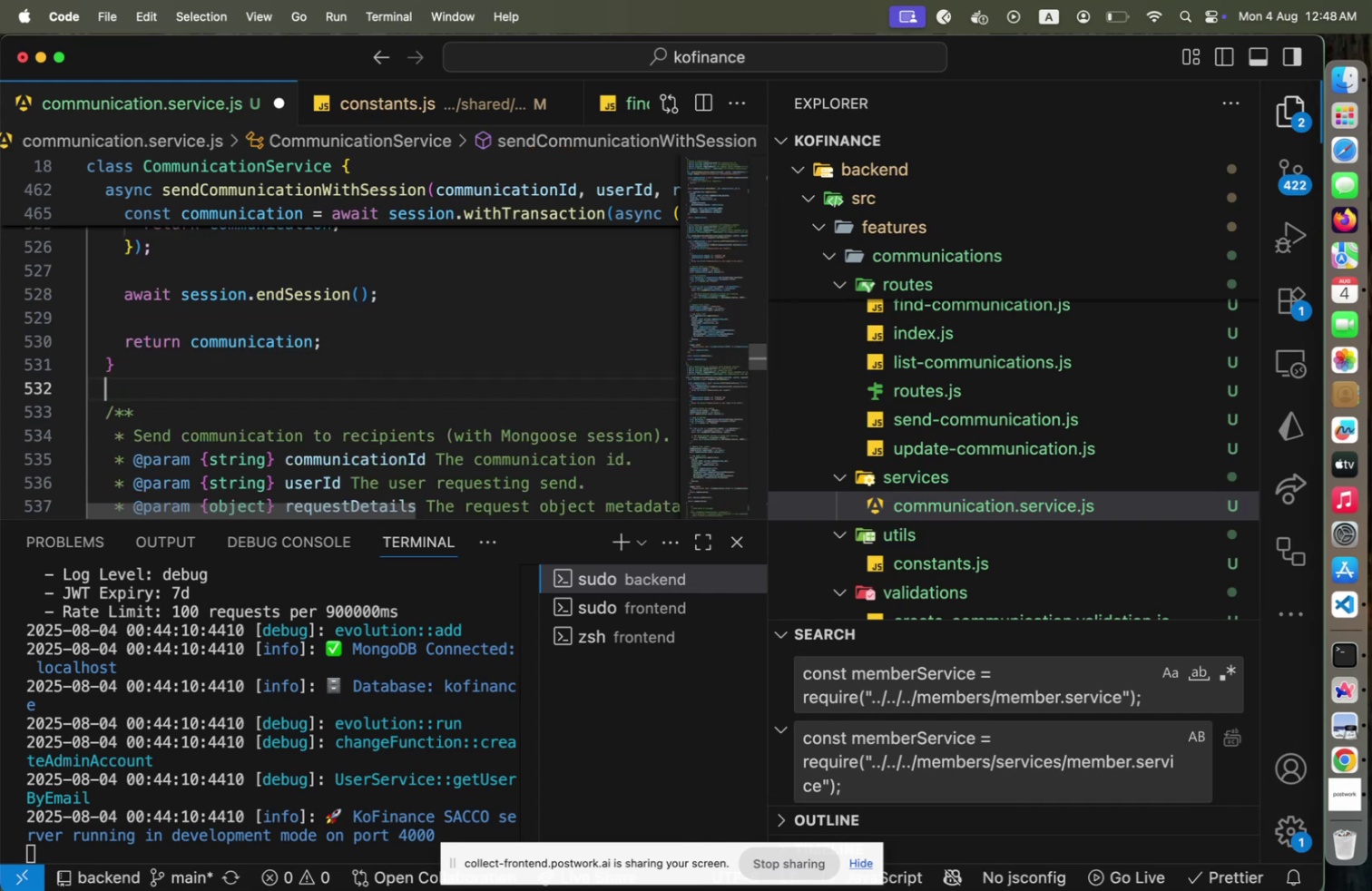 
key(ArrowUp)
 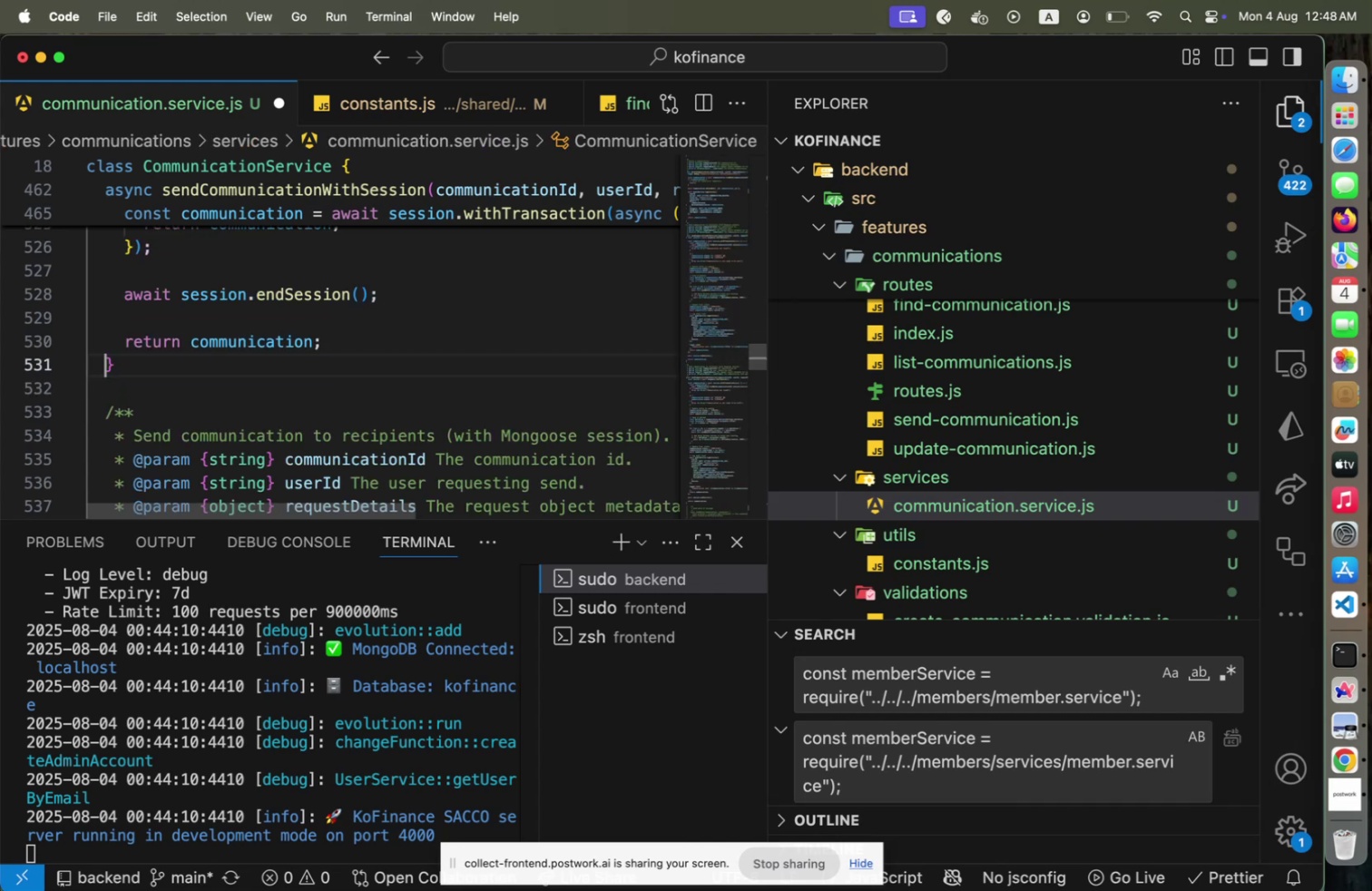 
key(ArrowUp)
 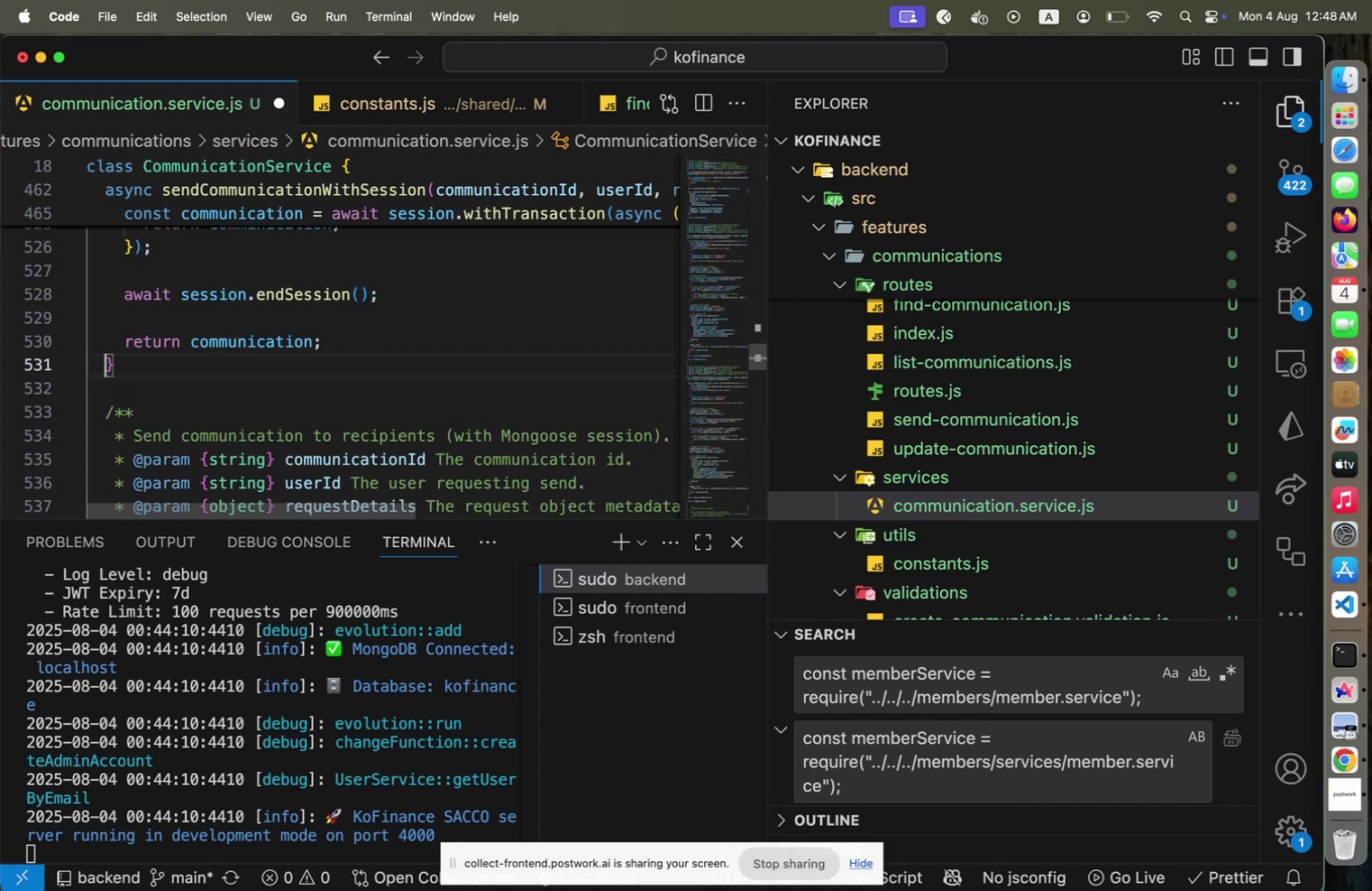 
key(ArrowUp)
 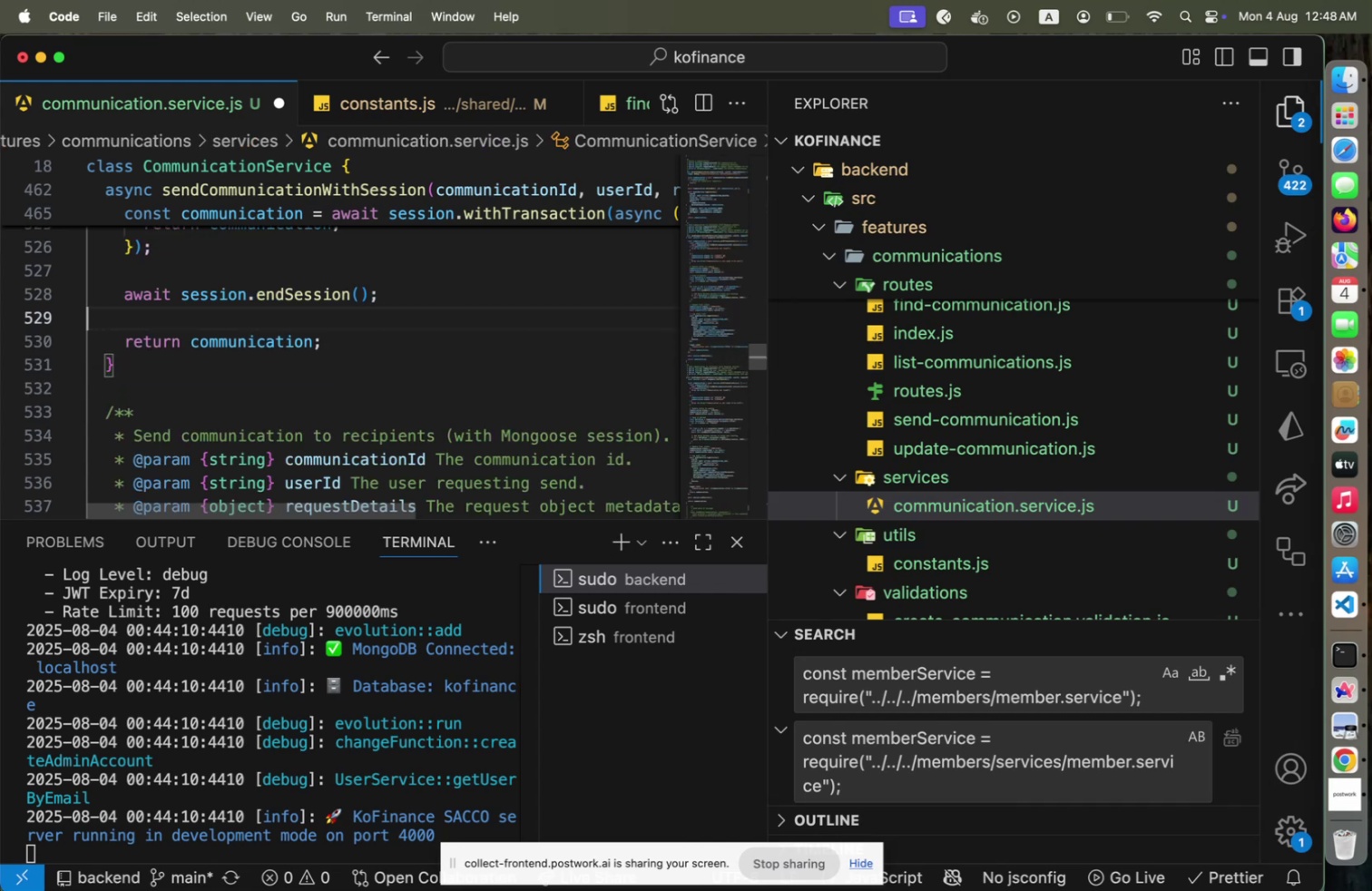 
key(Shift+End)
 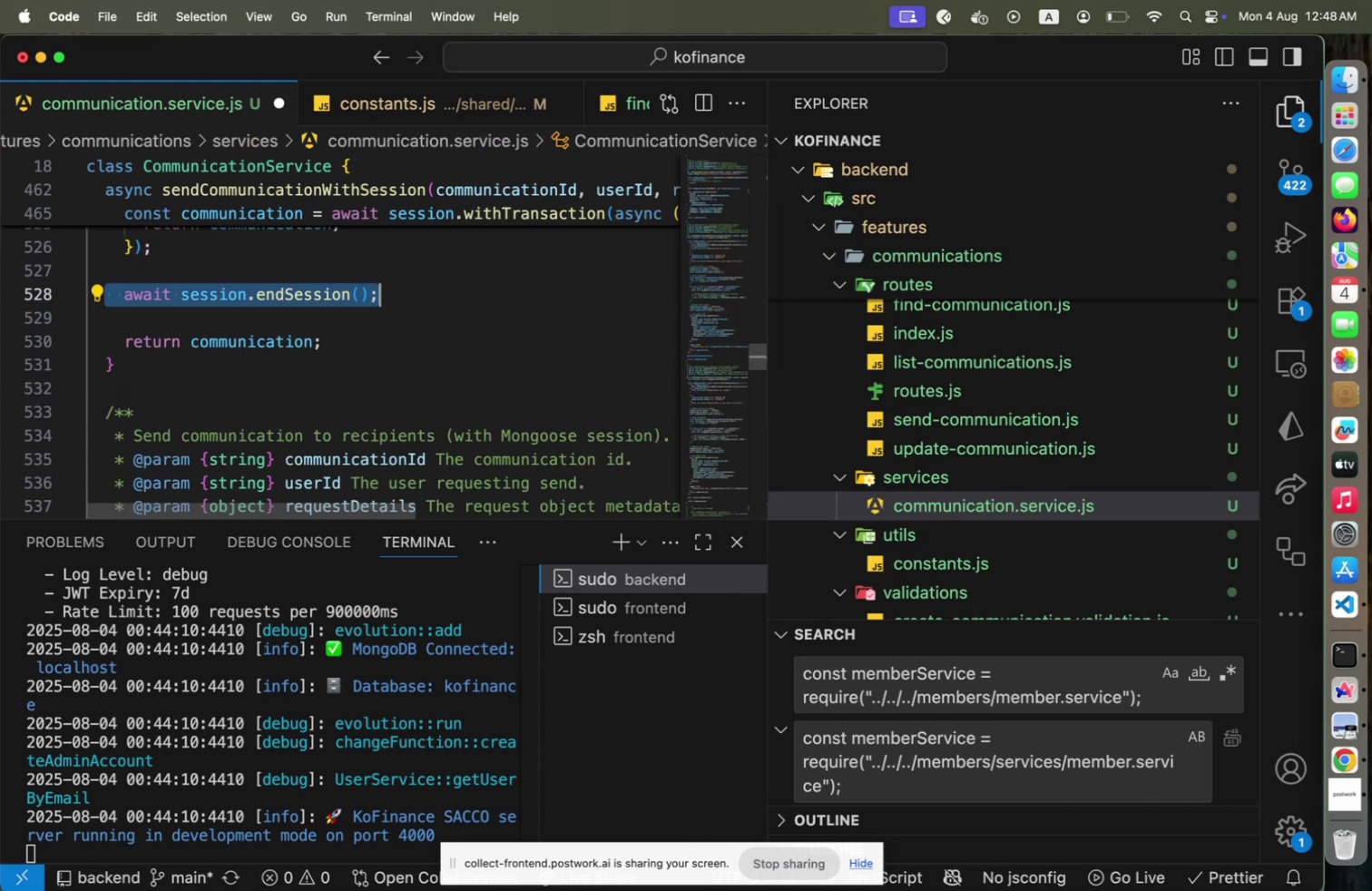 
key(Backspace)
 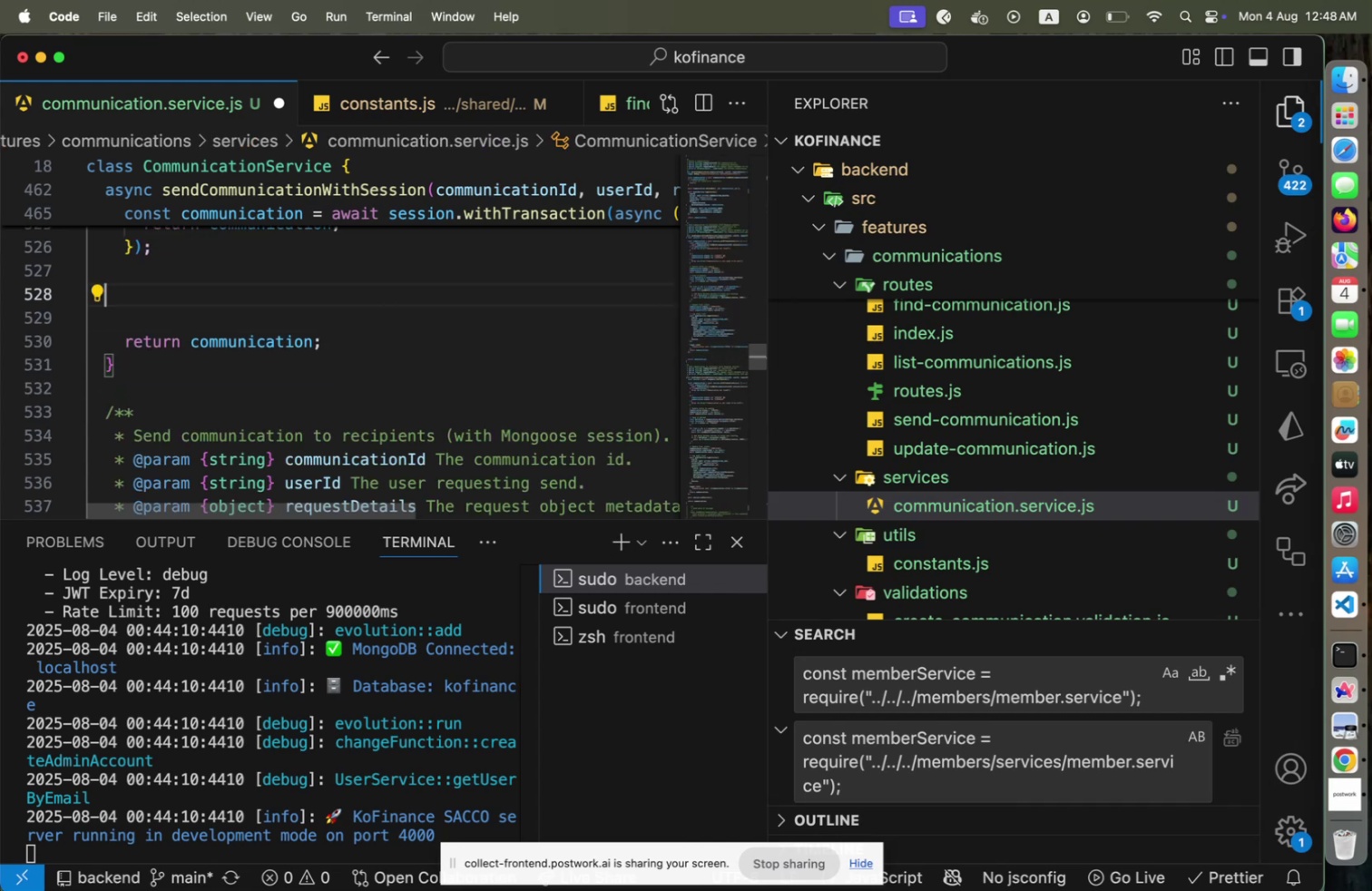 
key(ArrowUp)
 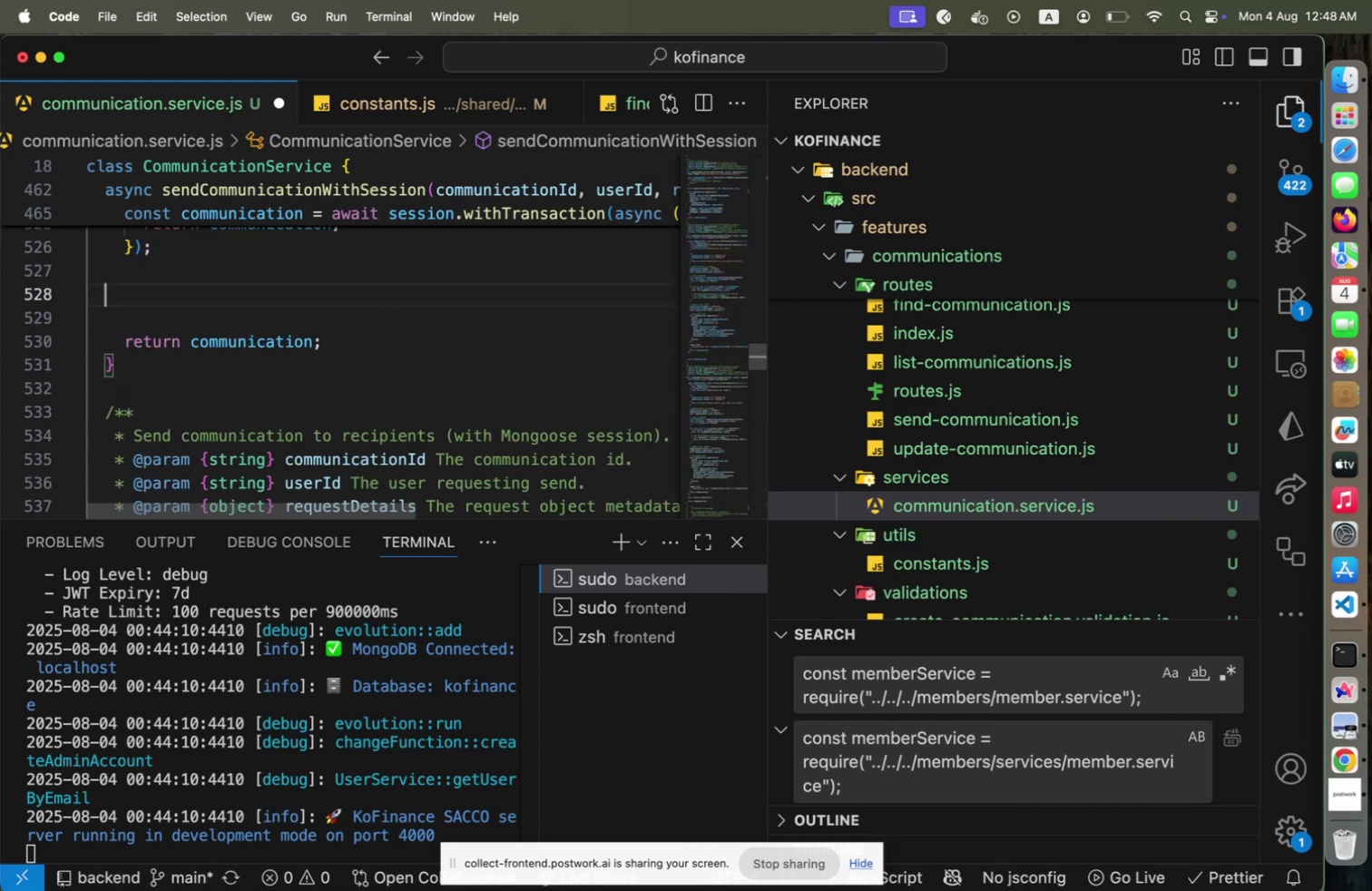 
key(ArrowUp)
 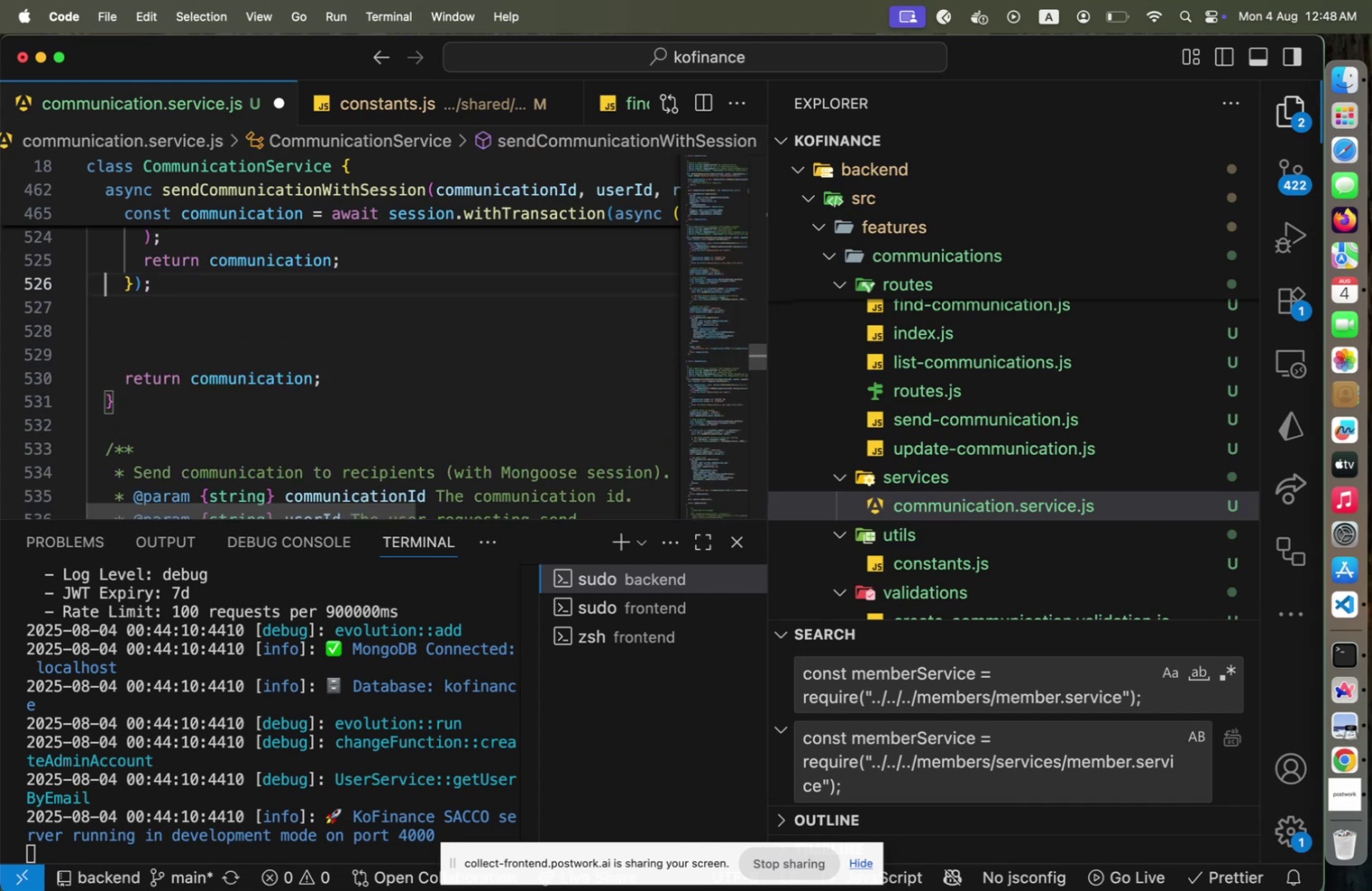 
key(Shift+ArrowDown)
 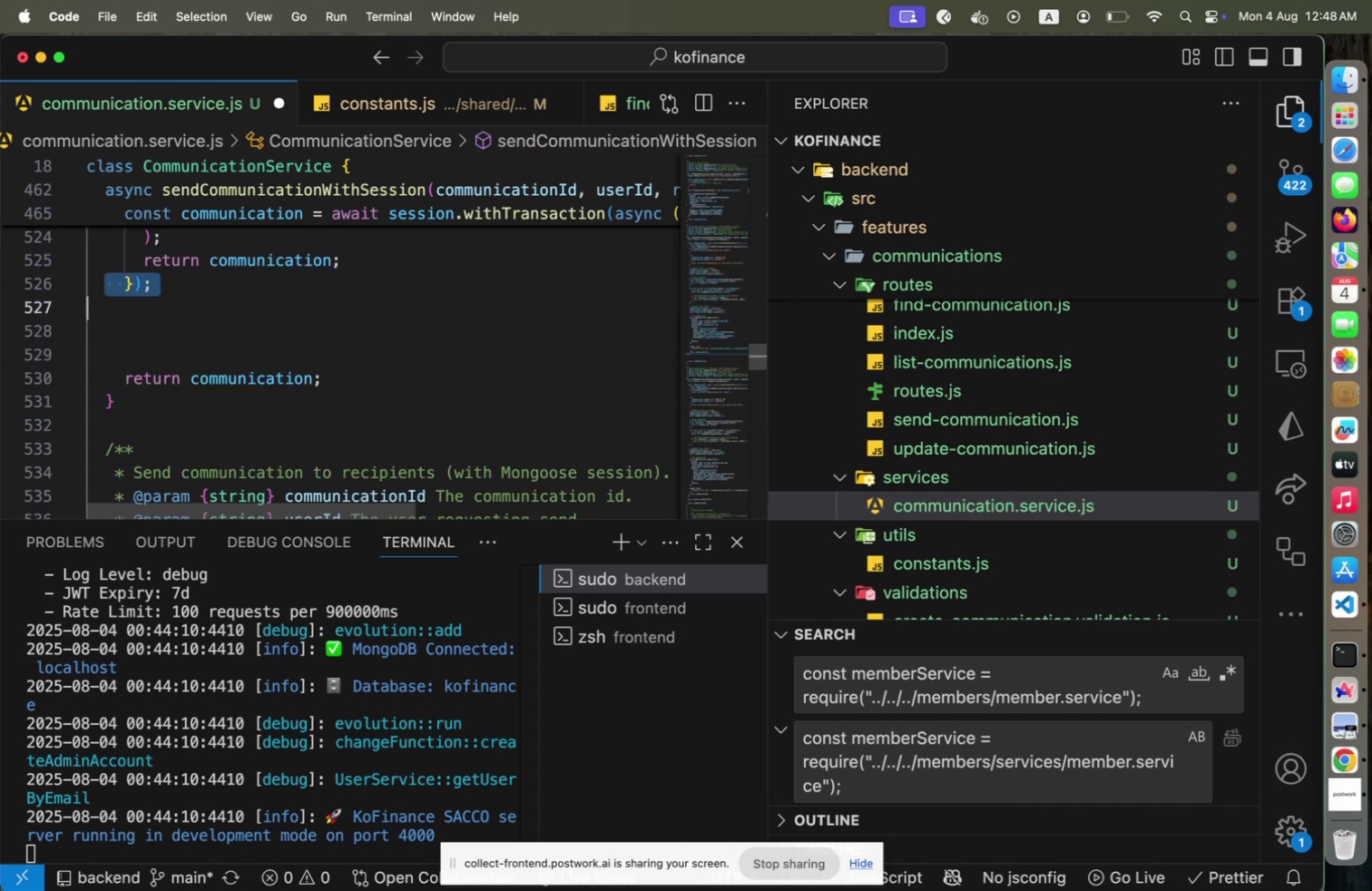 
key(Shift+ArrowDown)
 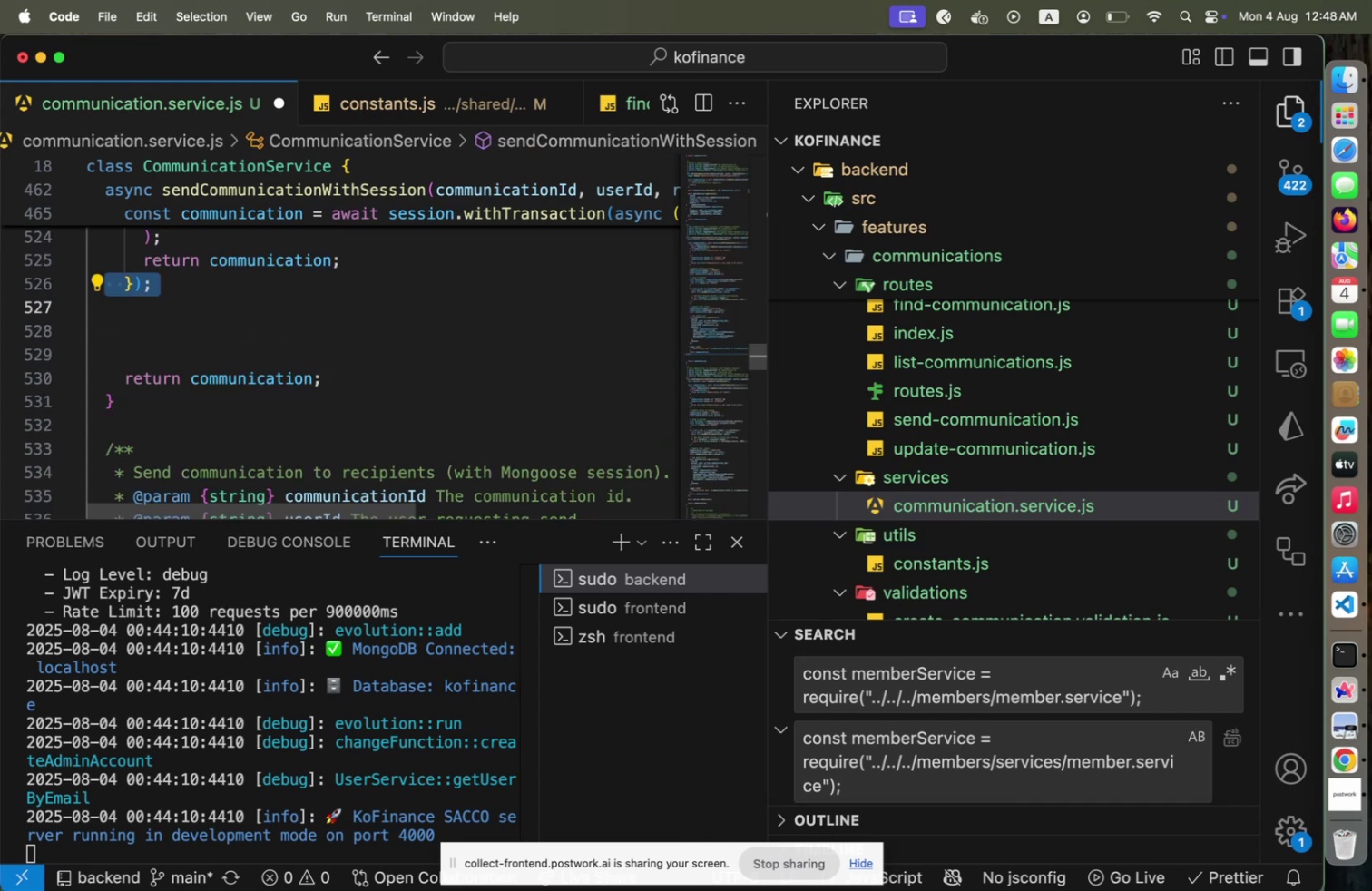 
key(Shift+ArrowDown)
 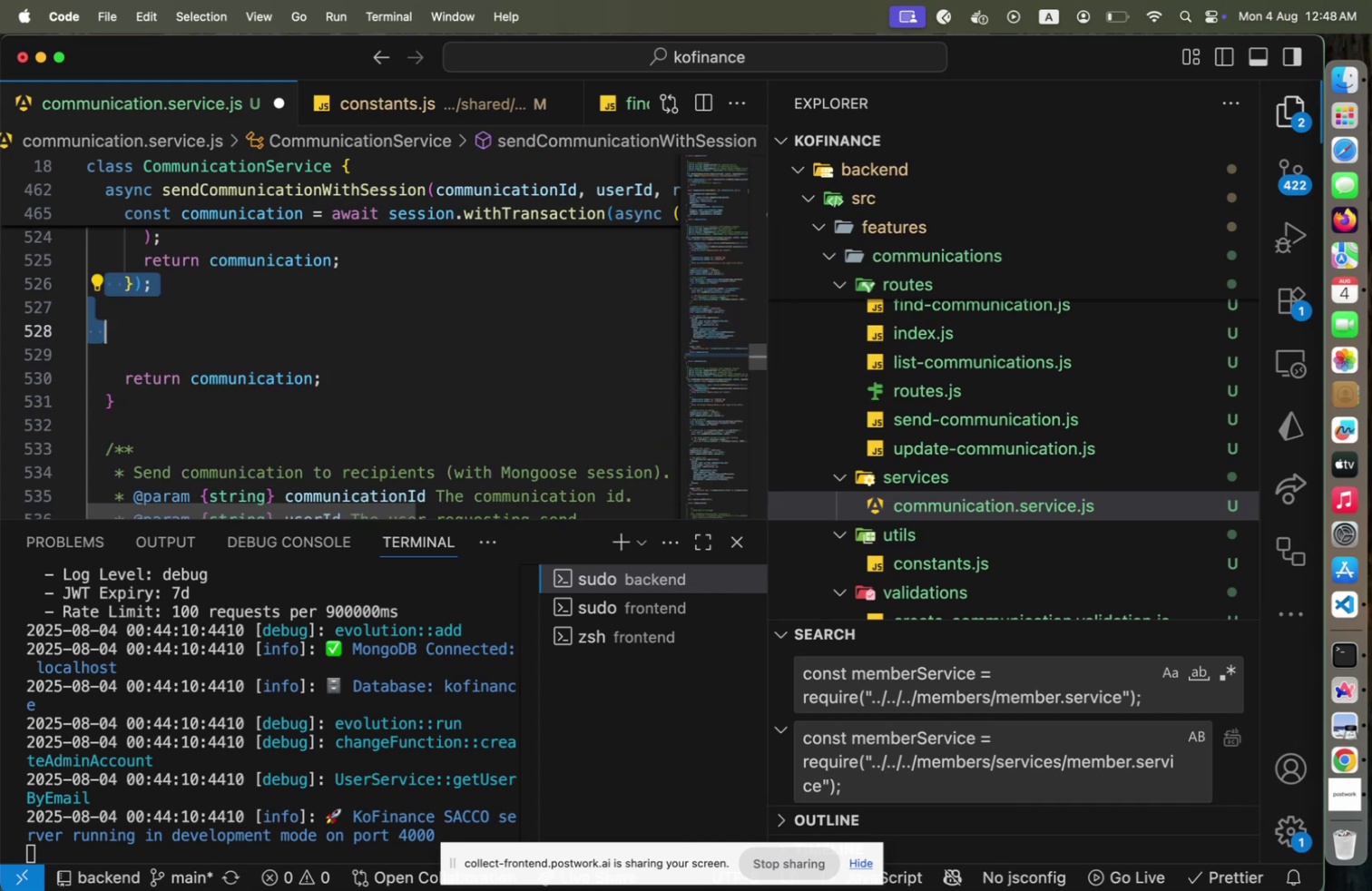 
key(Shift+ArrowDown)
 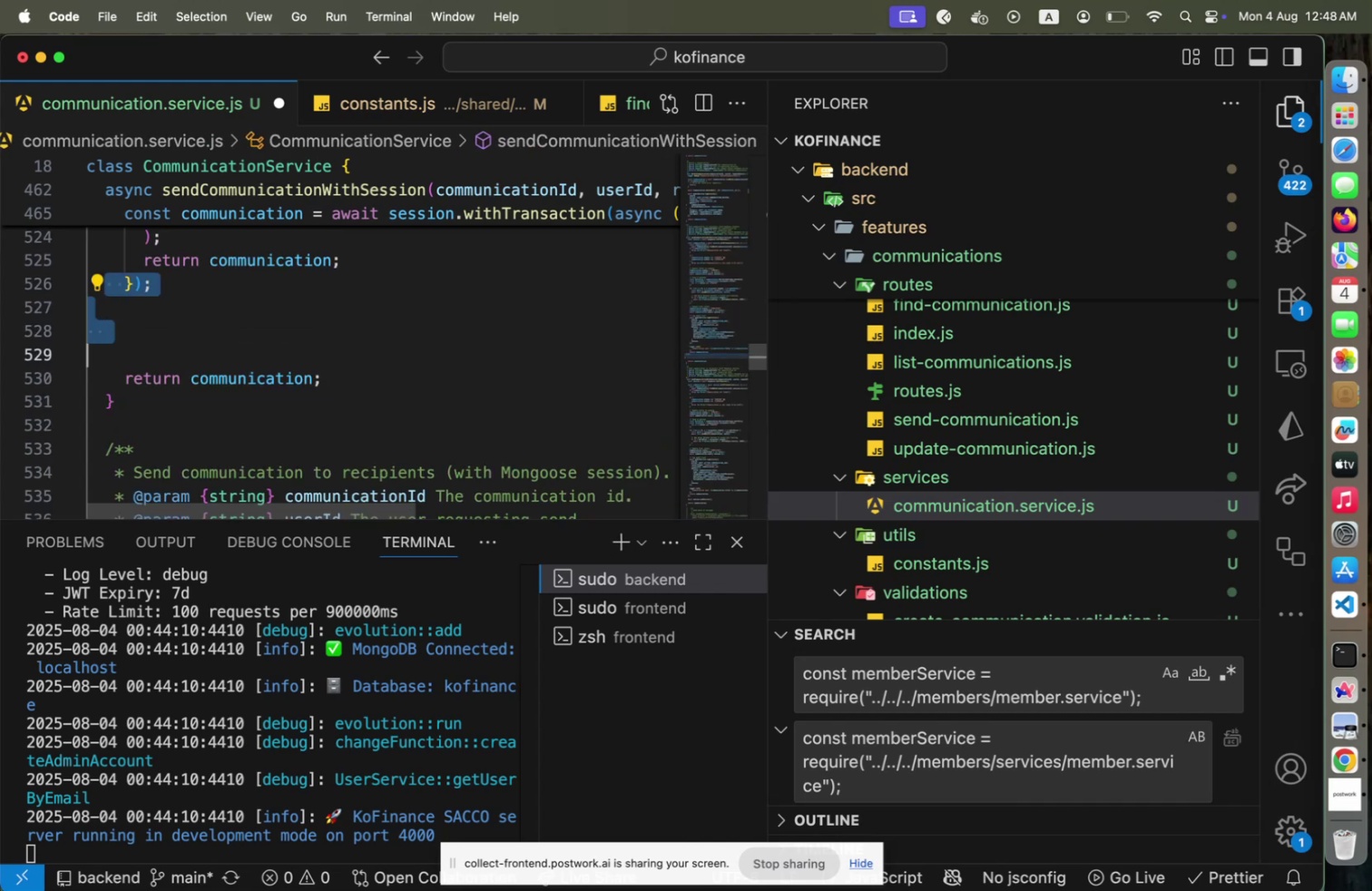 
key(Shift+End)
 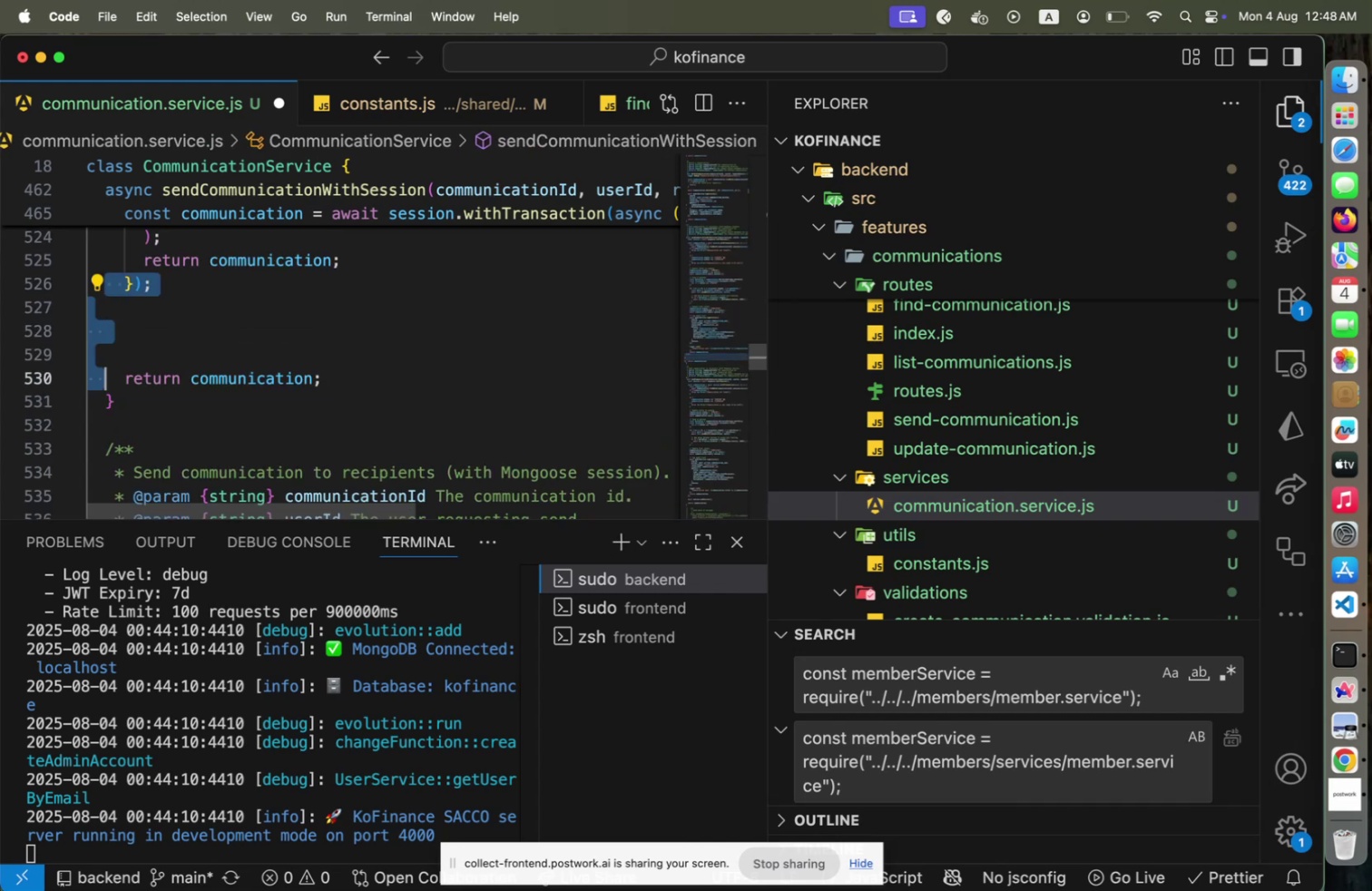 
key(Backspace)
 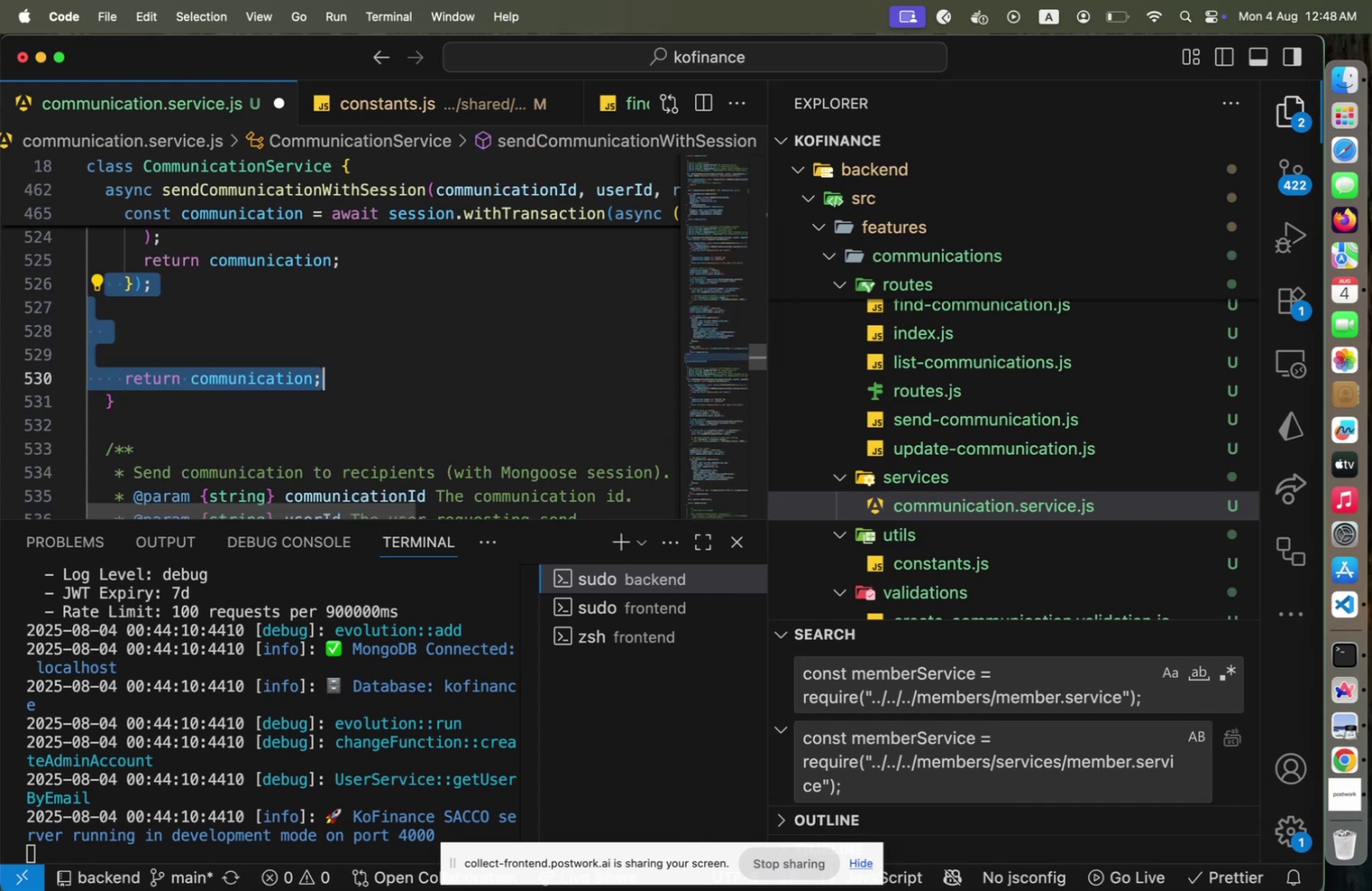 
hold_key(key=ArrowUp, duration=0.92)
 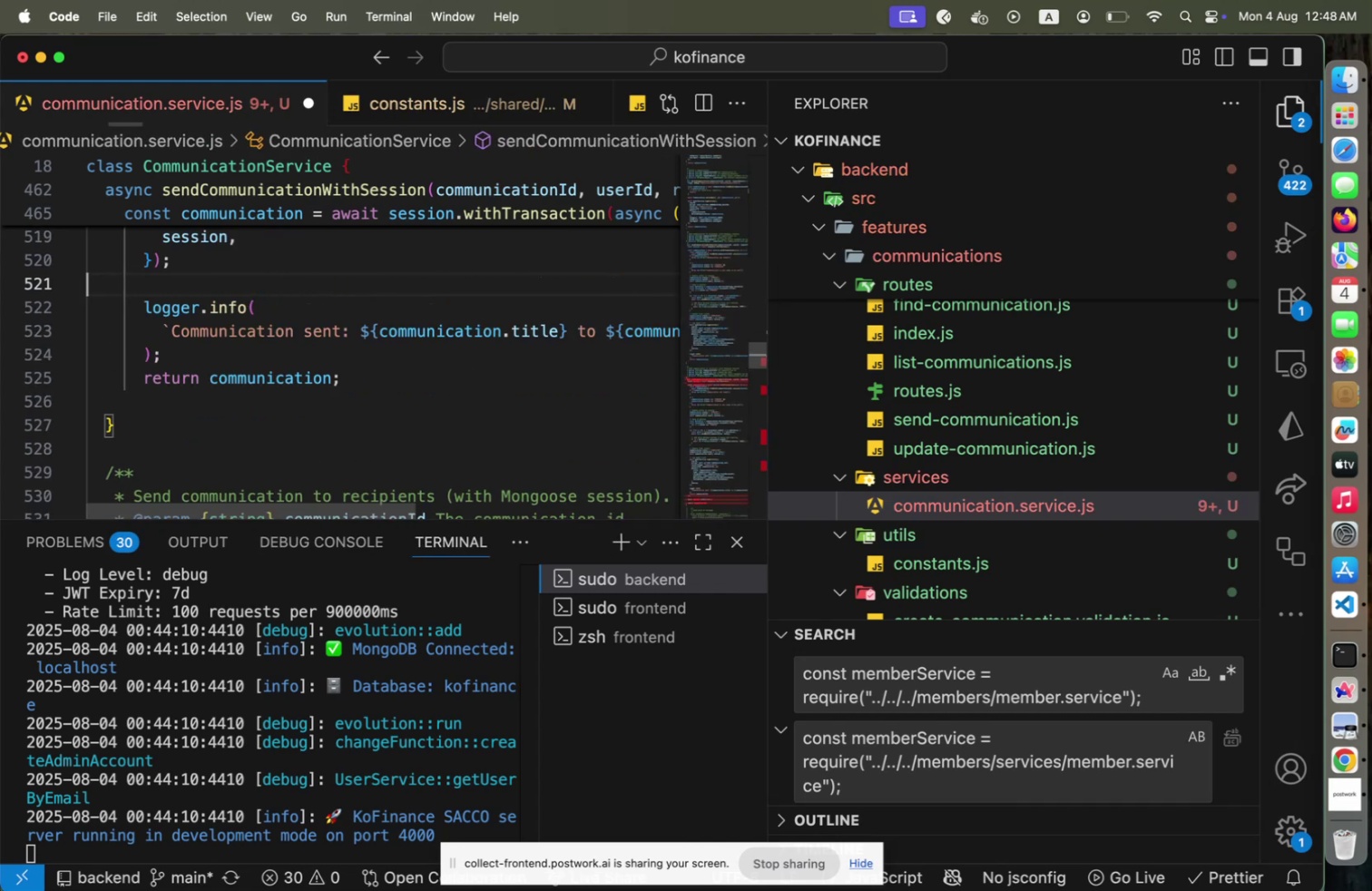 
key(ArrowUp)
 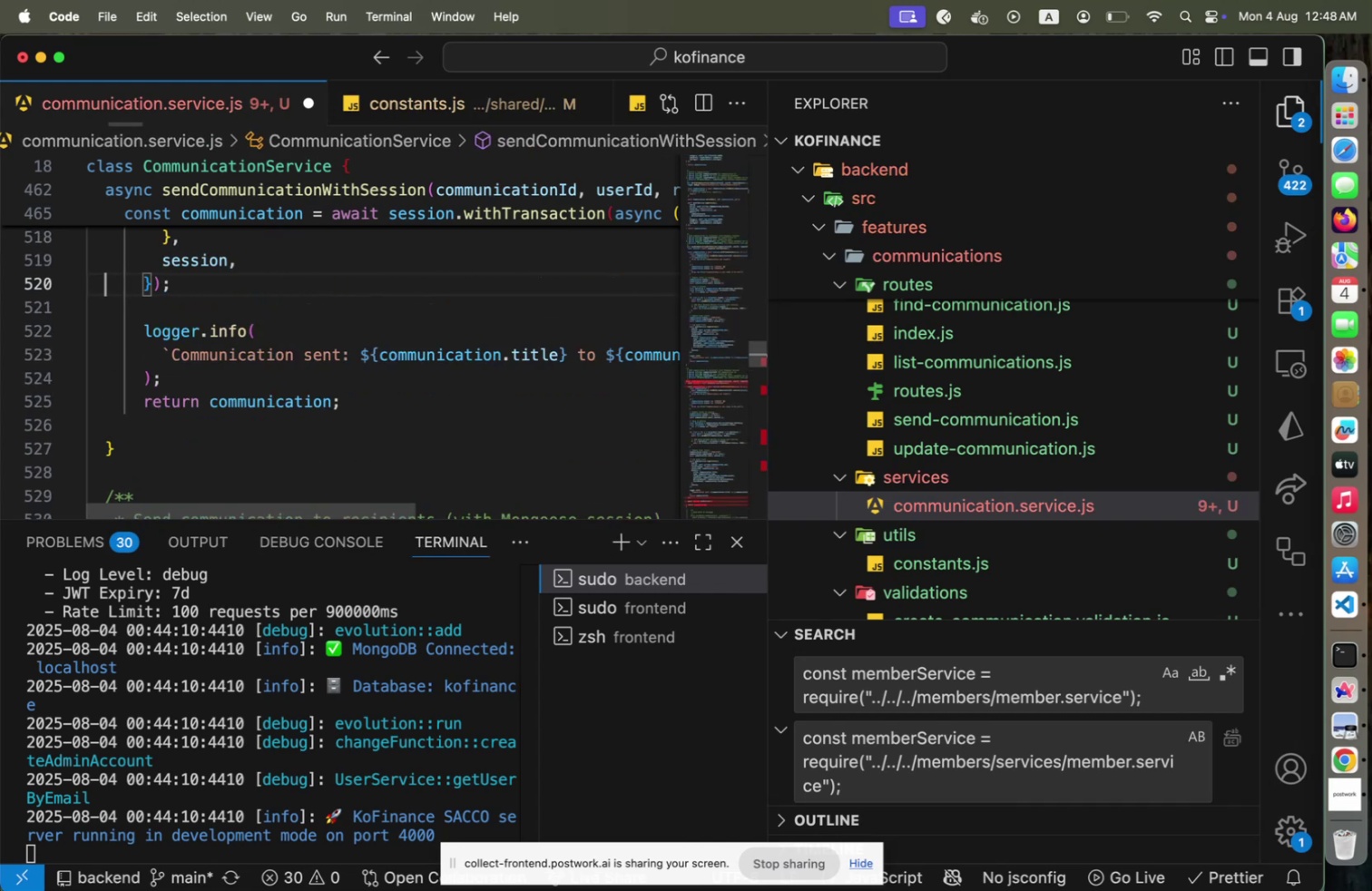 
key(ArrowUp)
 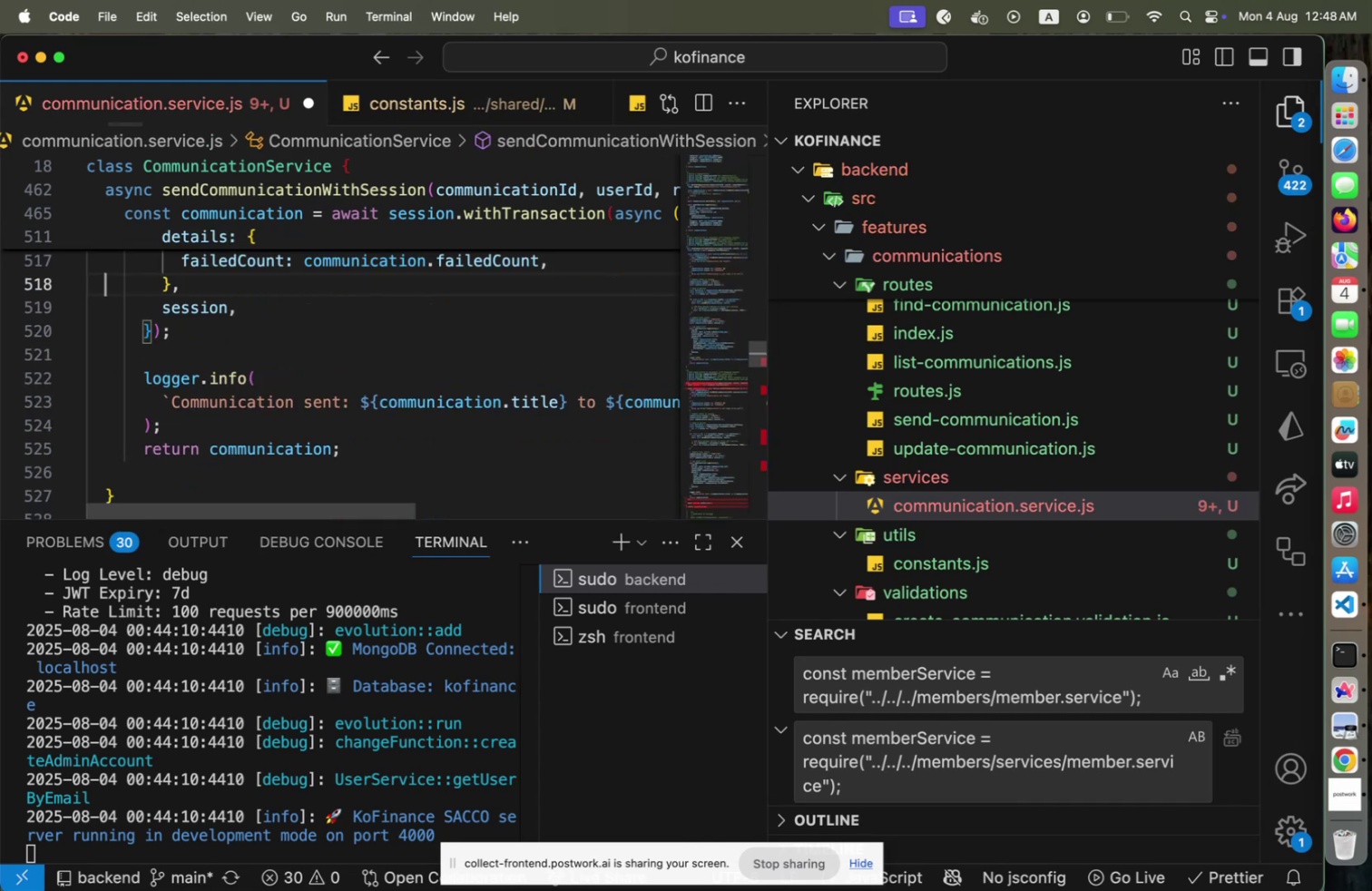 
key(ArrowDown)
 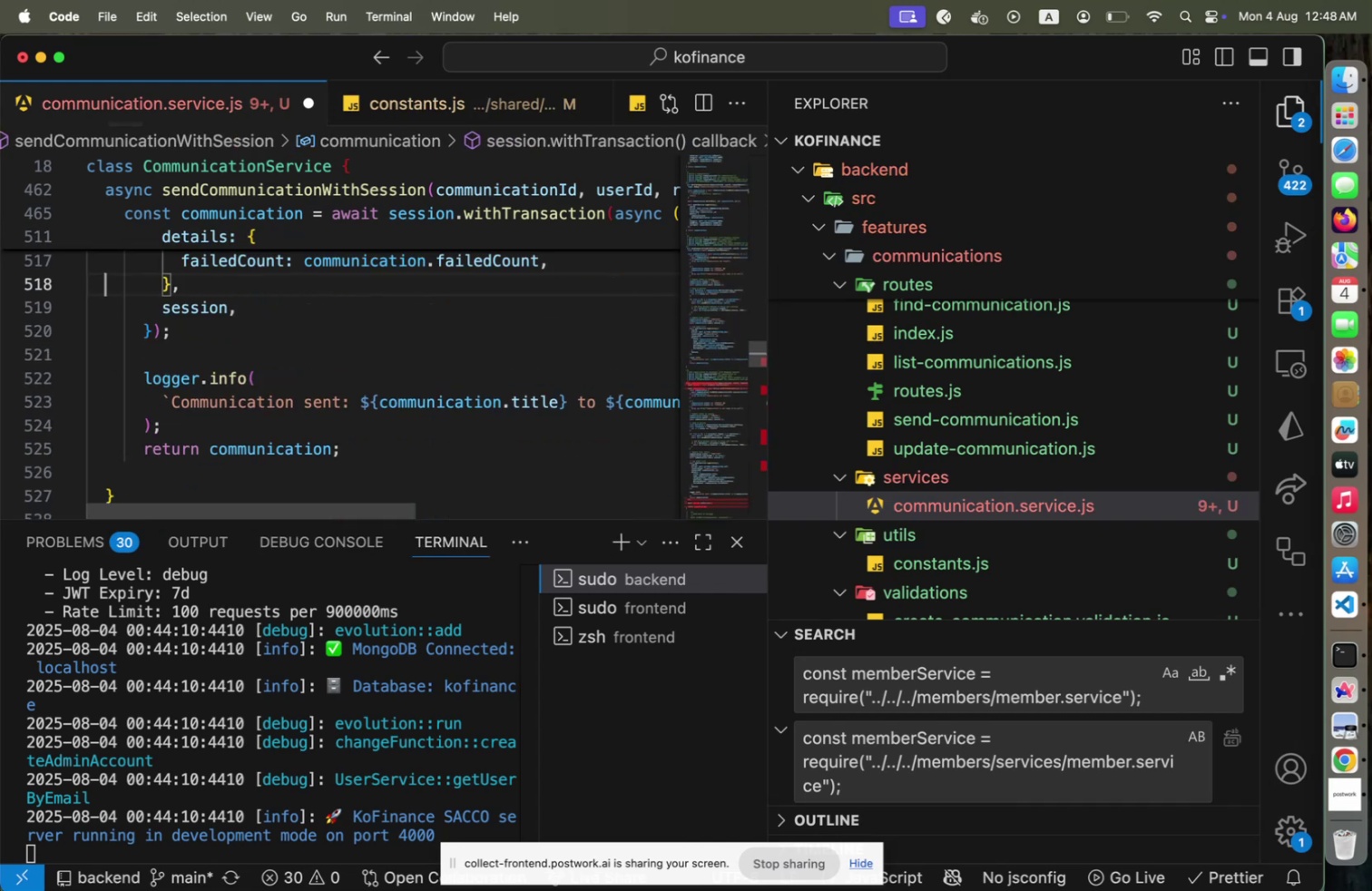 
key(Shift+ShiftLeft)
 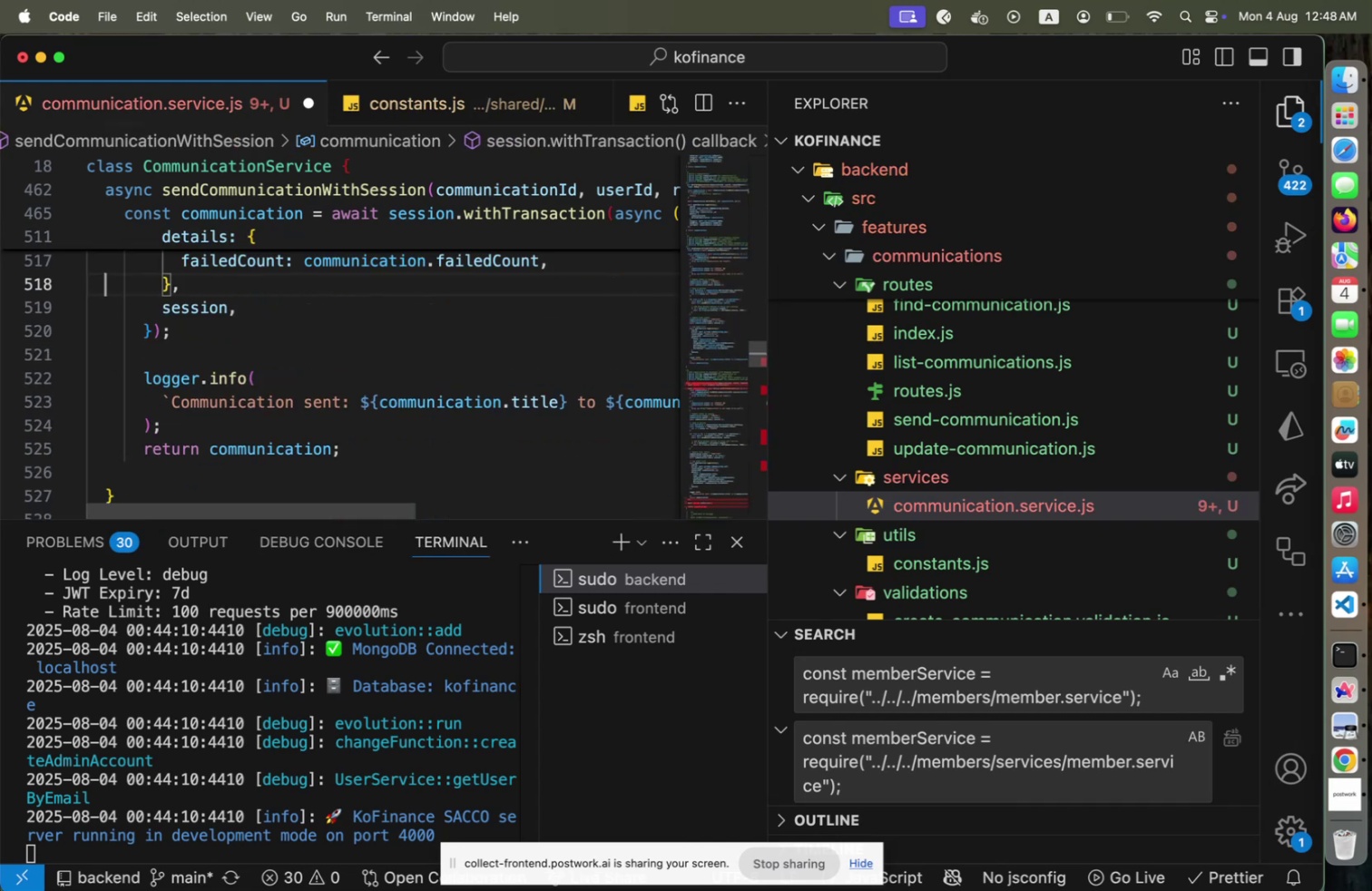 
key(Shift+End)
 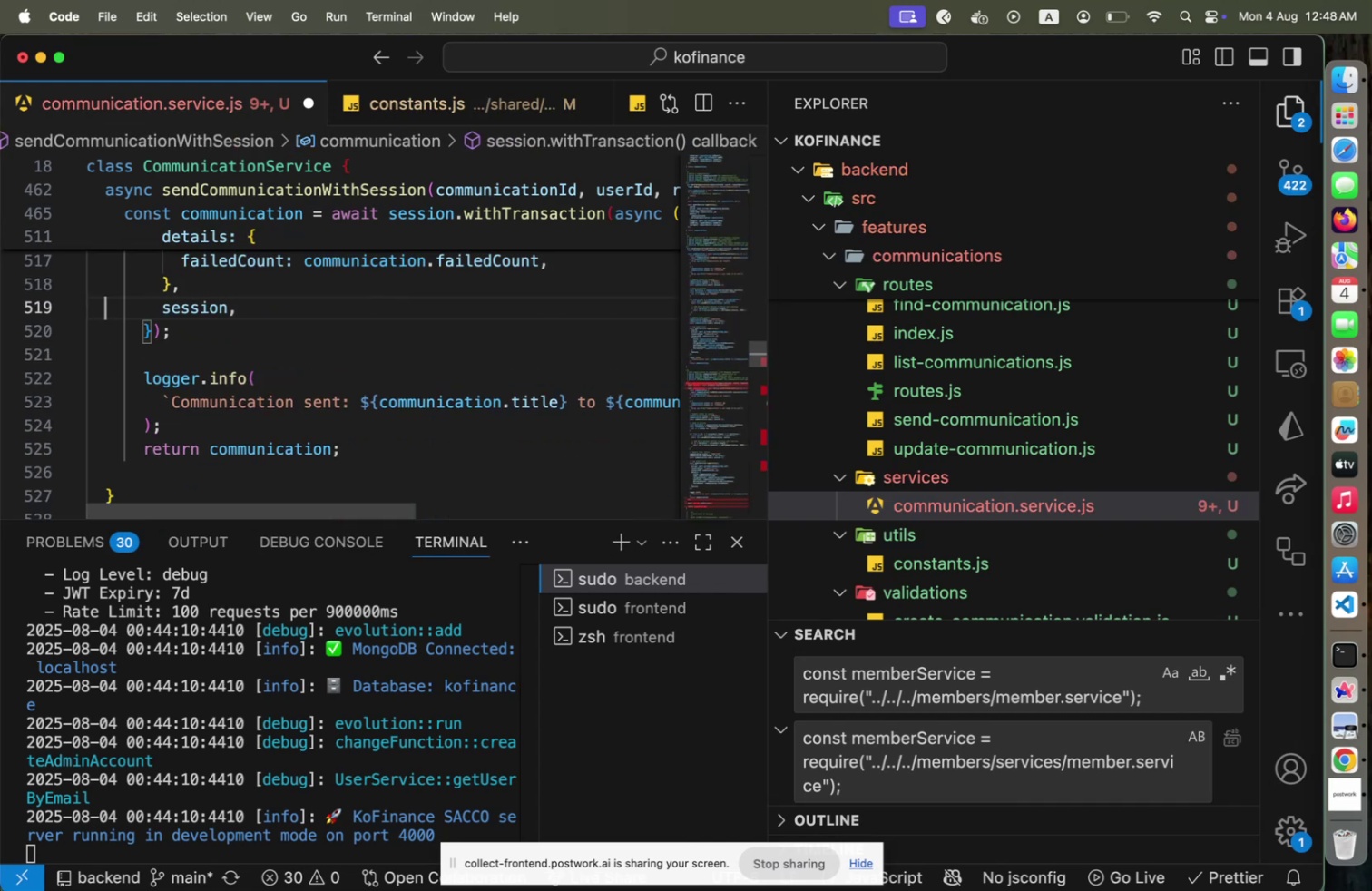 
key(Backspace)
 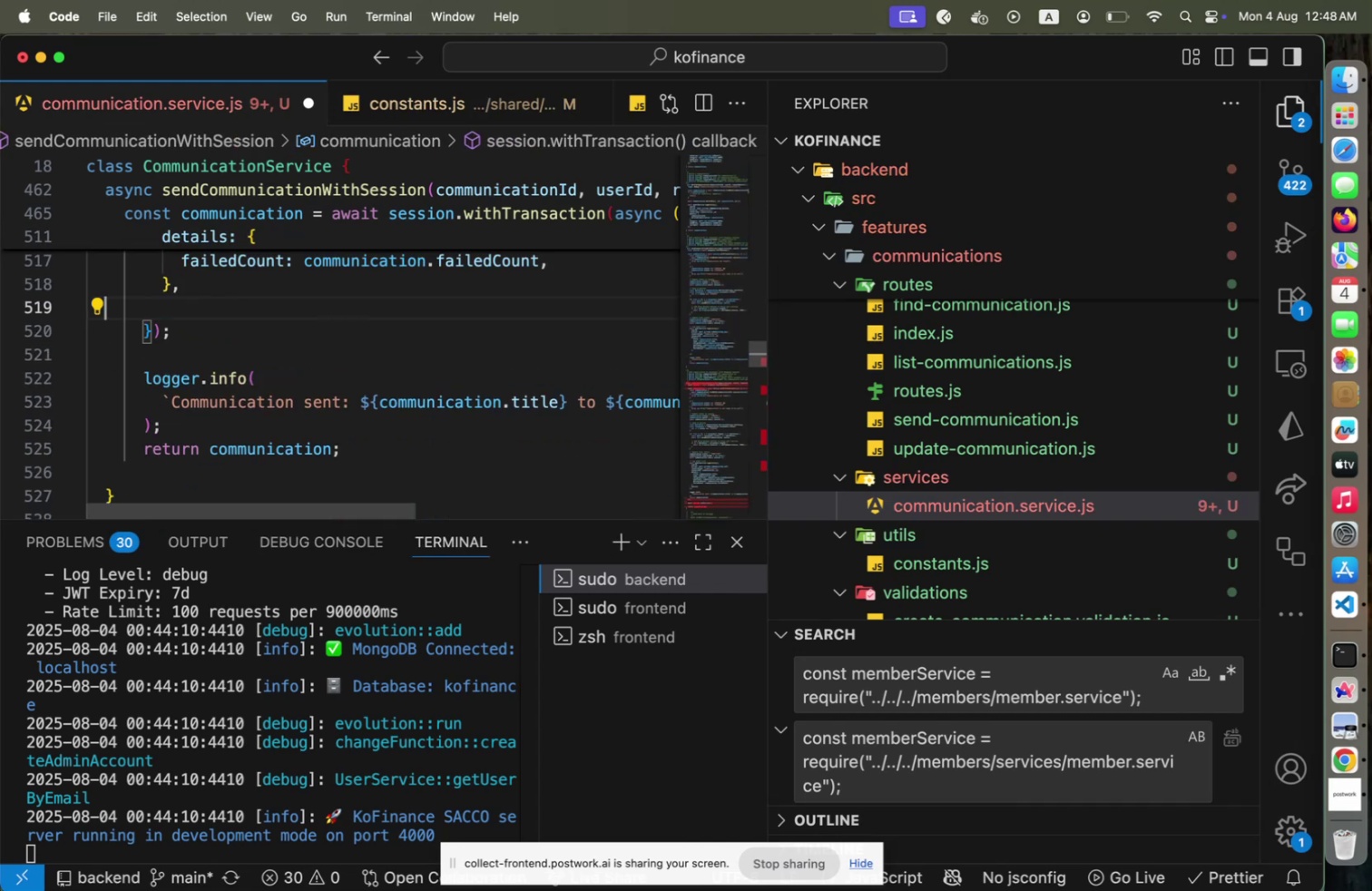 
hold_key(key=ArrowUp, duration=1.12)
 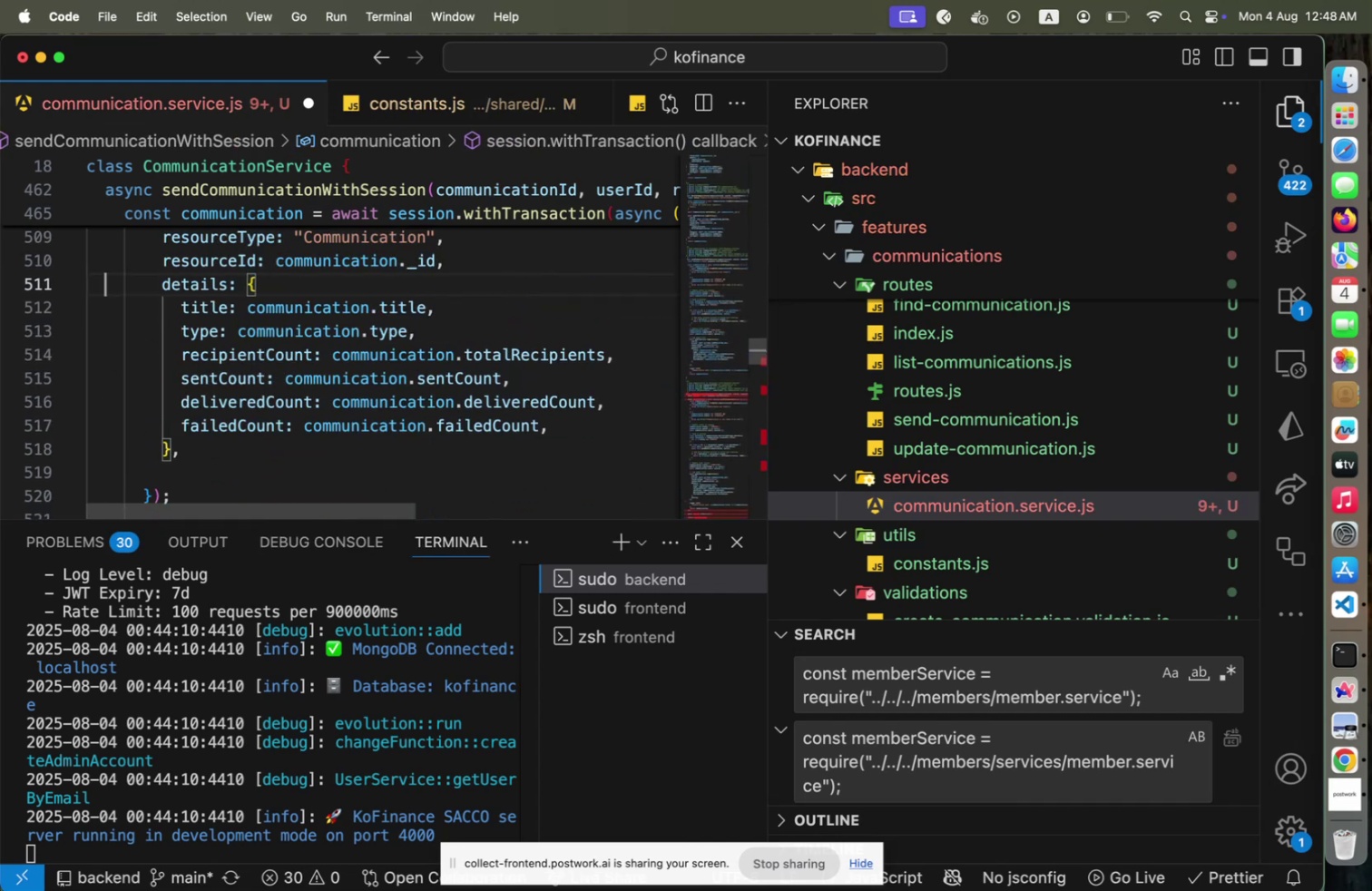 
hold_key(key=ArrowDown, duration=0.99)
 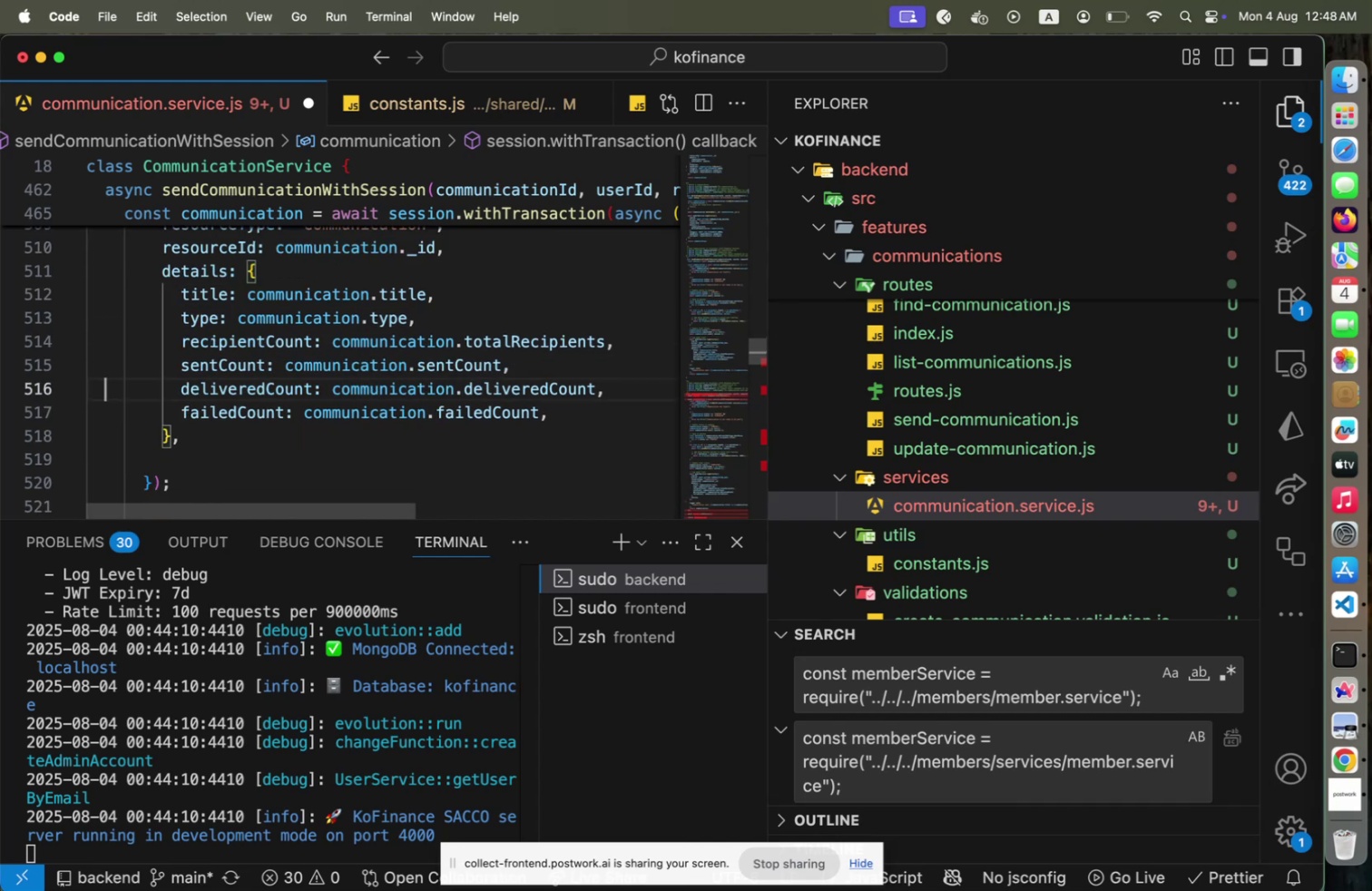 
key(ArrowDown)
 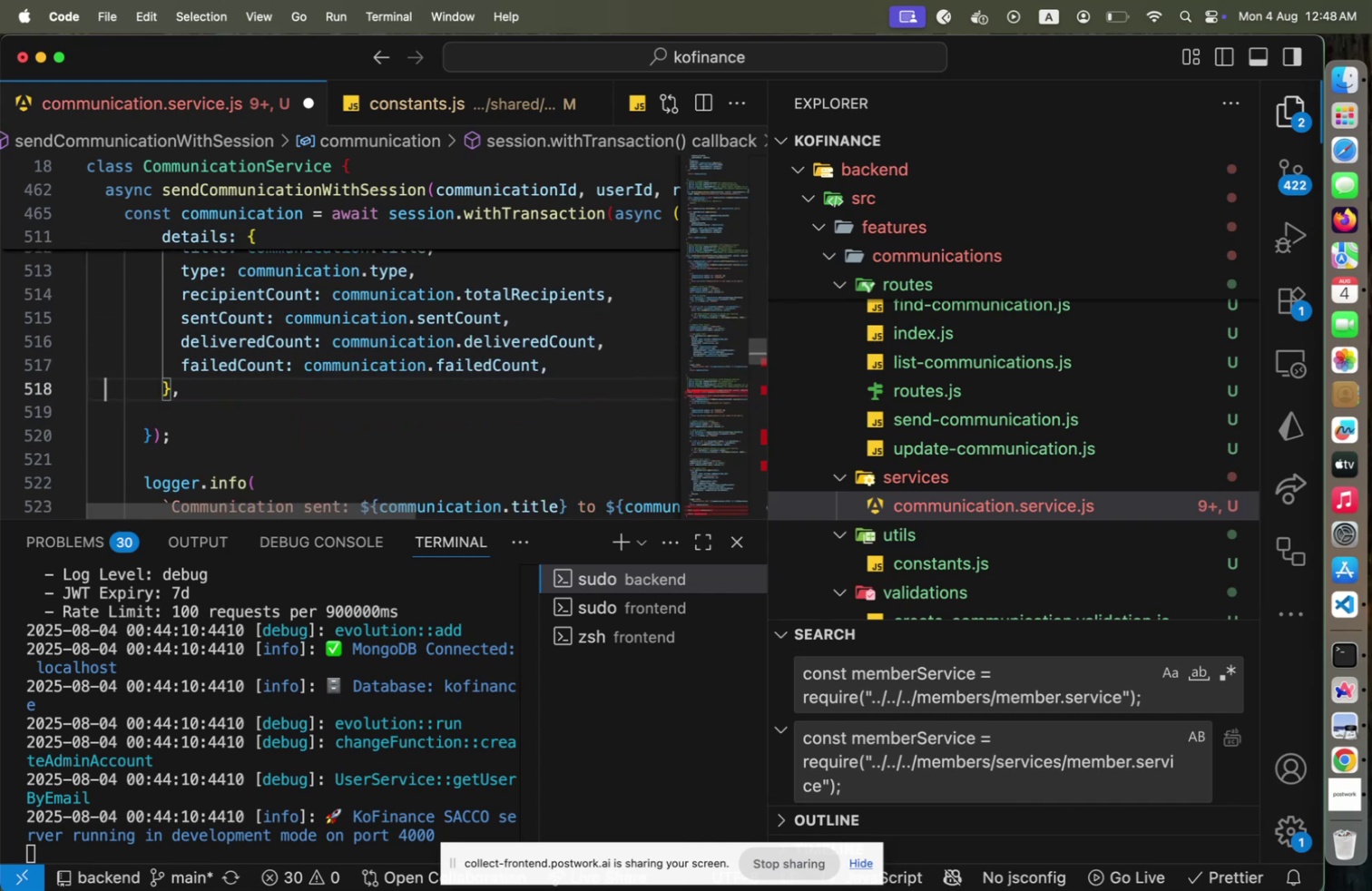 
key(End)
 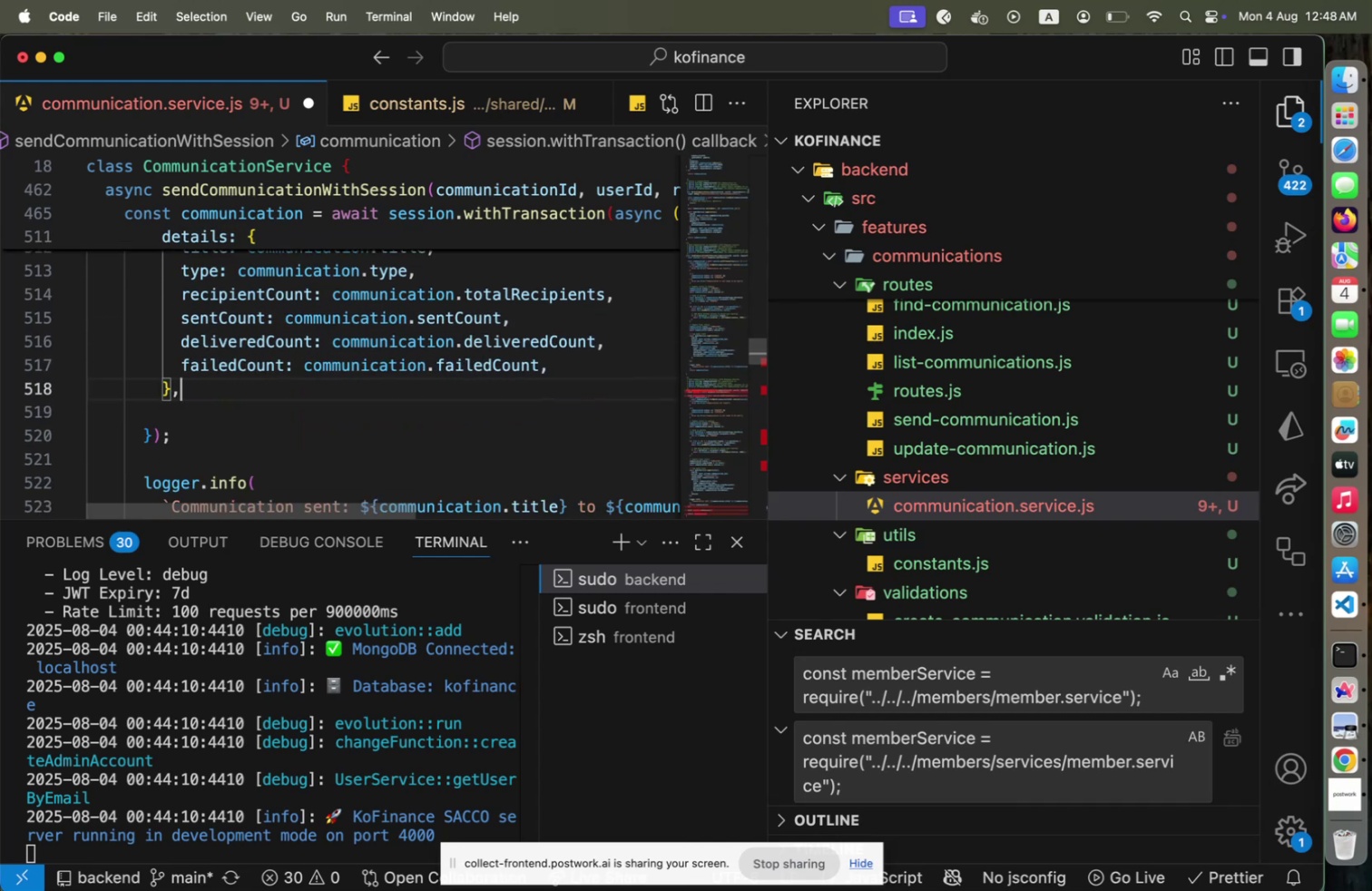 
key(Enter)
 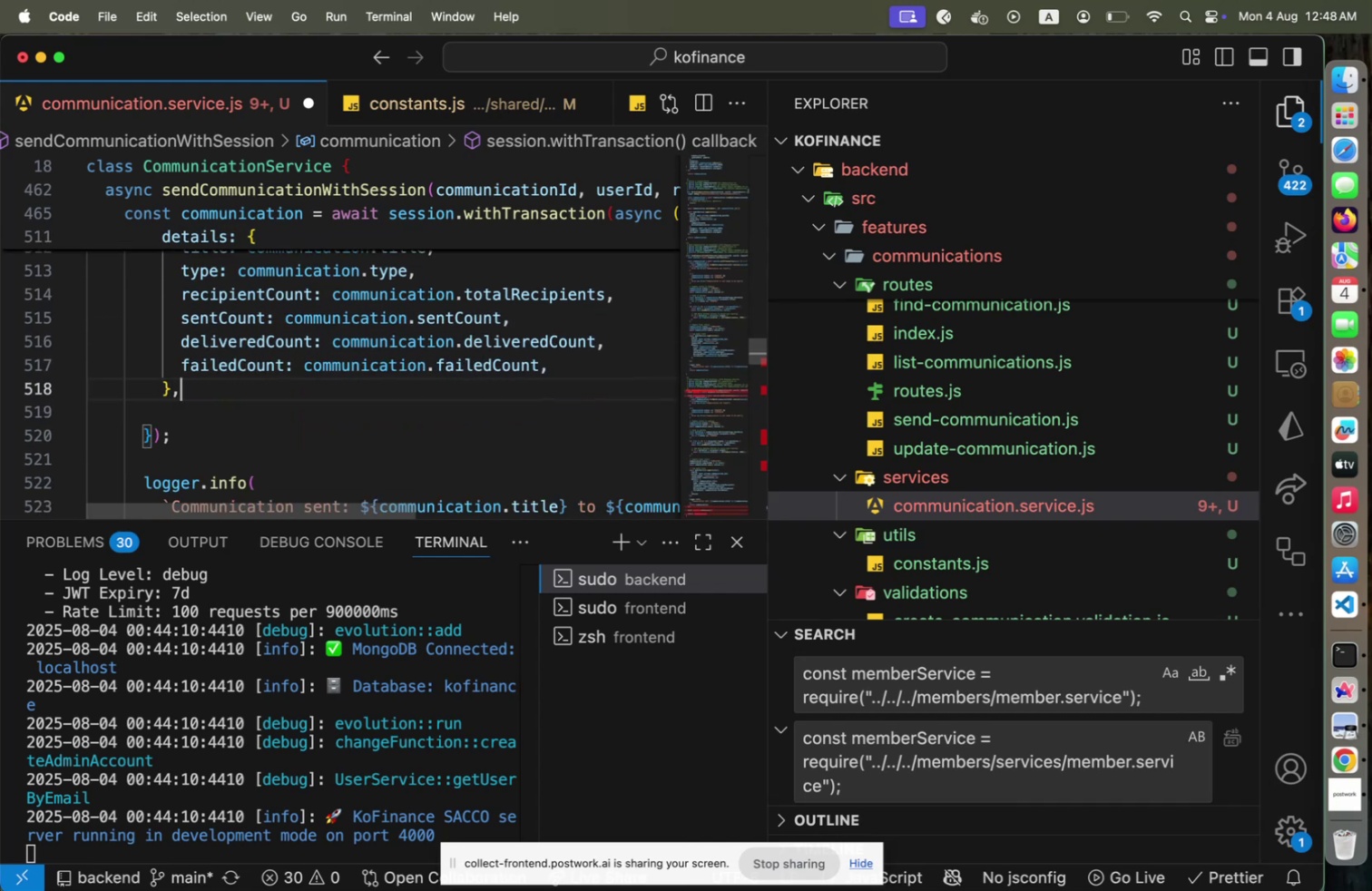 
type(categ)
 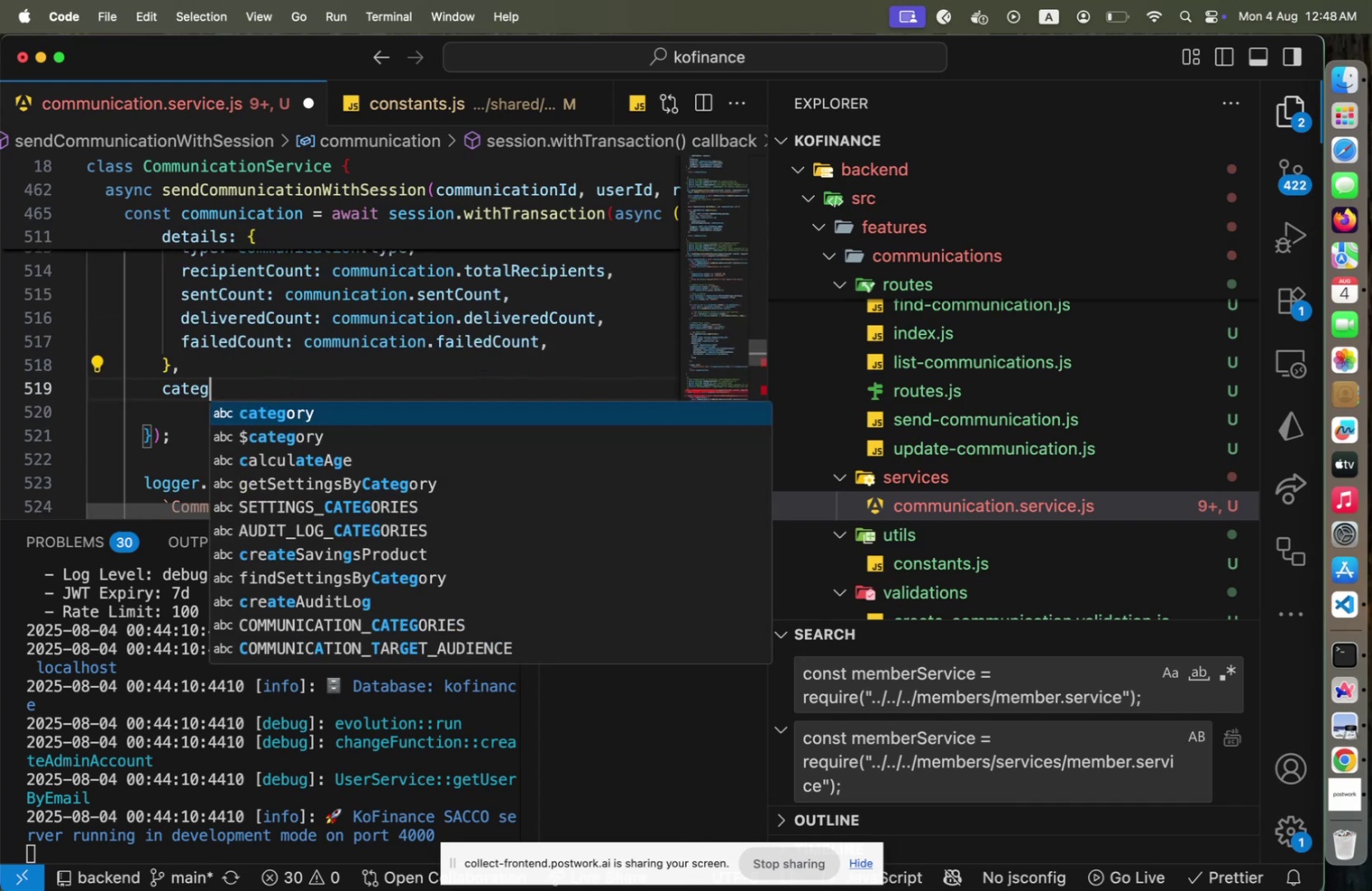 
key(Enter)
 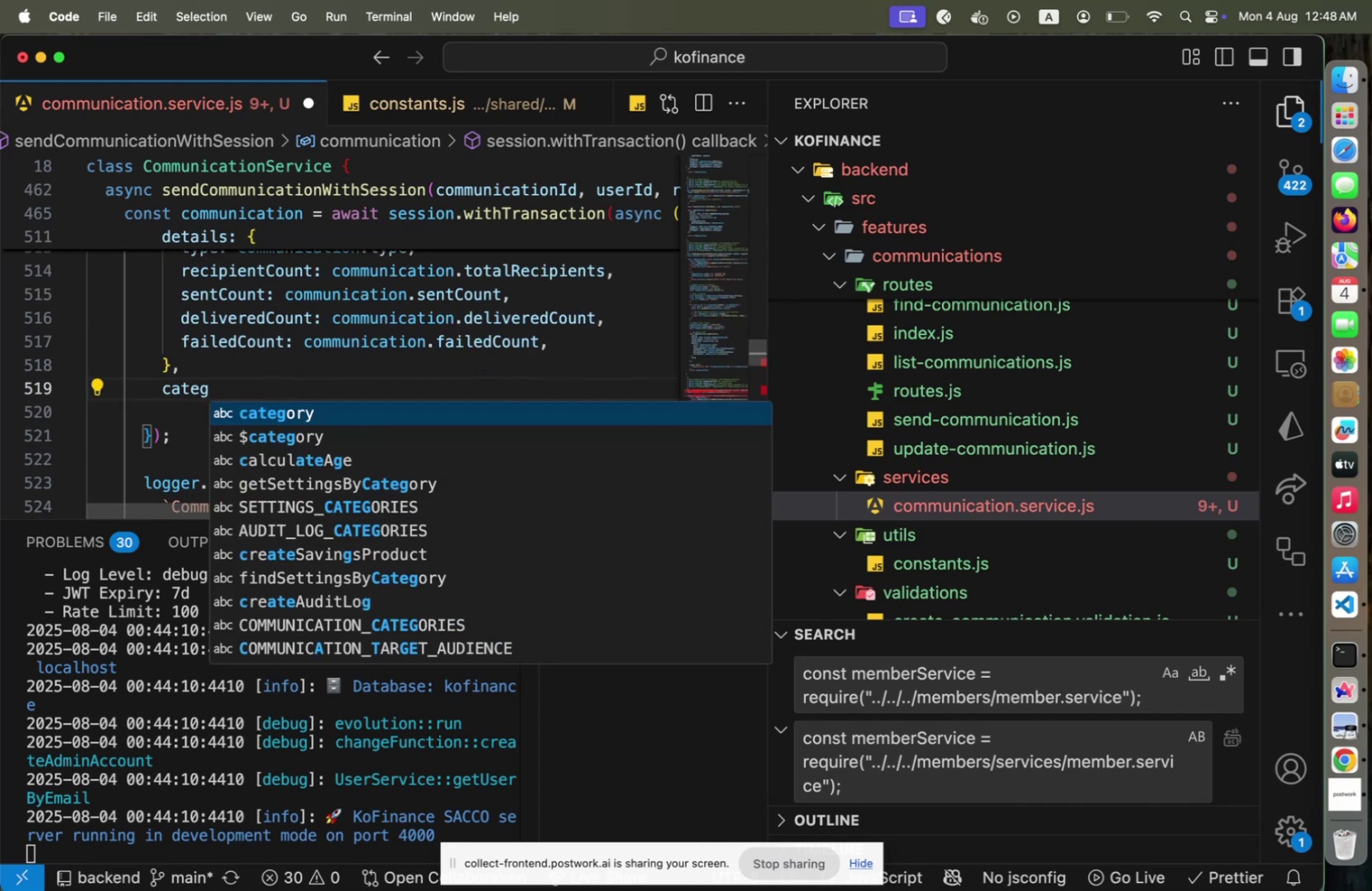 
key(Shift+ShiftLeft)
 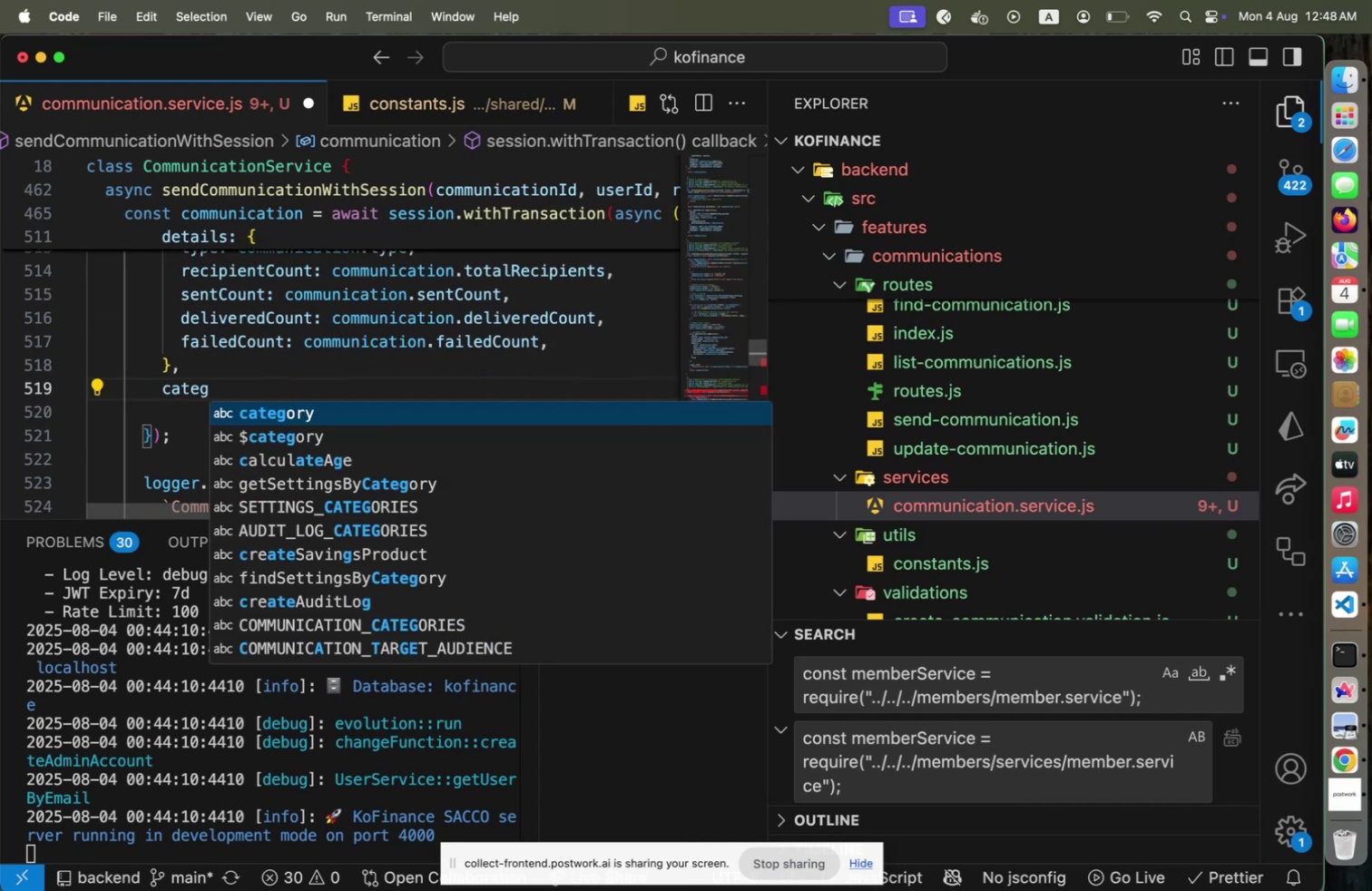 
key(Shift+Semicolon)
 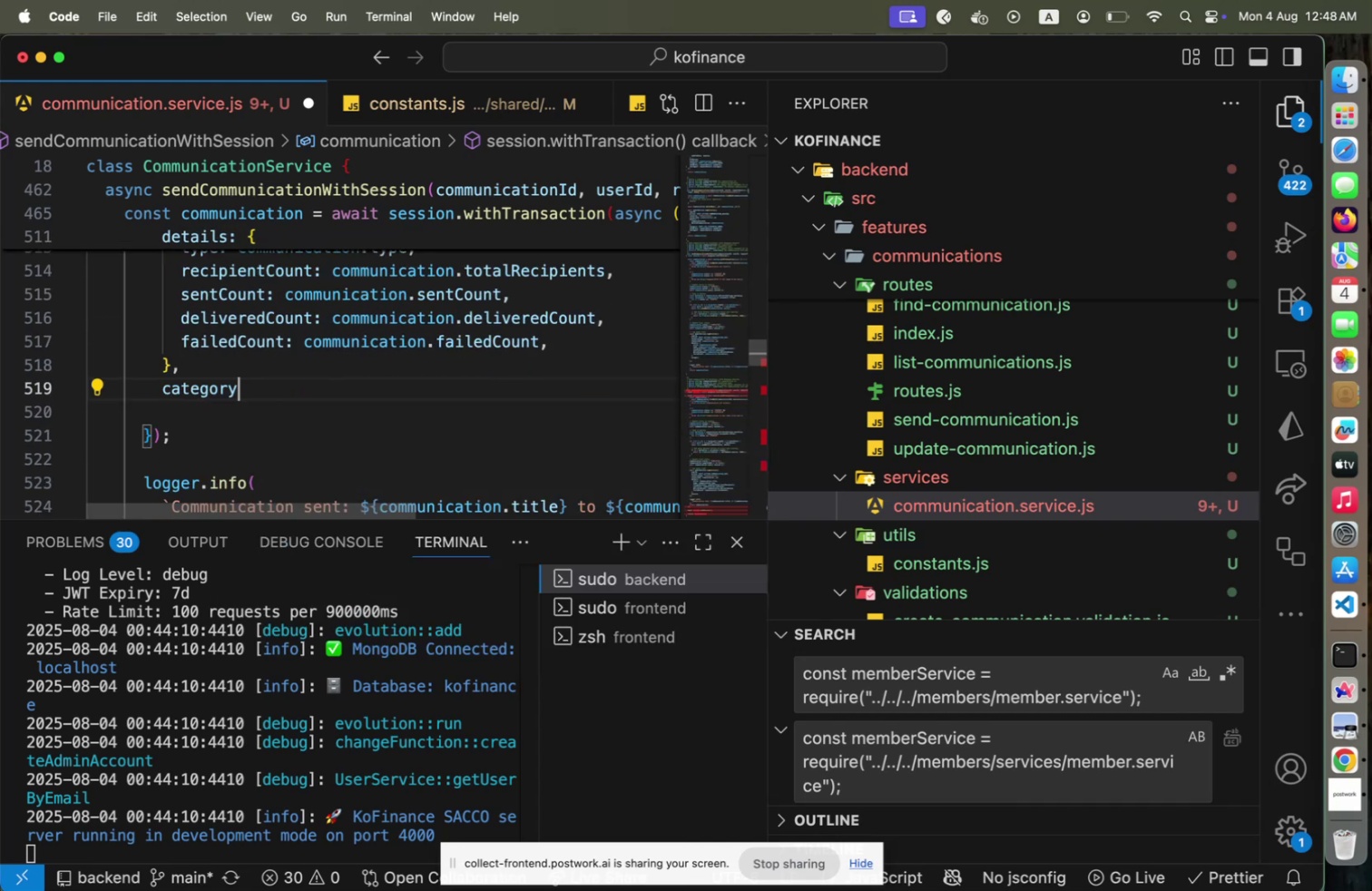 
key(Space)
 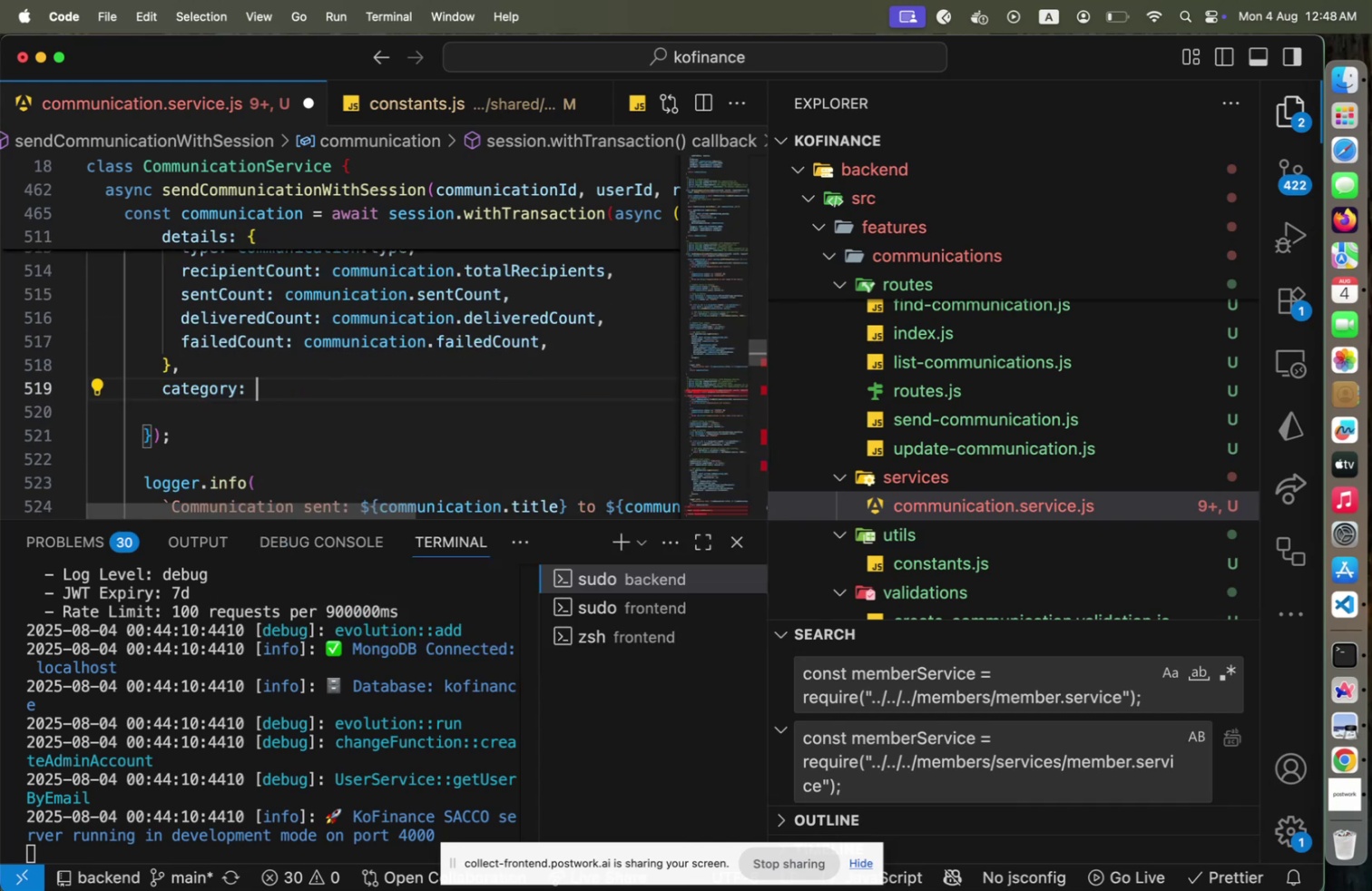 
key(Shift+A)
 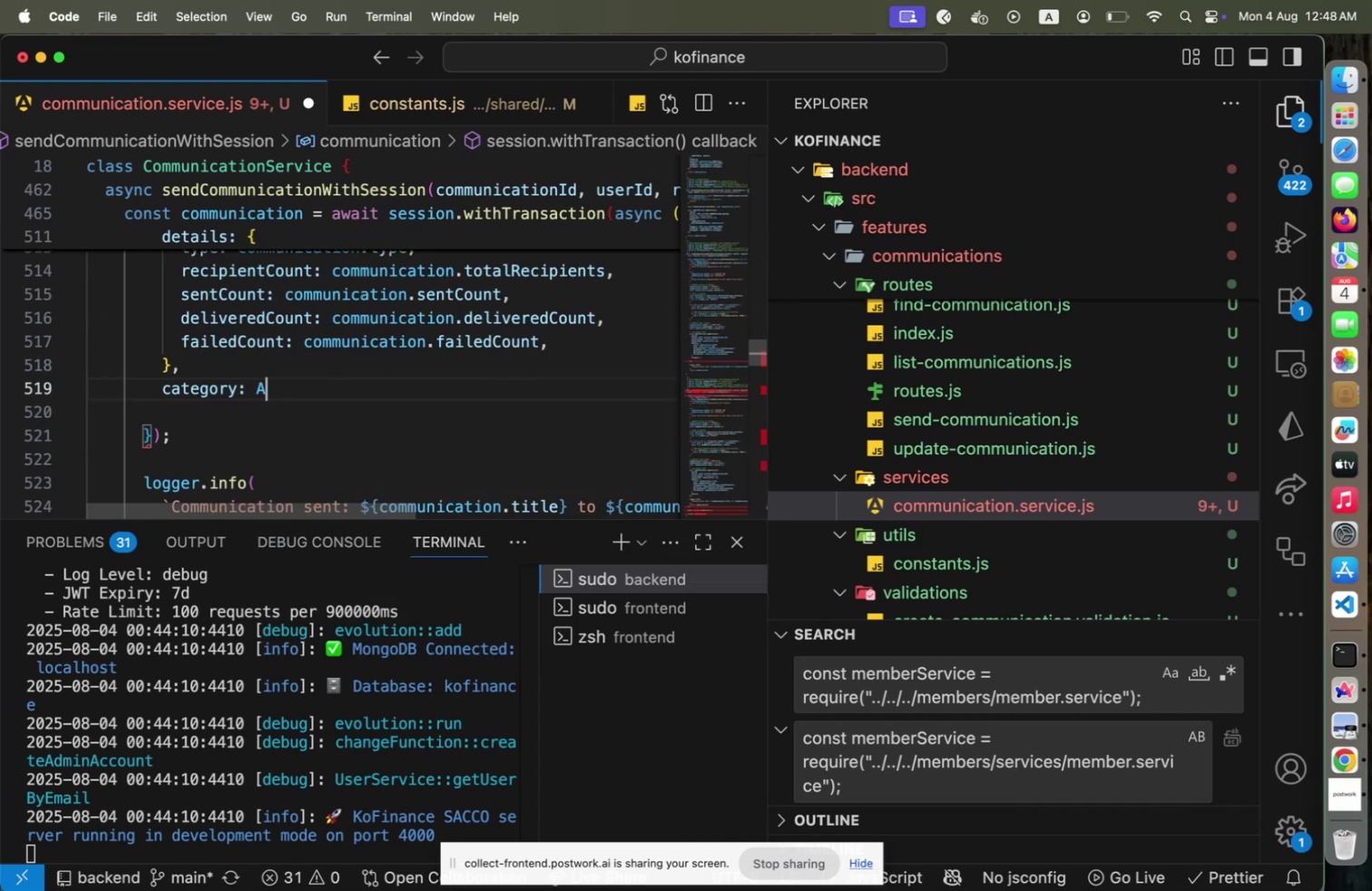 
hold_key(key=ShiftLeft, duration=0.48)
 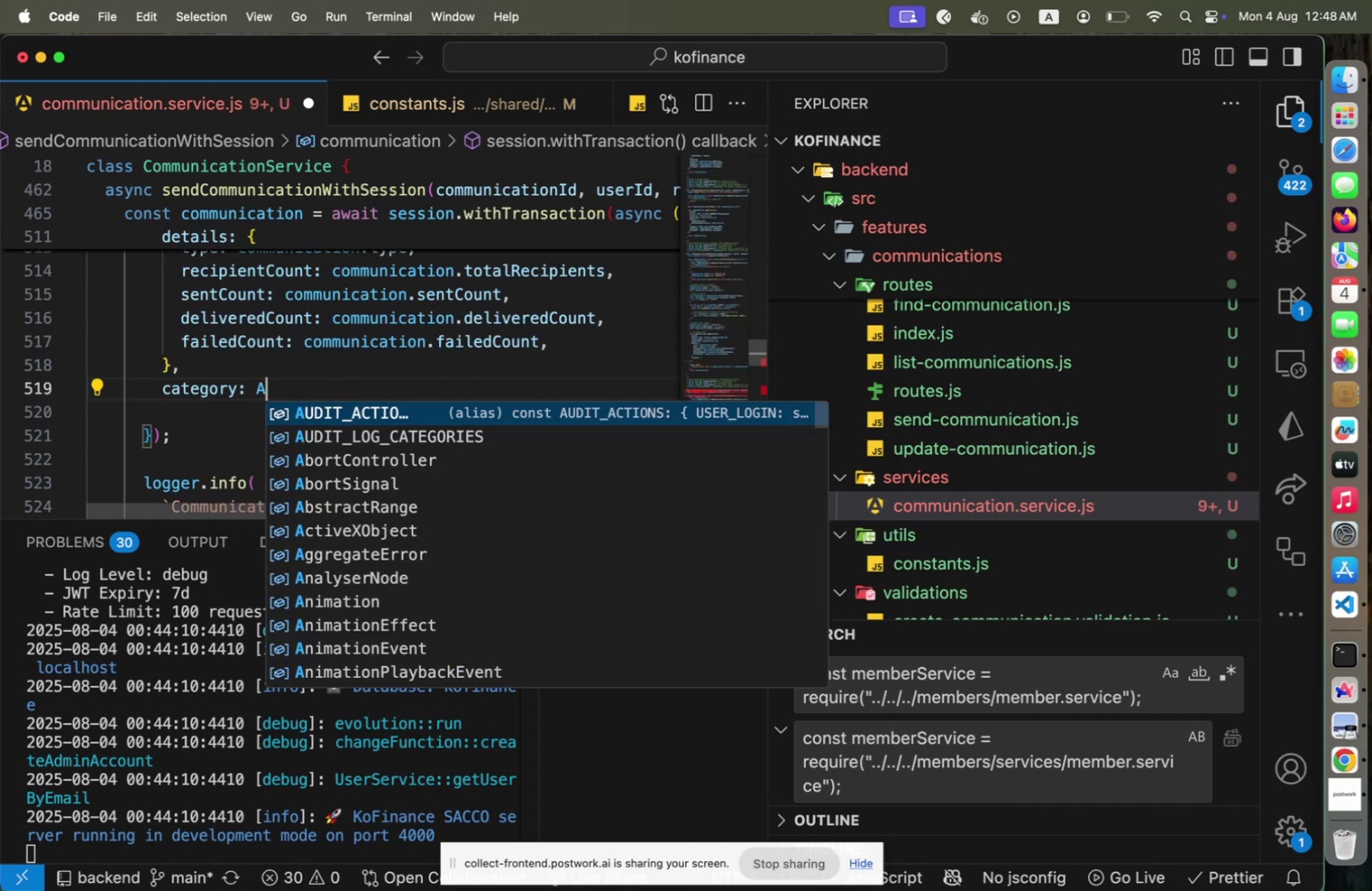 
key(ArrowDown)
 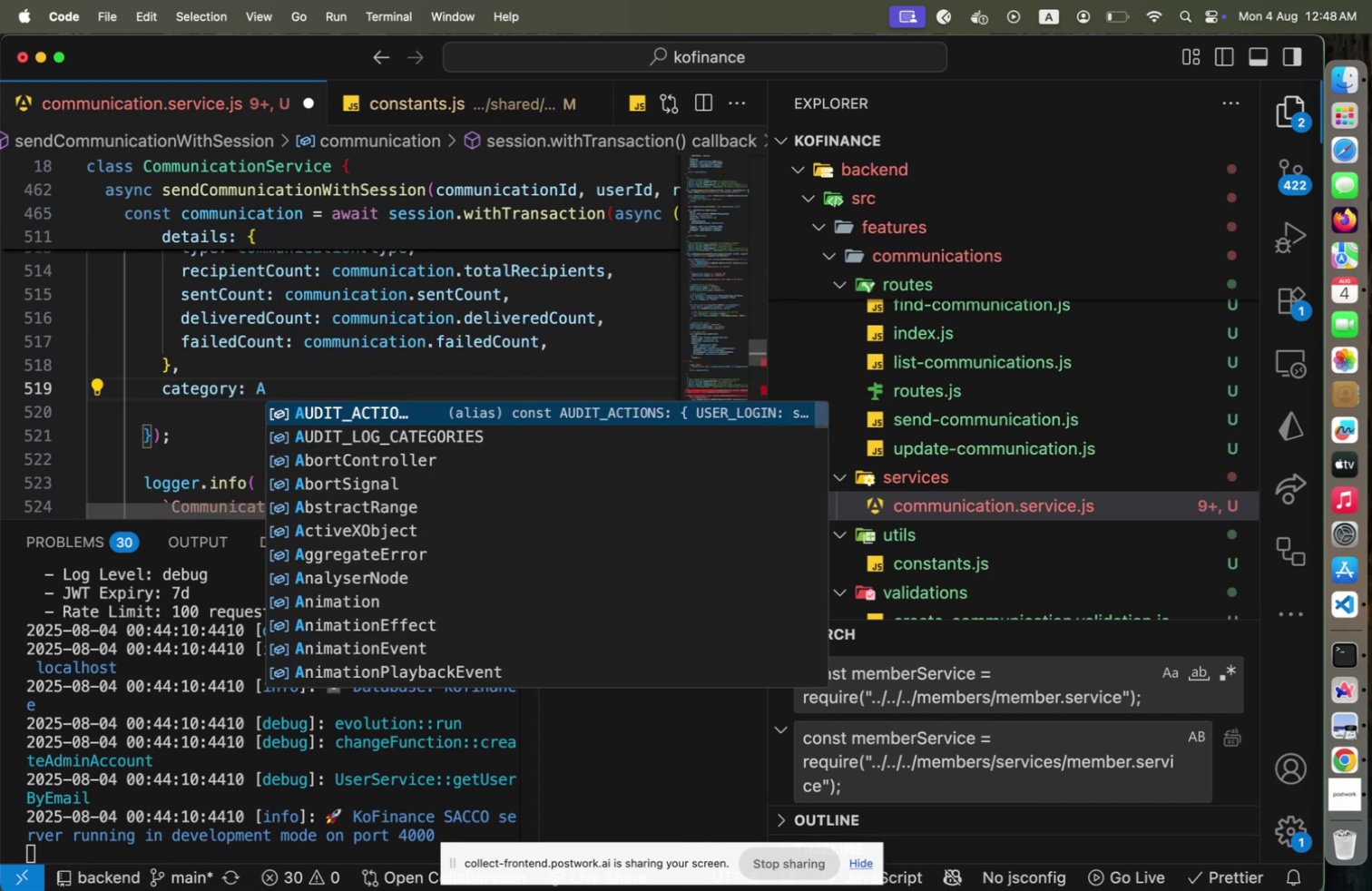 
key(Enter)
 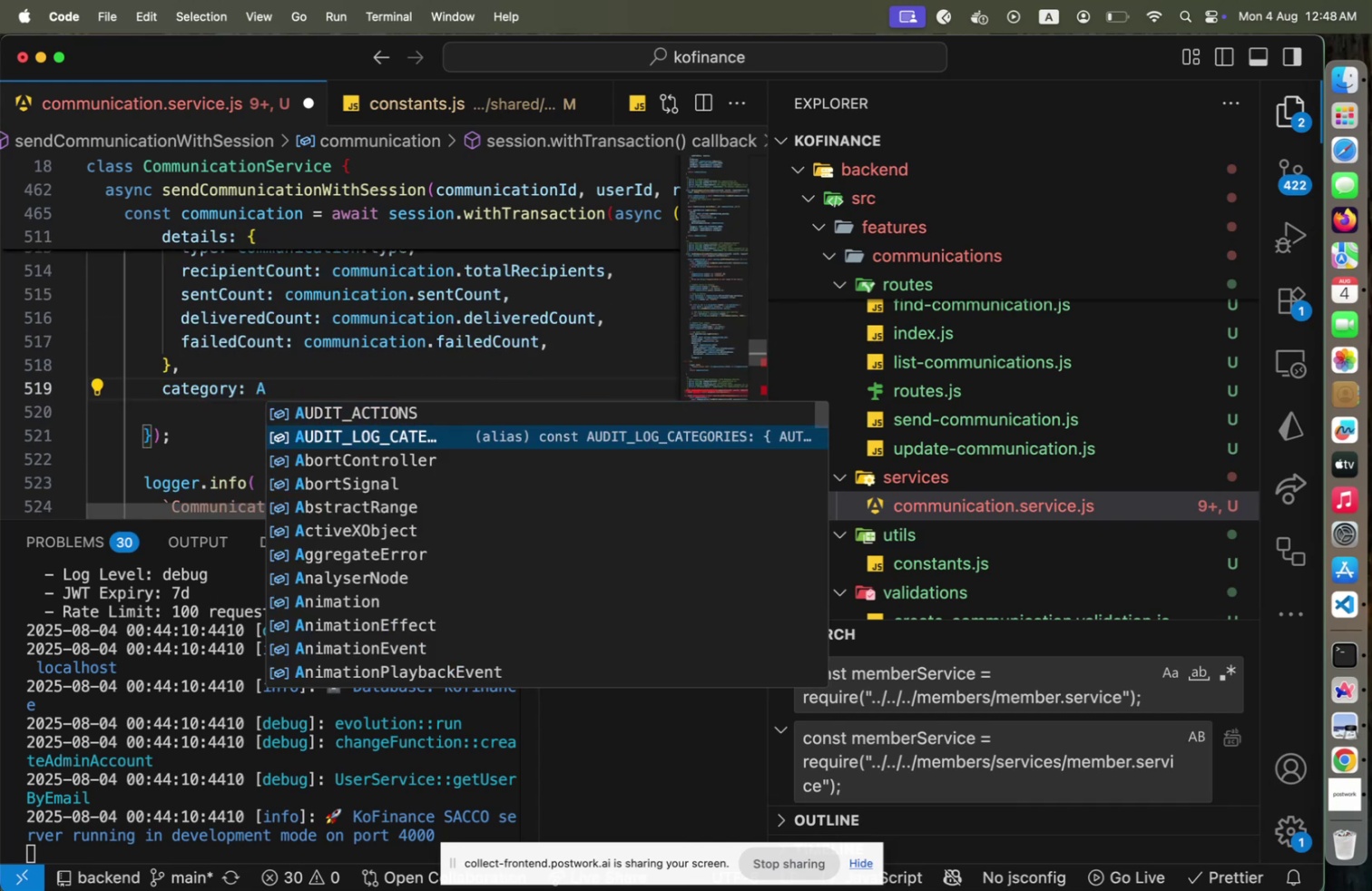 
key(Period)
 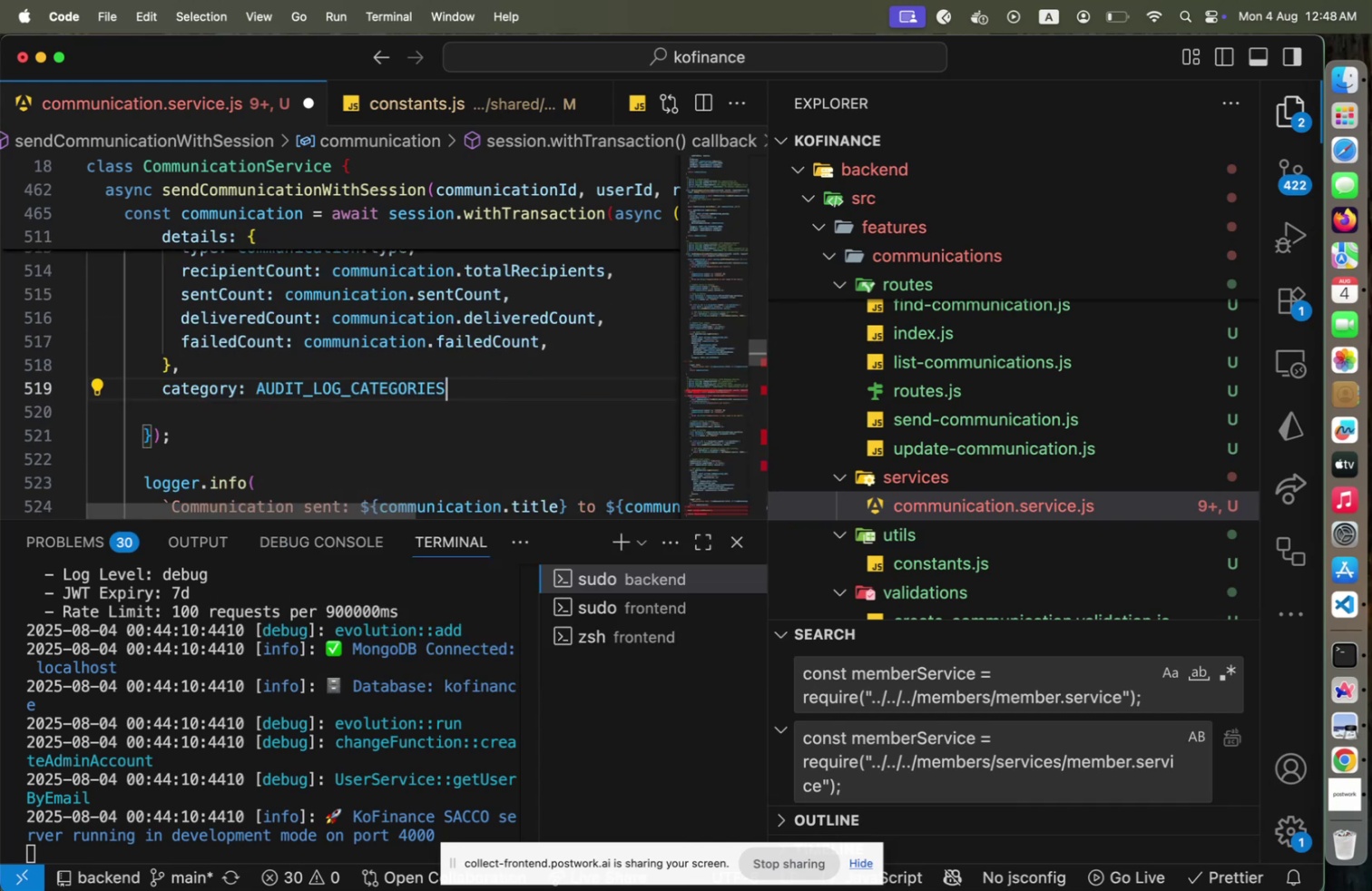 
key(Shift+A)
 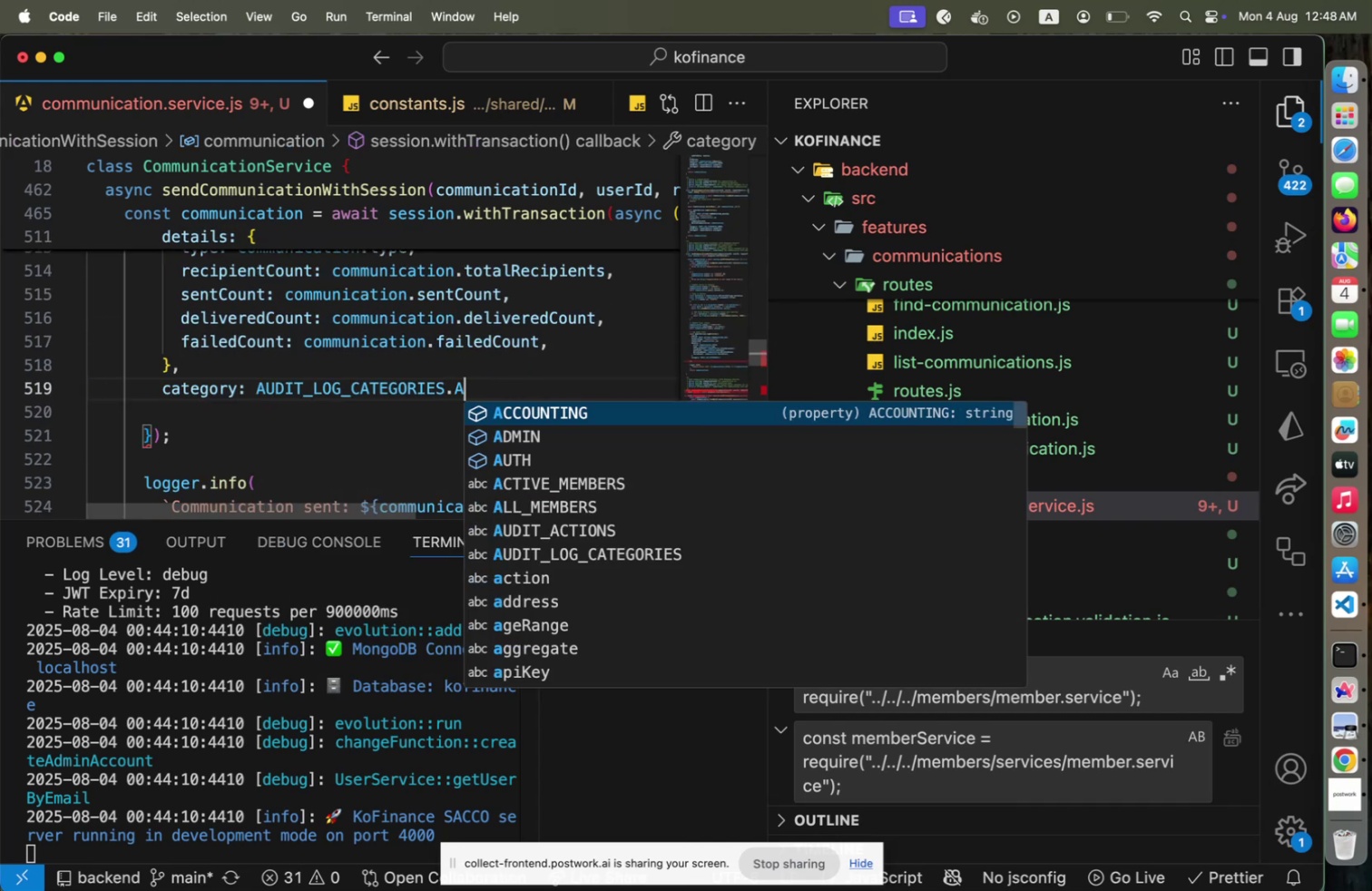 
key(ArrowDown)
 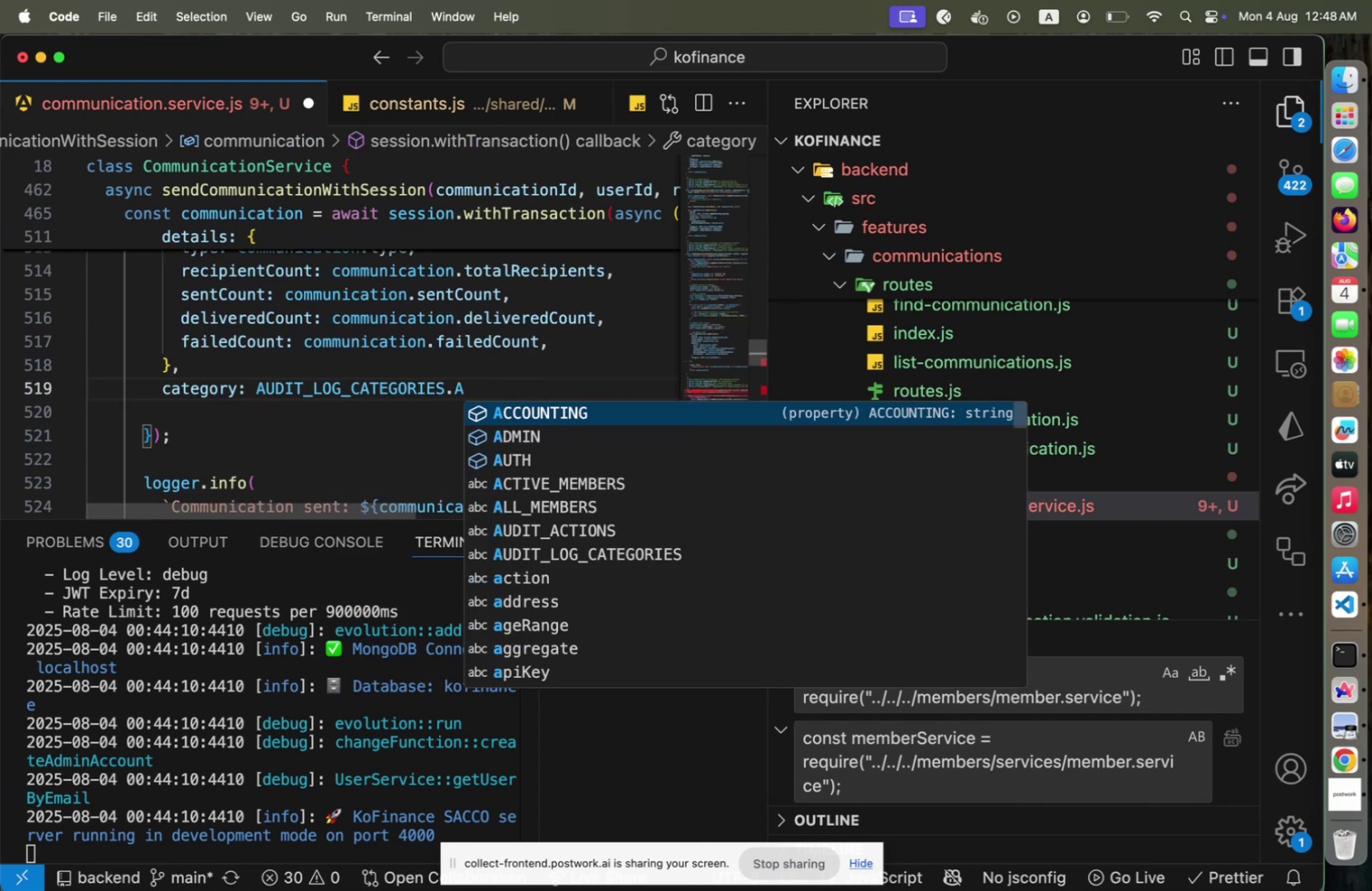 
key(Enter)
 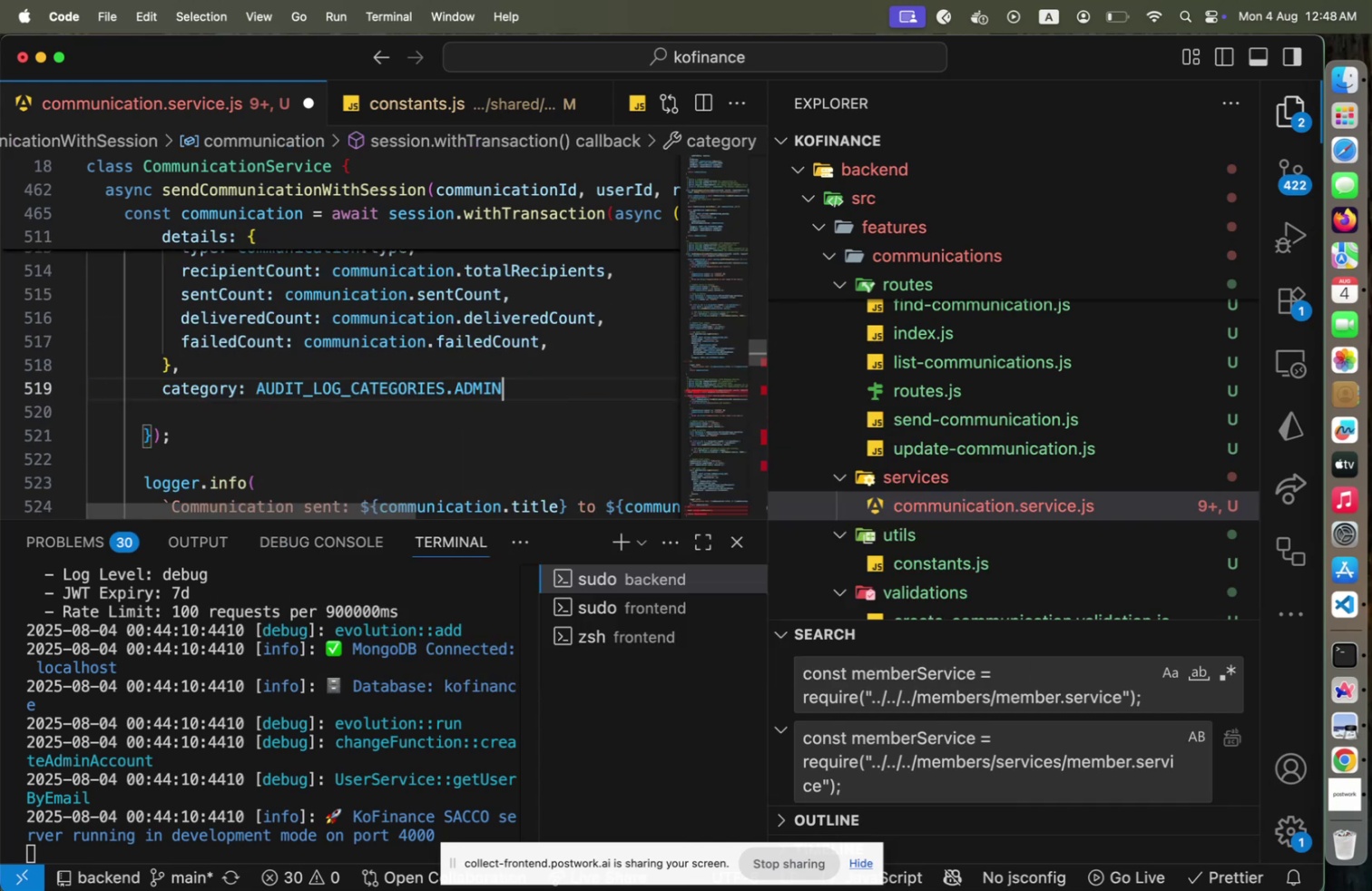 
hold_key(key=ArrowUp, duration=1.04)
 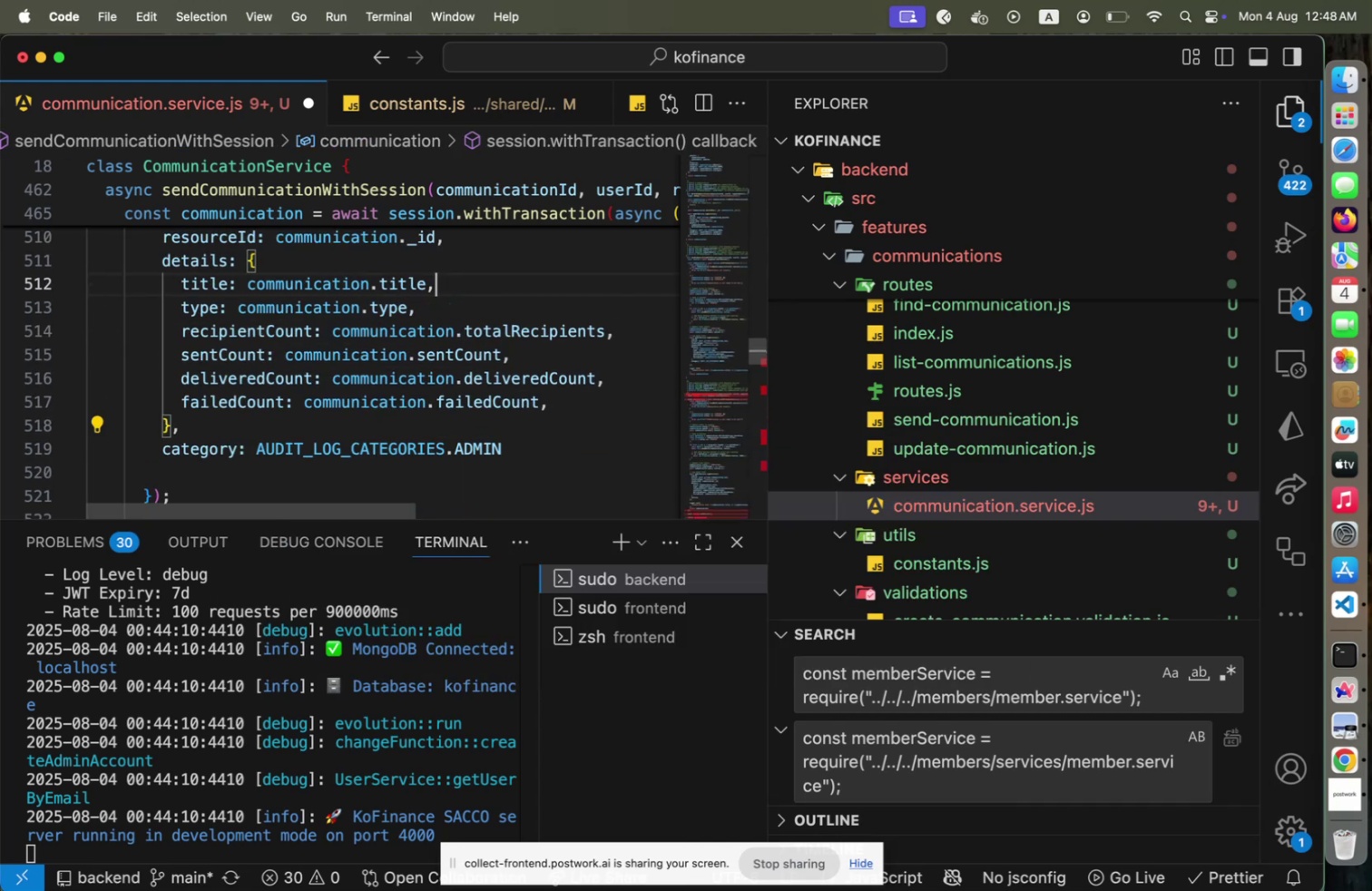 
key(ArrowUp)
 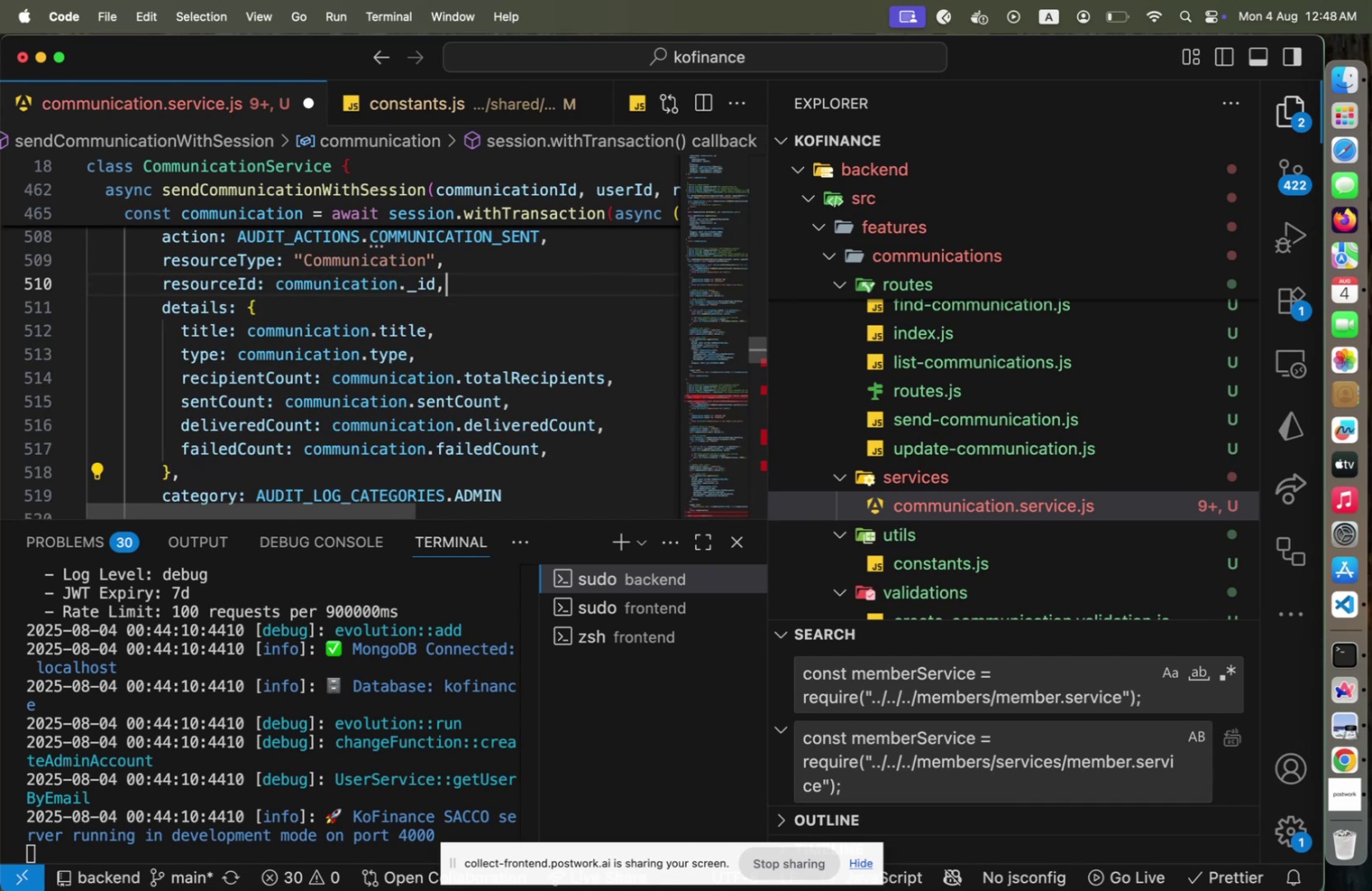 
hold_key(key=ArrowLeft, duration=1.51)
 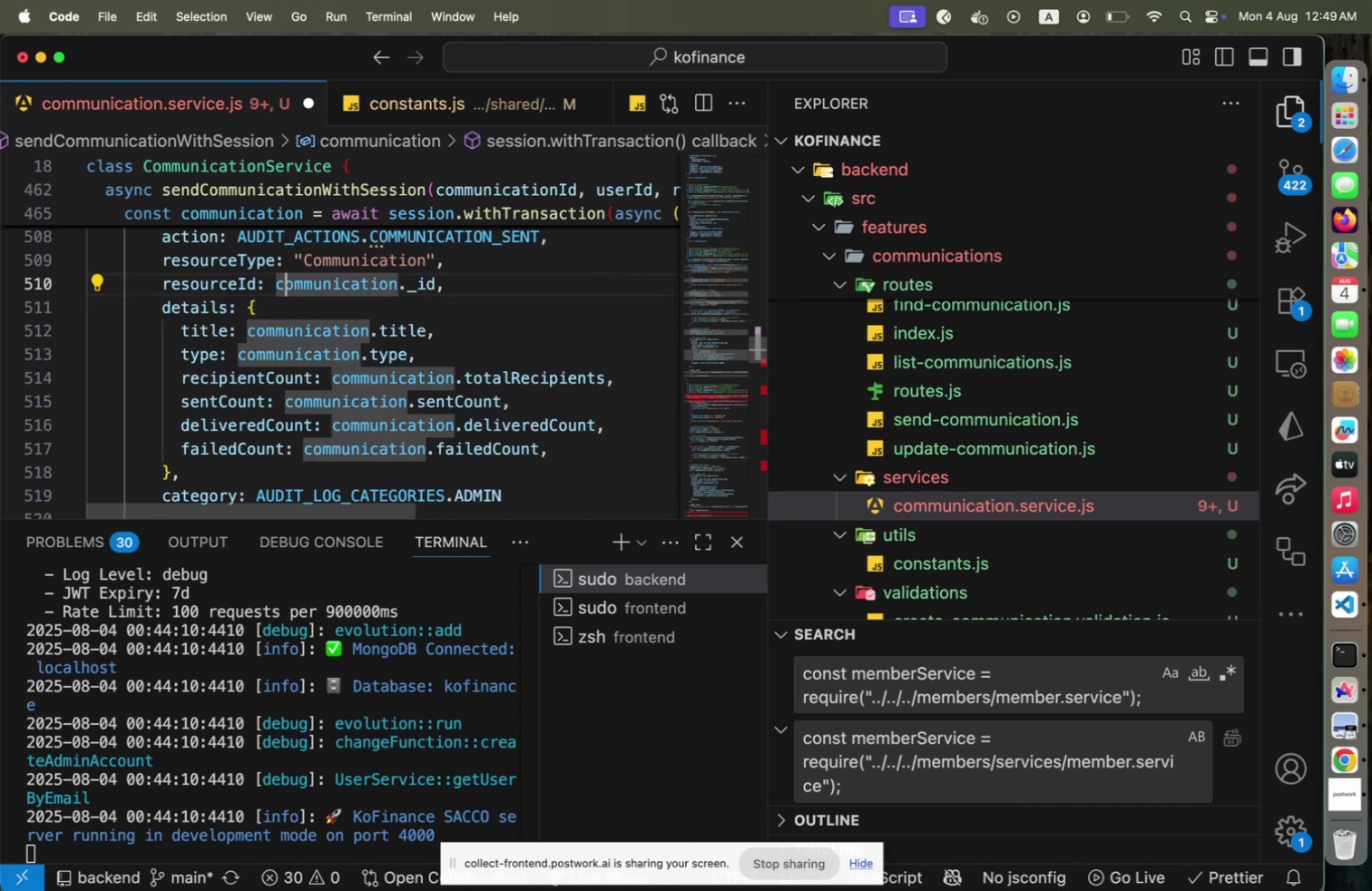 
hold_key(key=ArrowLeft, duration=0.39)
 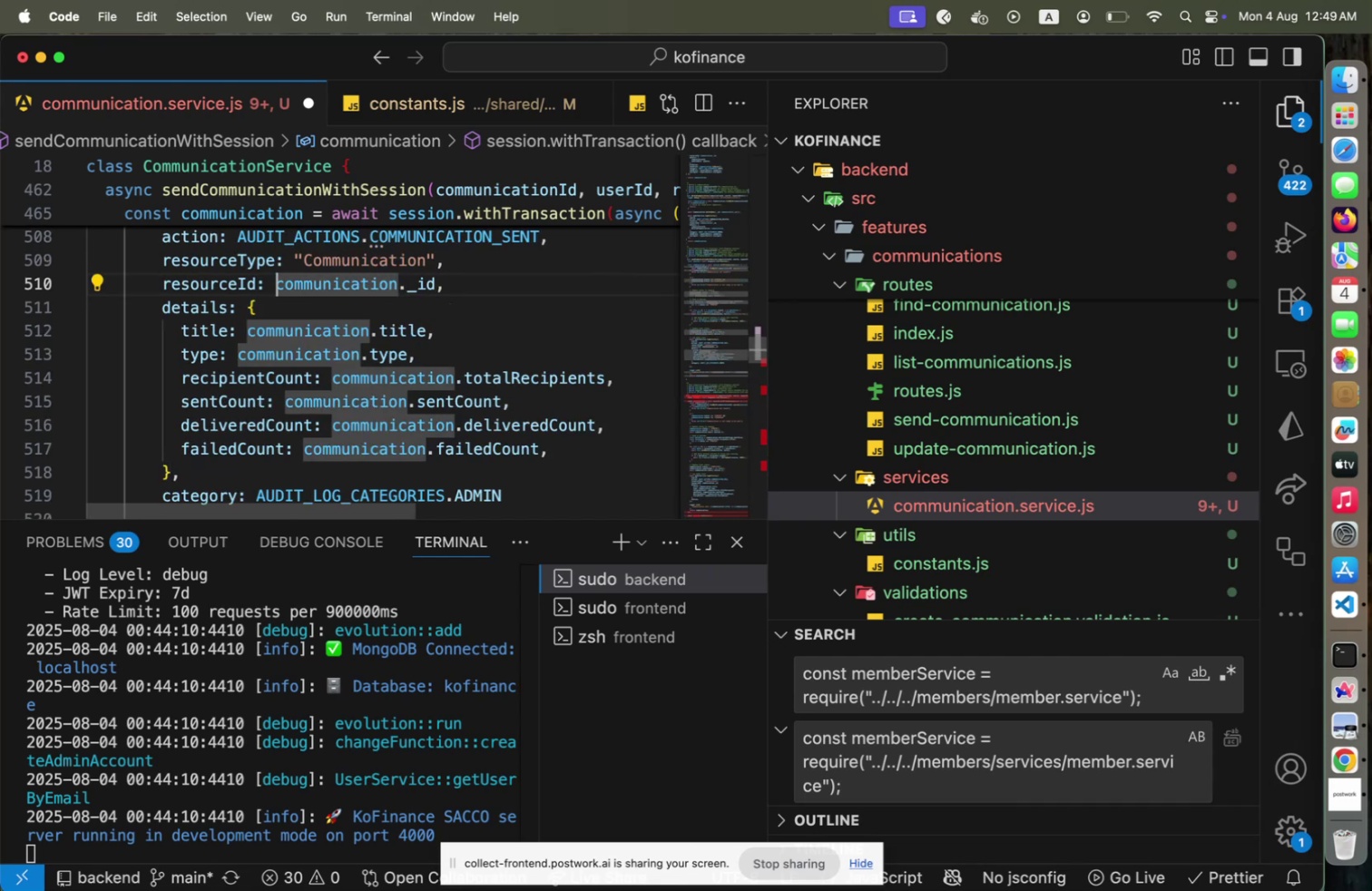 
key(ArrowDown)
 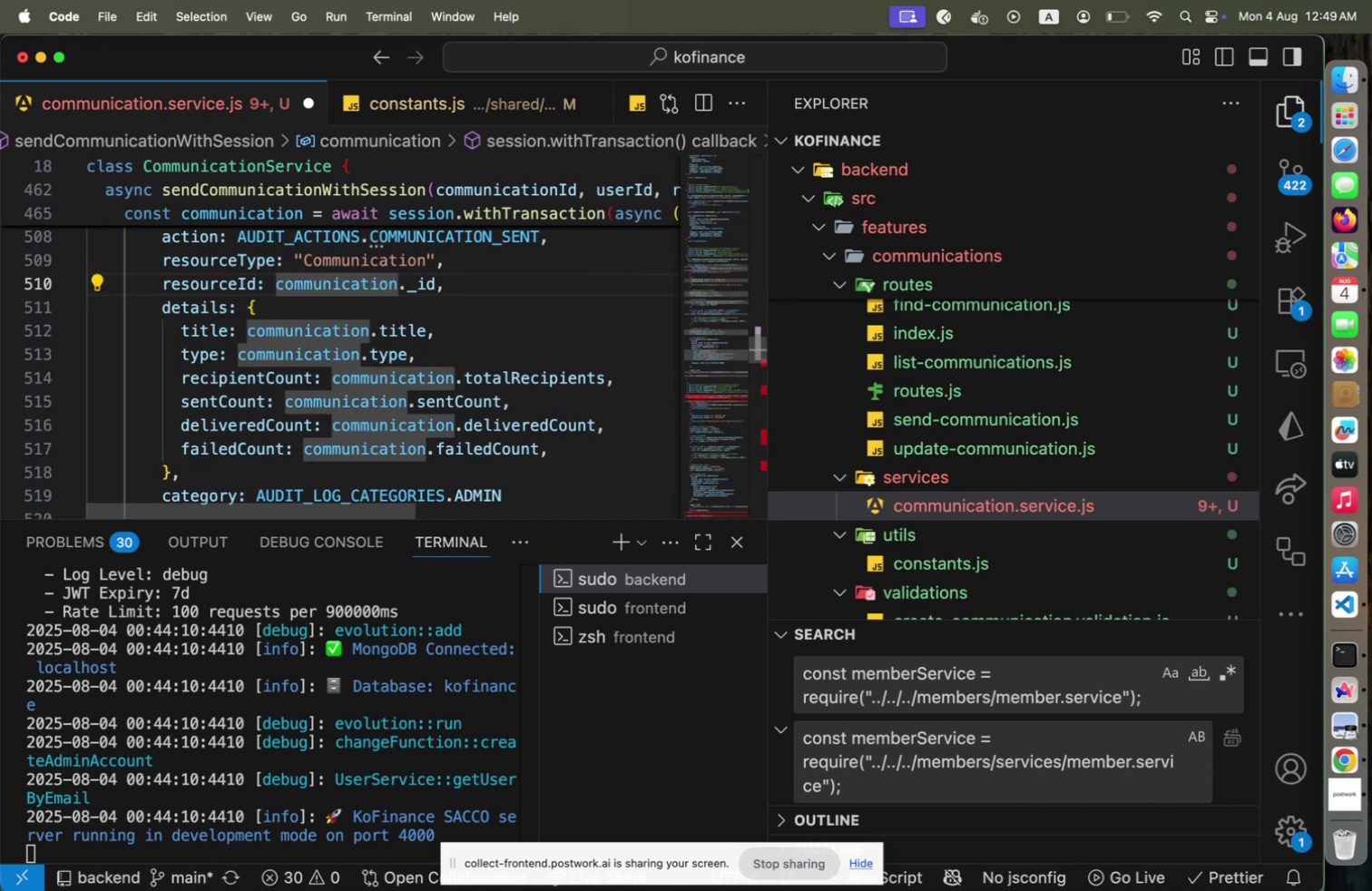 
key(ArrowDown)
 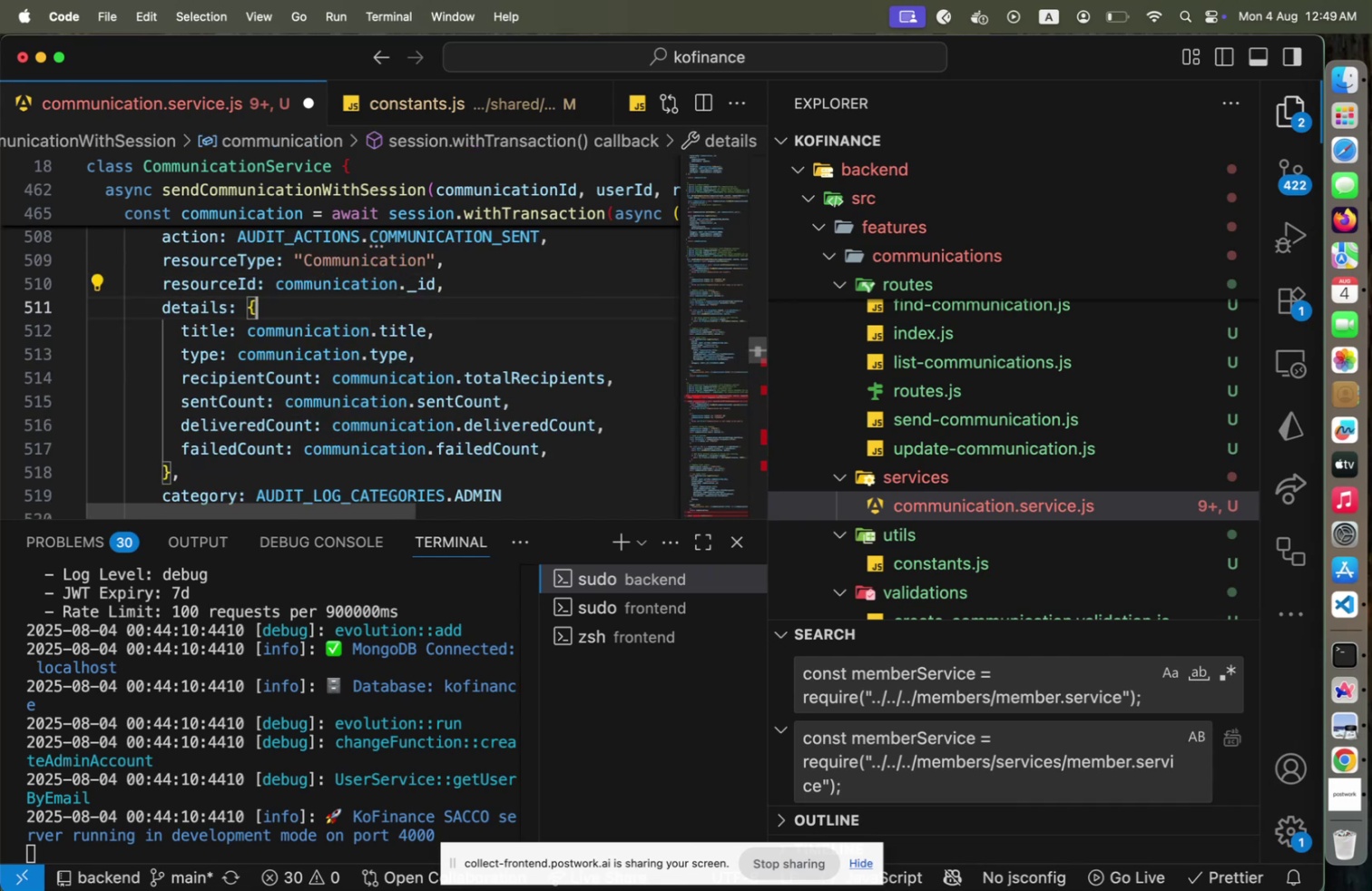 
key(ArrowDown)
 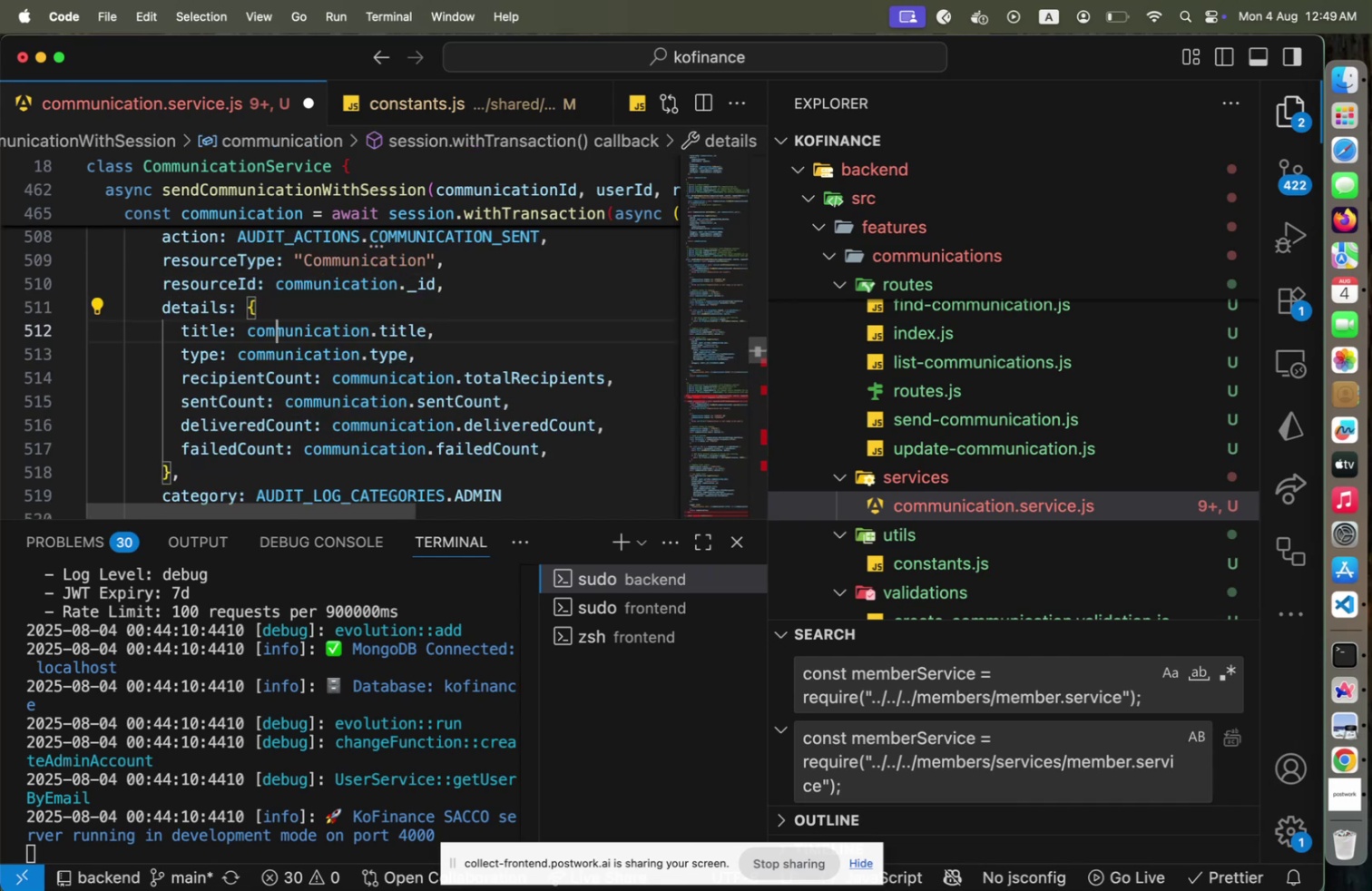 
key(ArrowDown)
 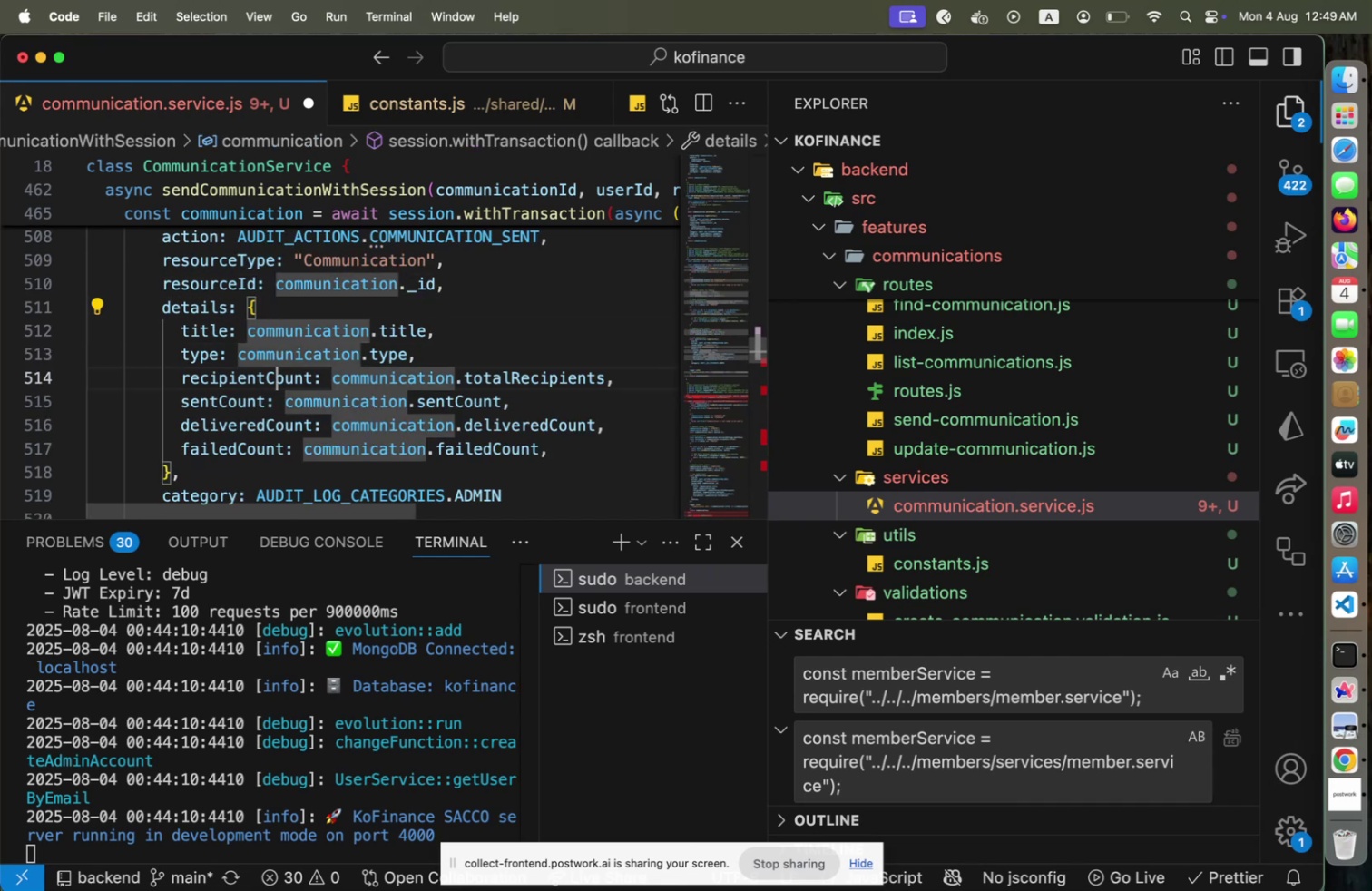 
hold_key(key=ArrowUp, duration=0.78)
 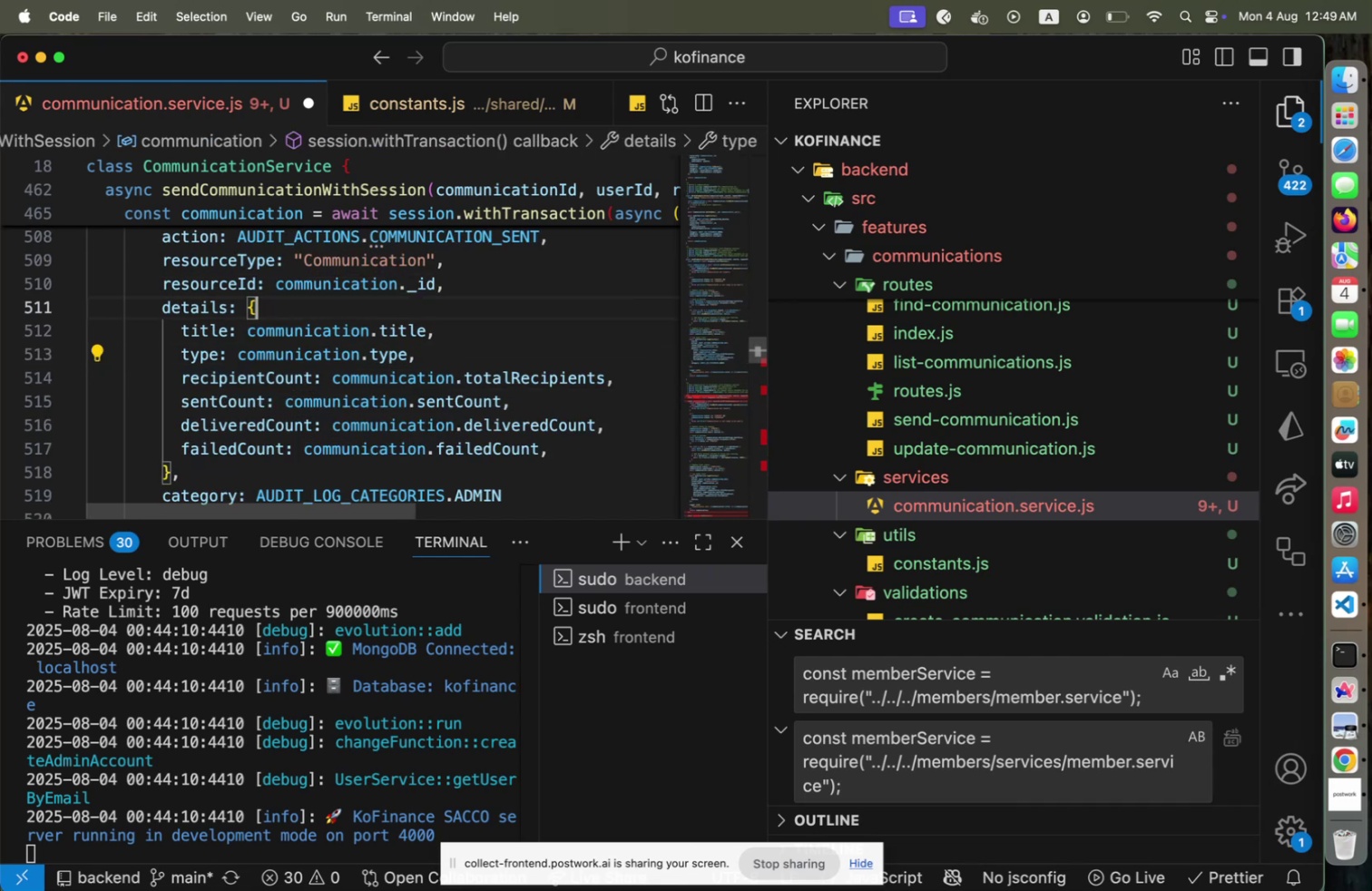 
key(ArrowUp)
 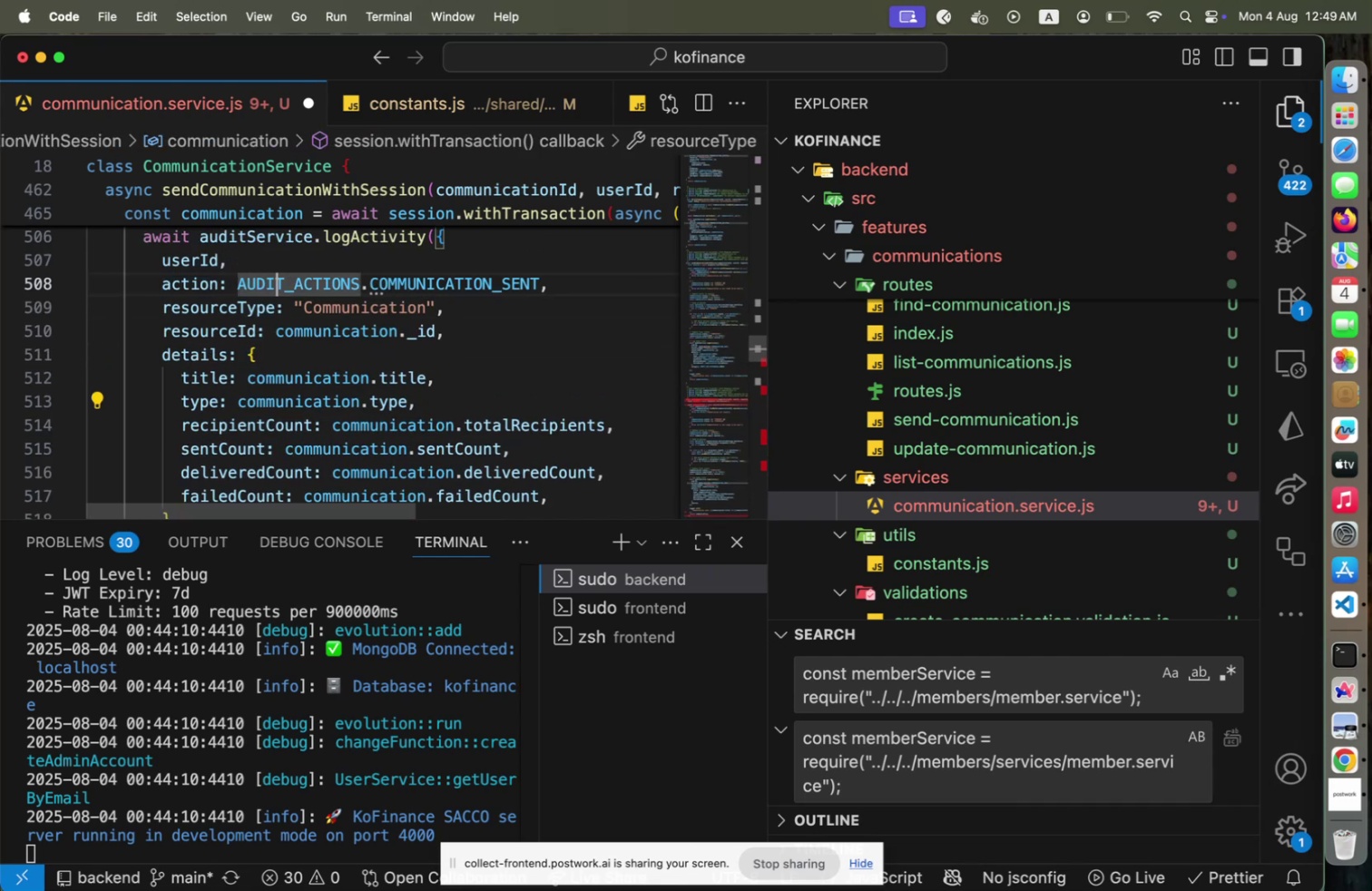 
hold_key(key=ArrowRight, duration=0.96)
 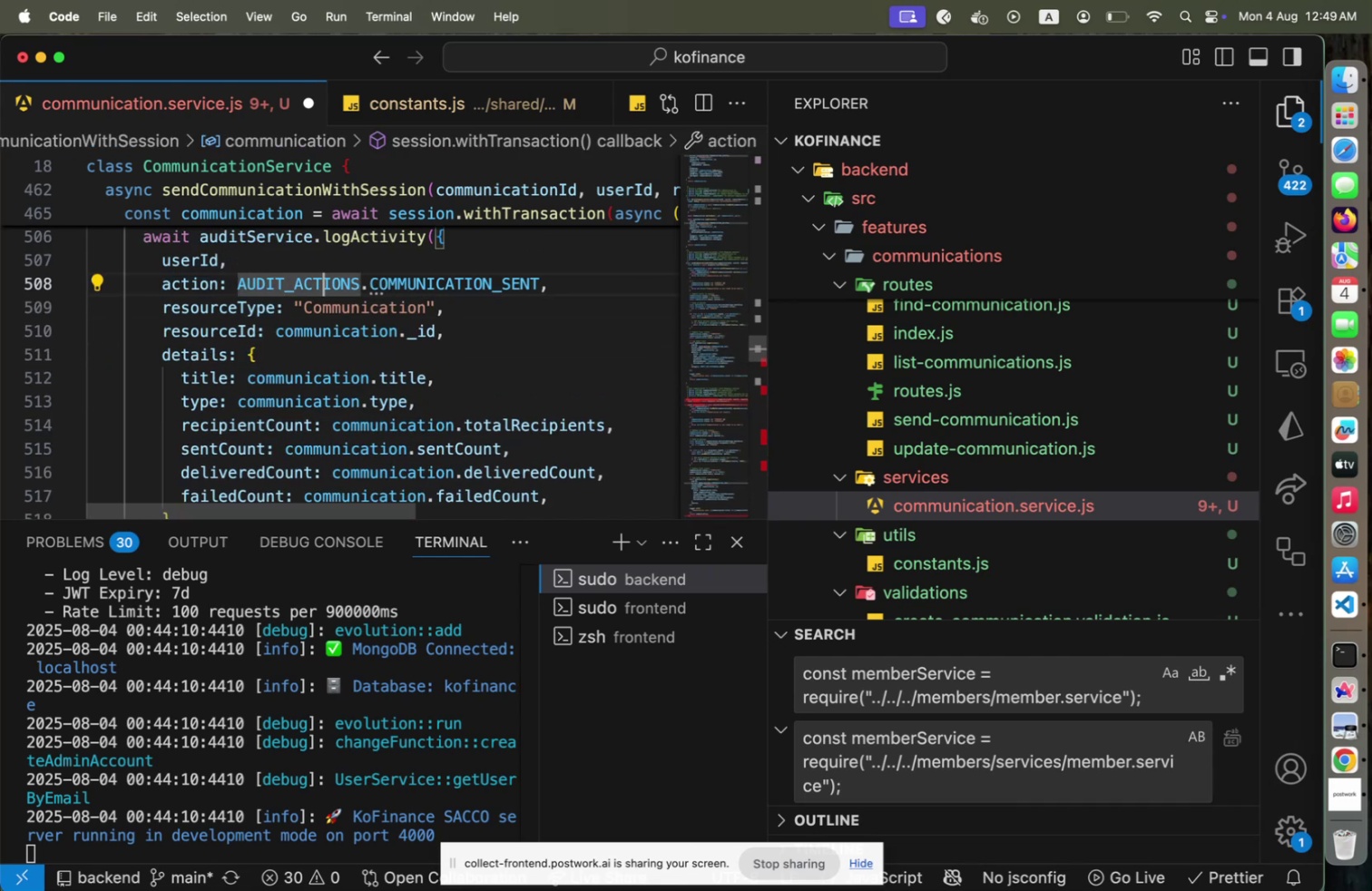 
key(ArrowUp)
 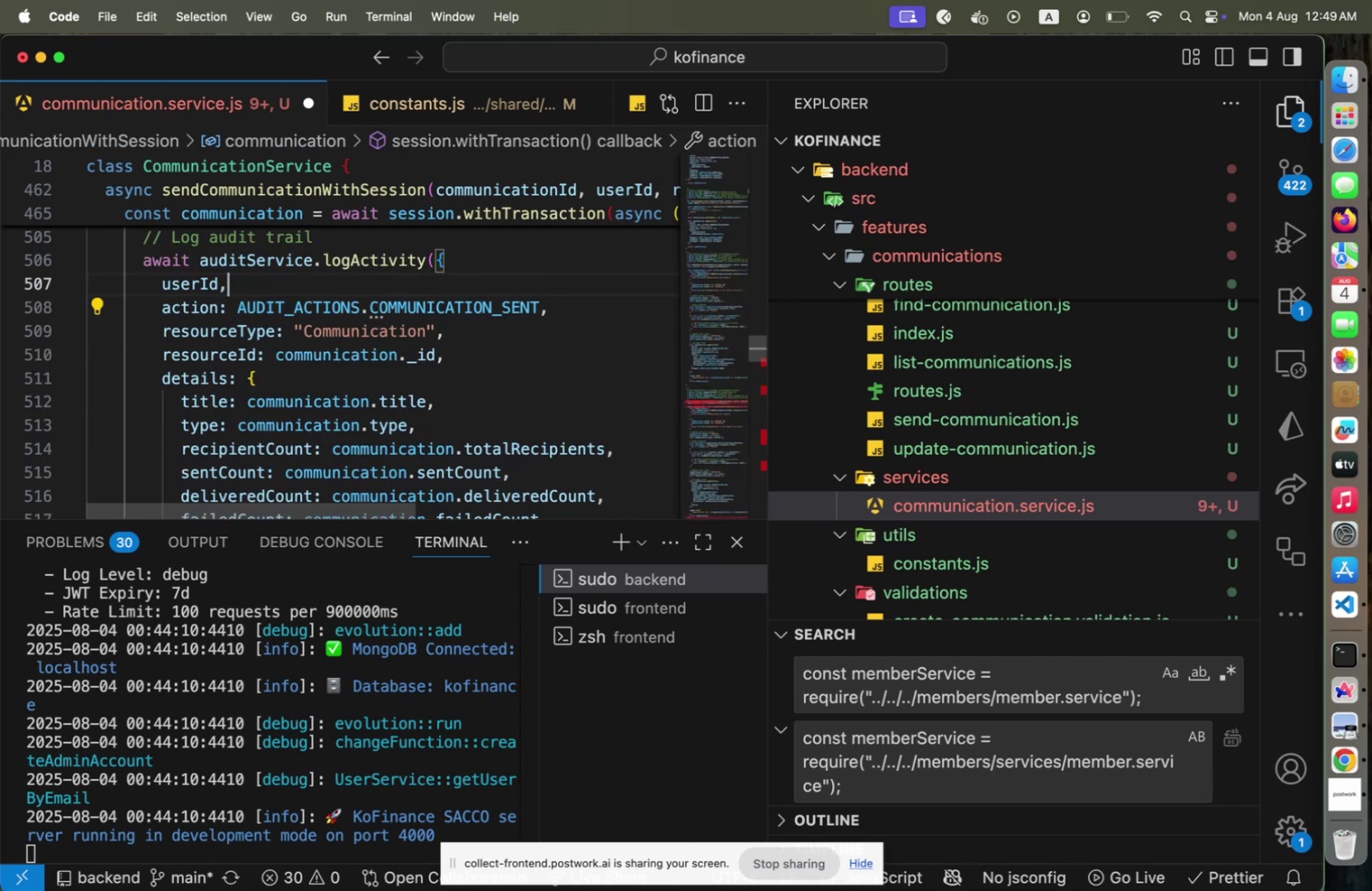 
key(ArrowLeft)
 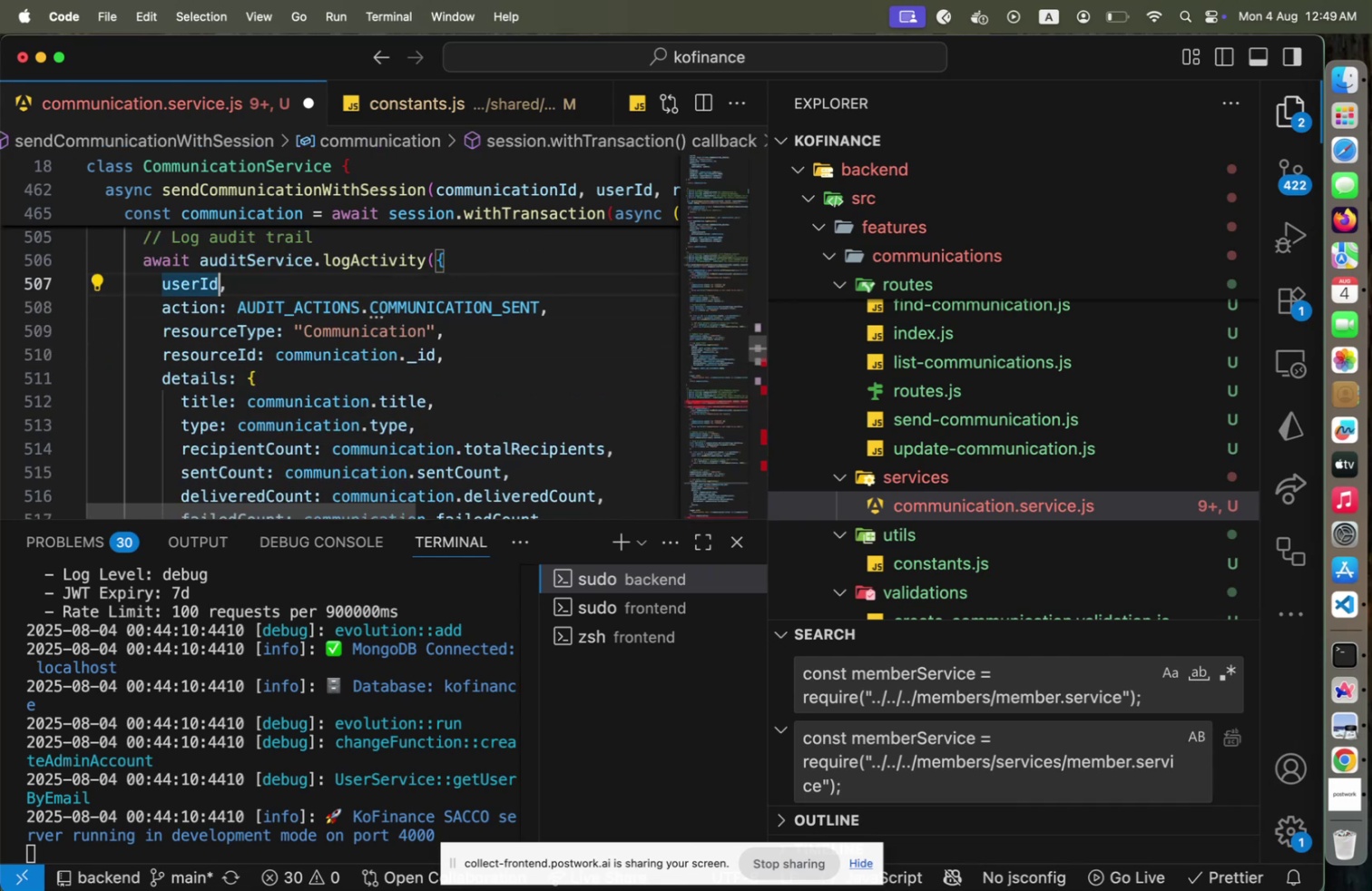 
key(ArrowDown)
 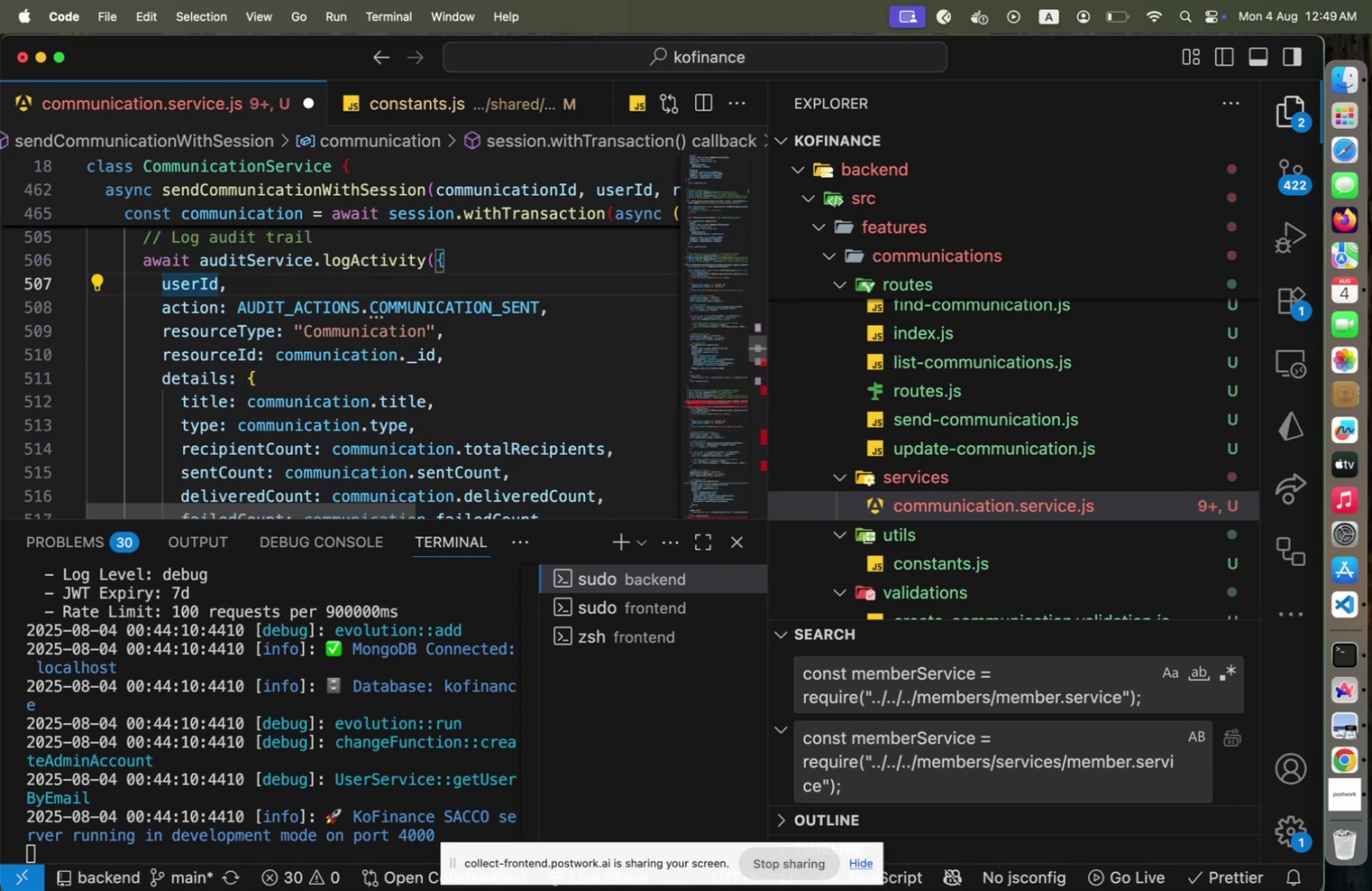 
key(ArrowDown)
 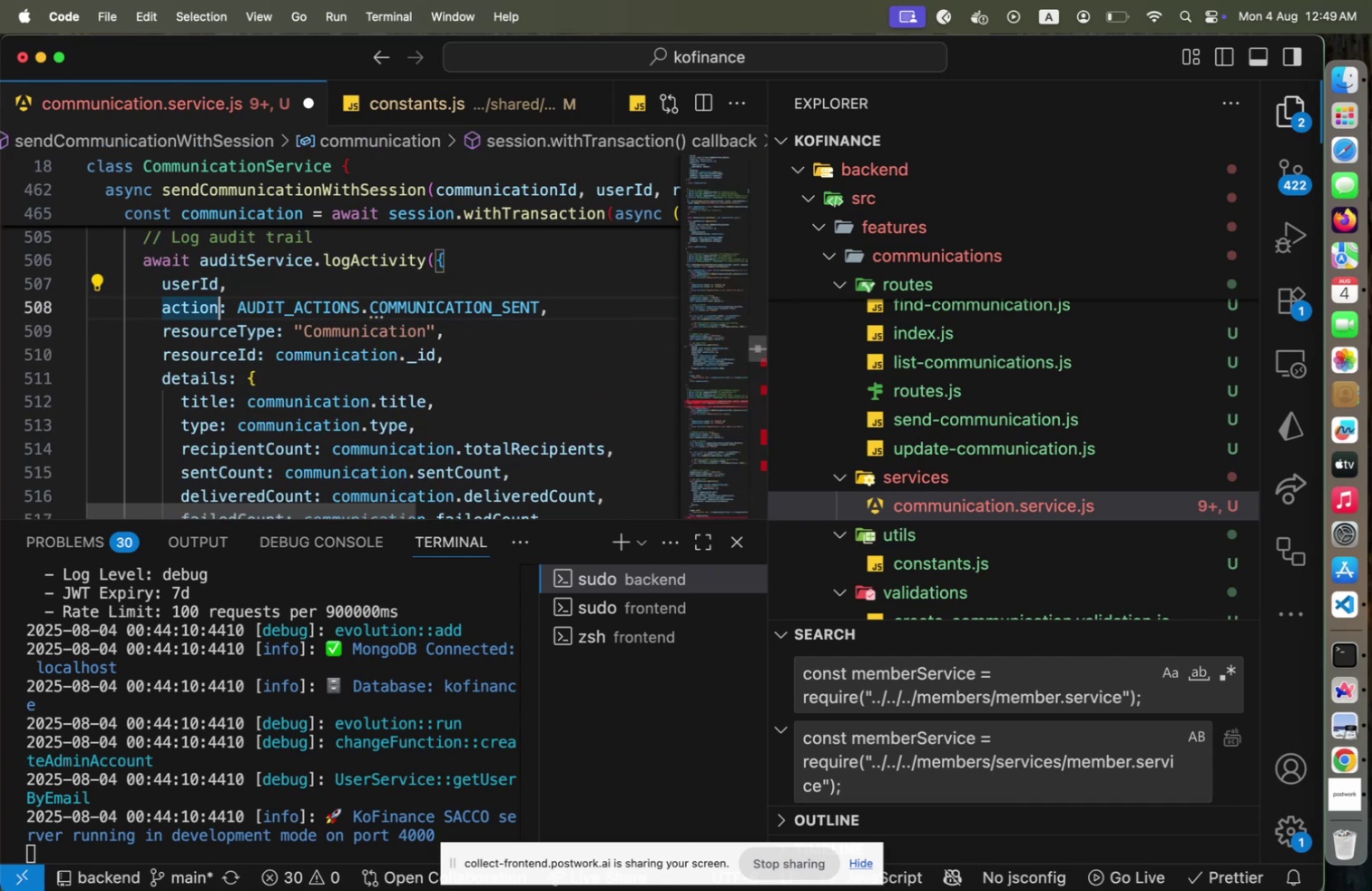 
key(ArrowRight)
 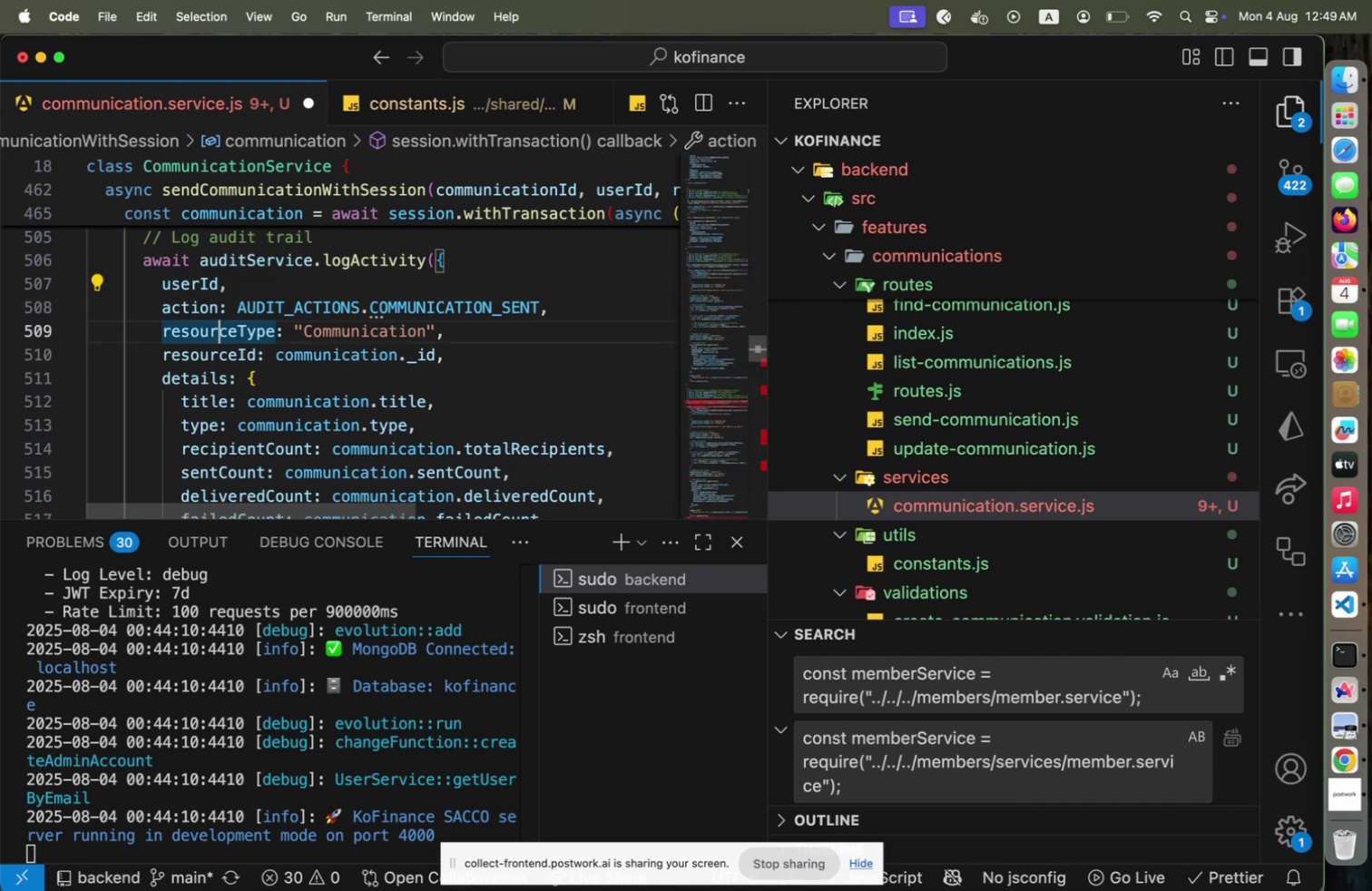 
key(Shift+ShiftLeft)
 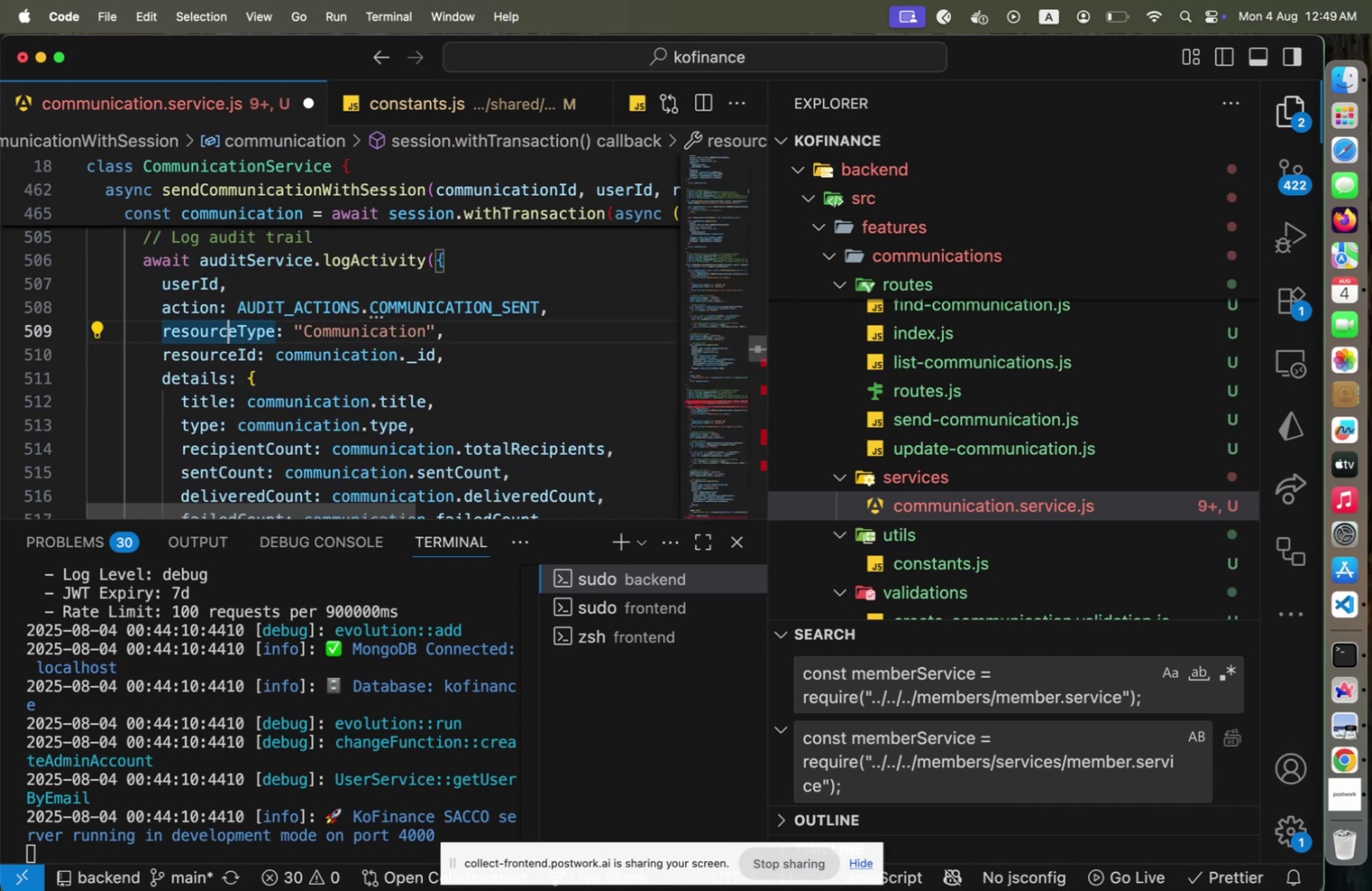 
key(Shift+ArrowRight)
 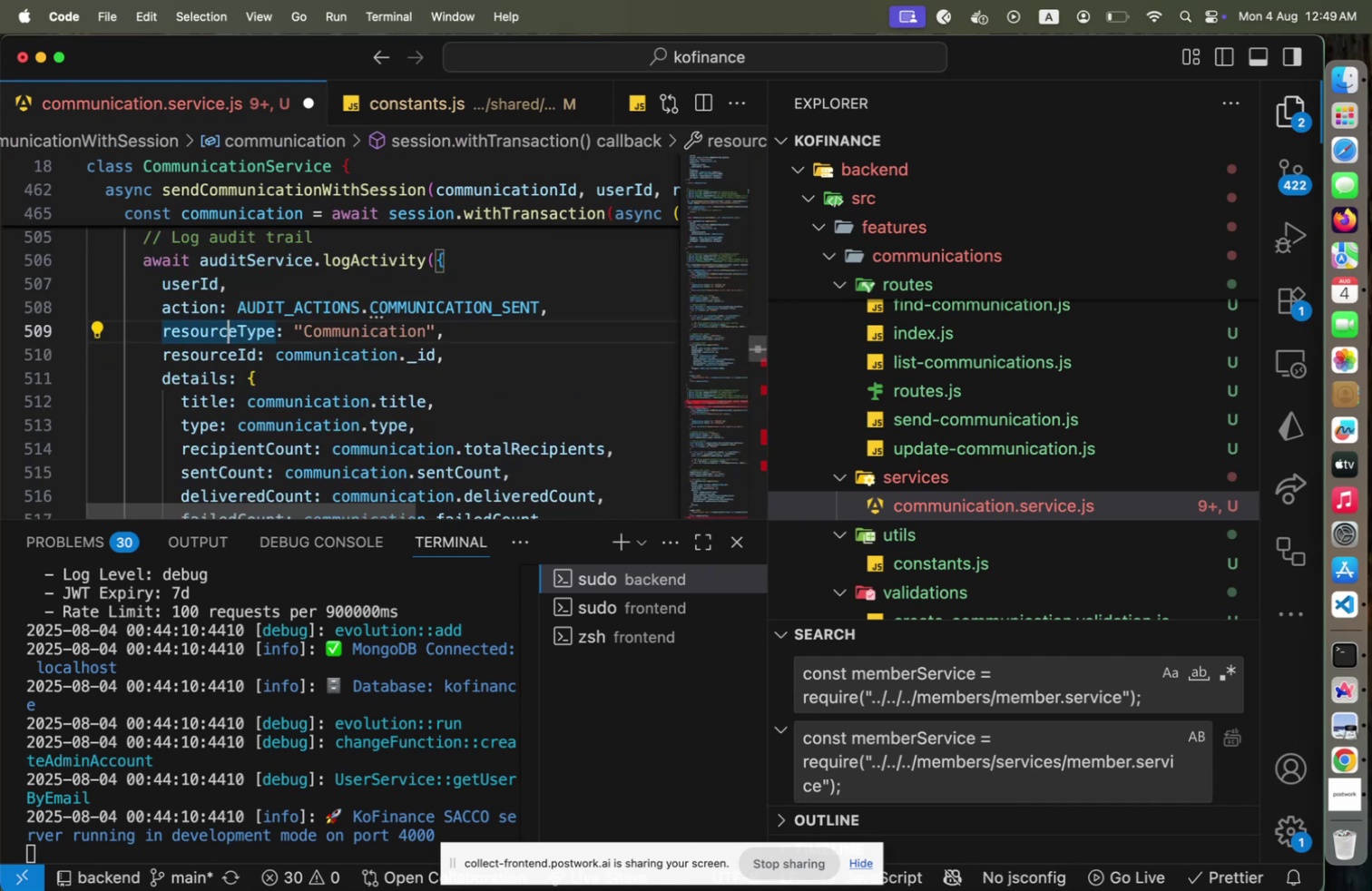 
key(ArrowRight)
 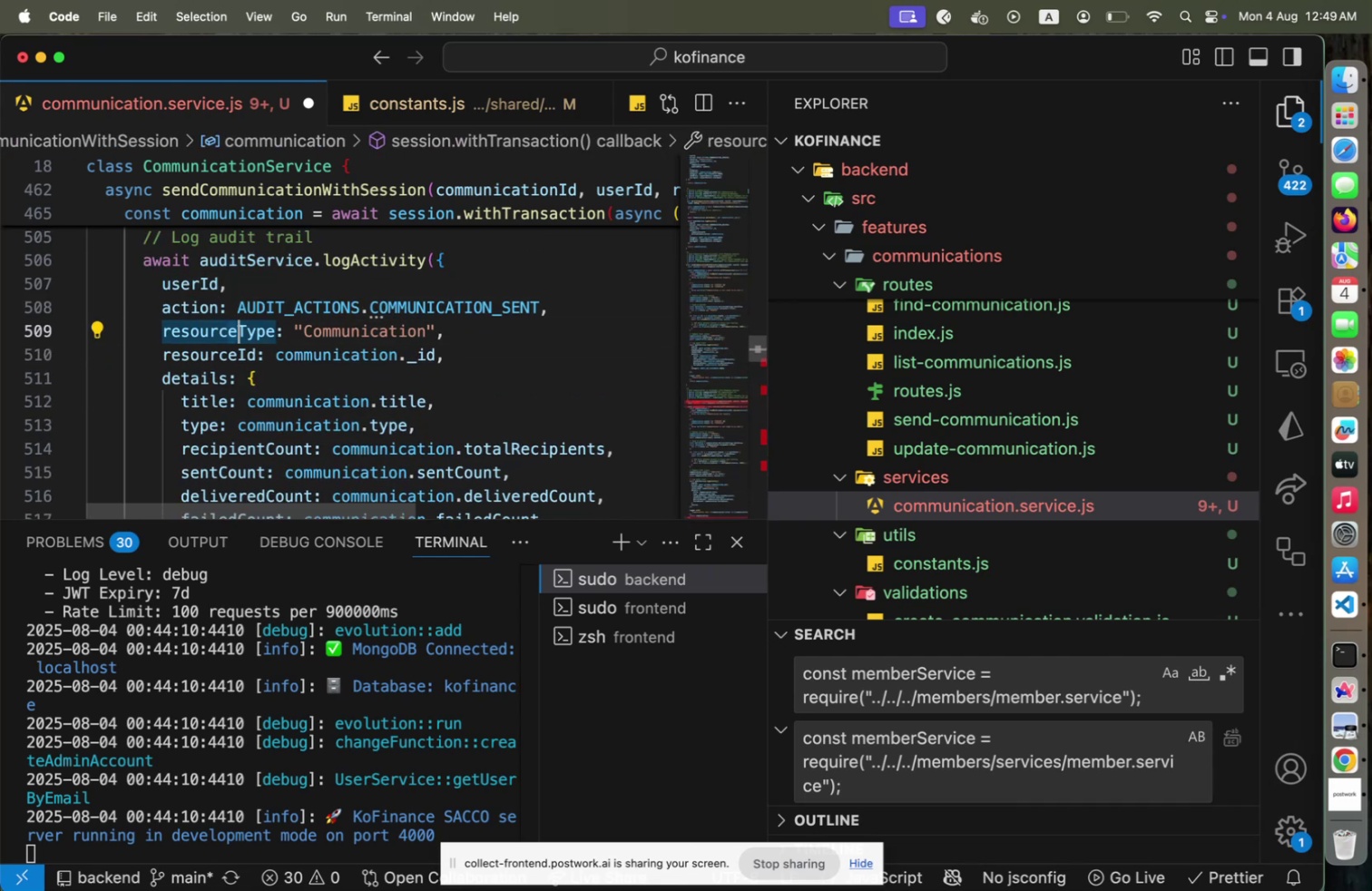 
key(Shift+ArrowRight)
 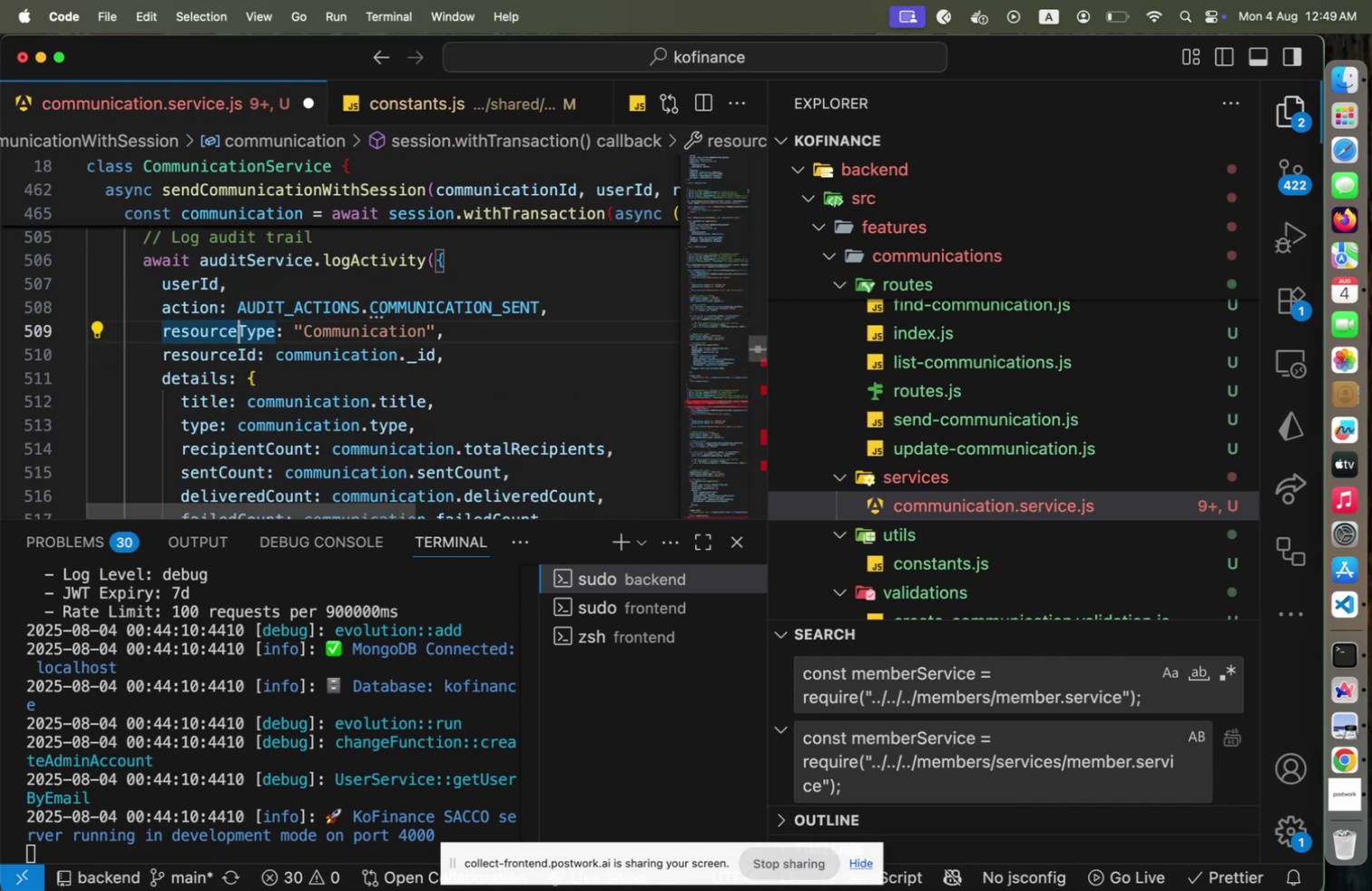 
key(Shift+ArrowRight)
 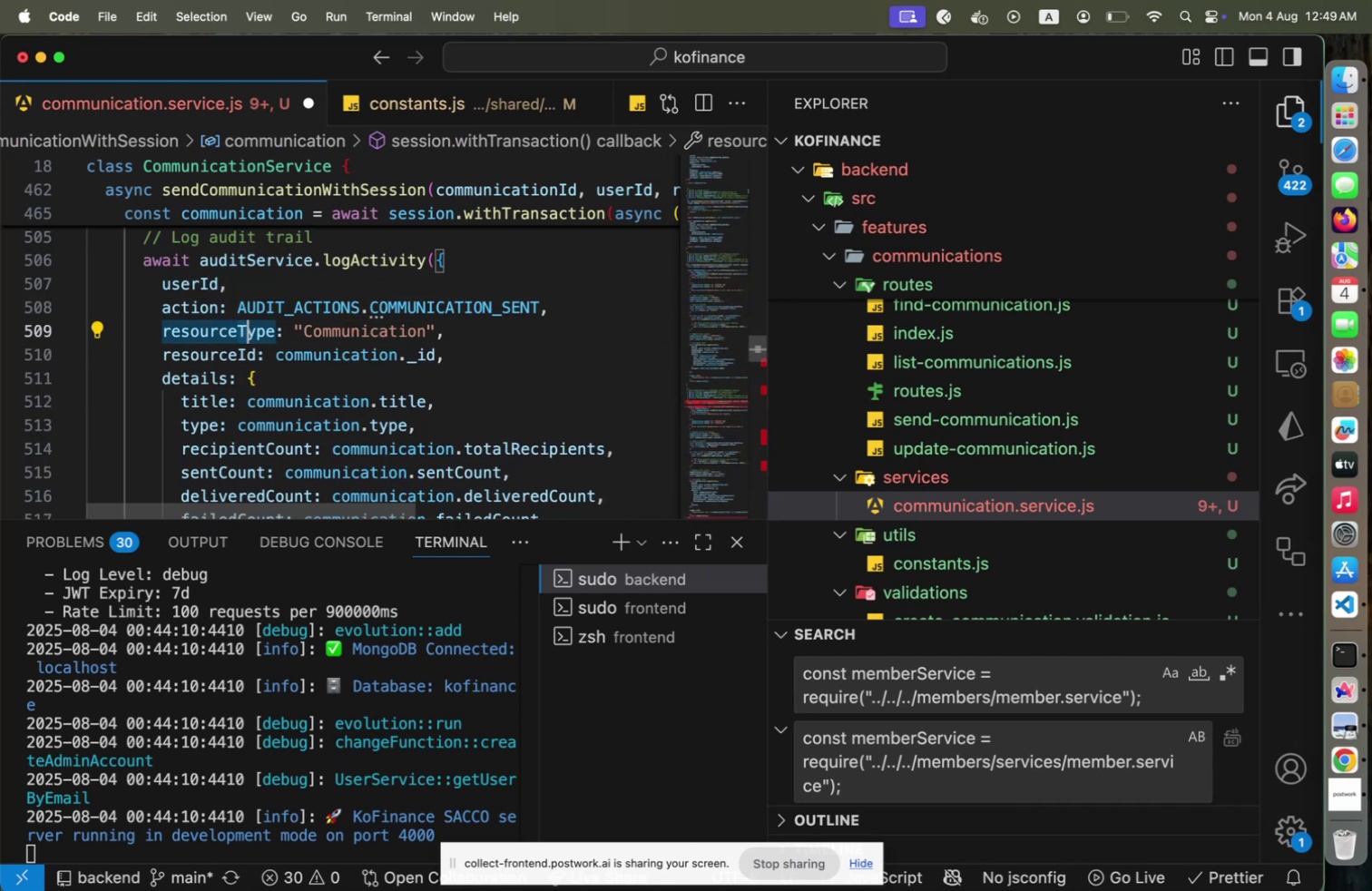 
key(Shift+ArrowRight)
 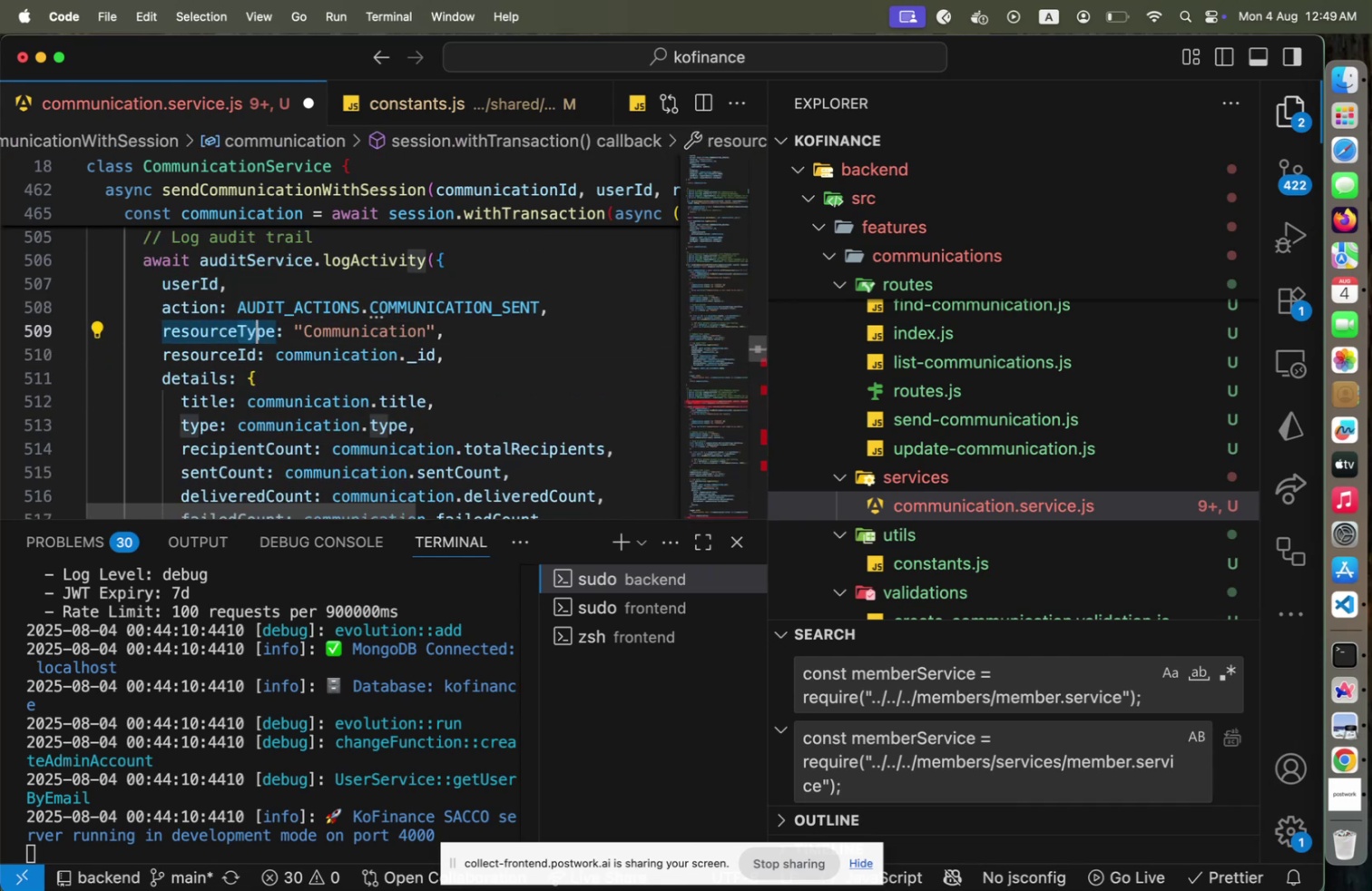 
key(Shift+ArrowRight)
 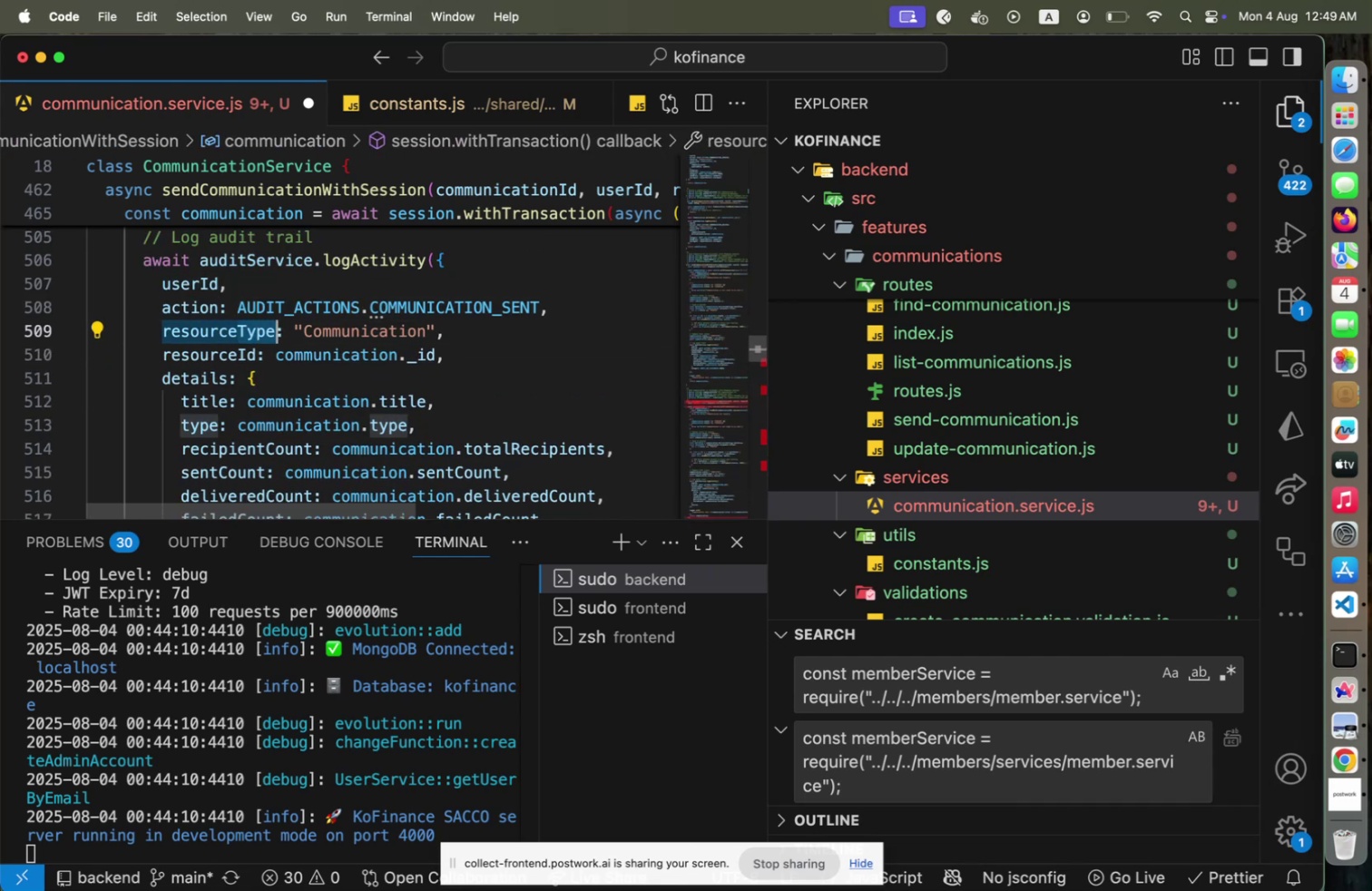 
key(Backspace)
 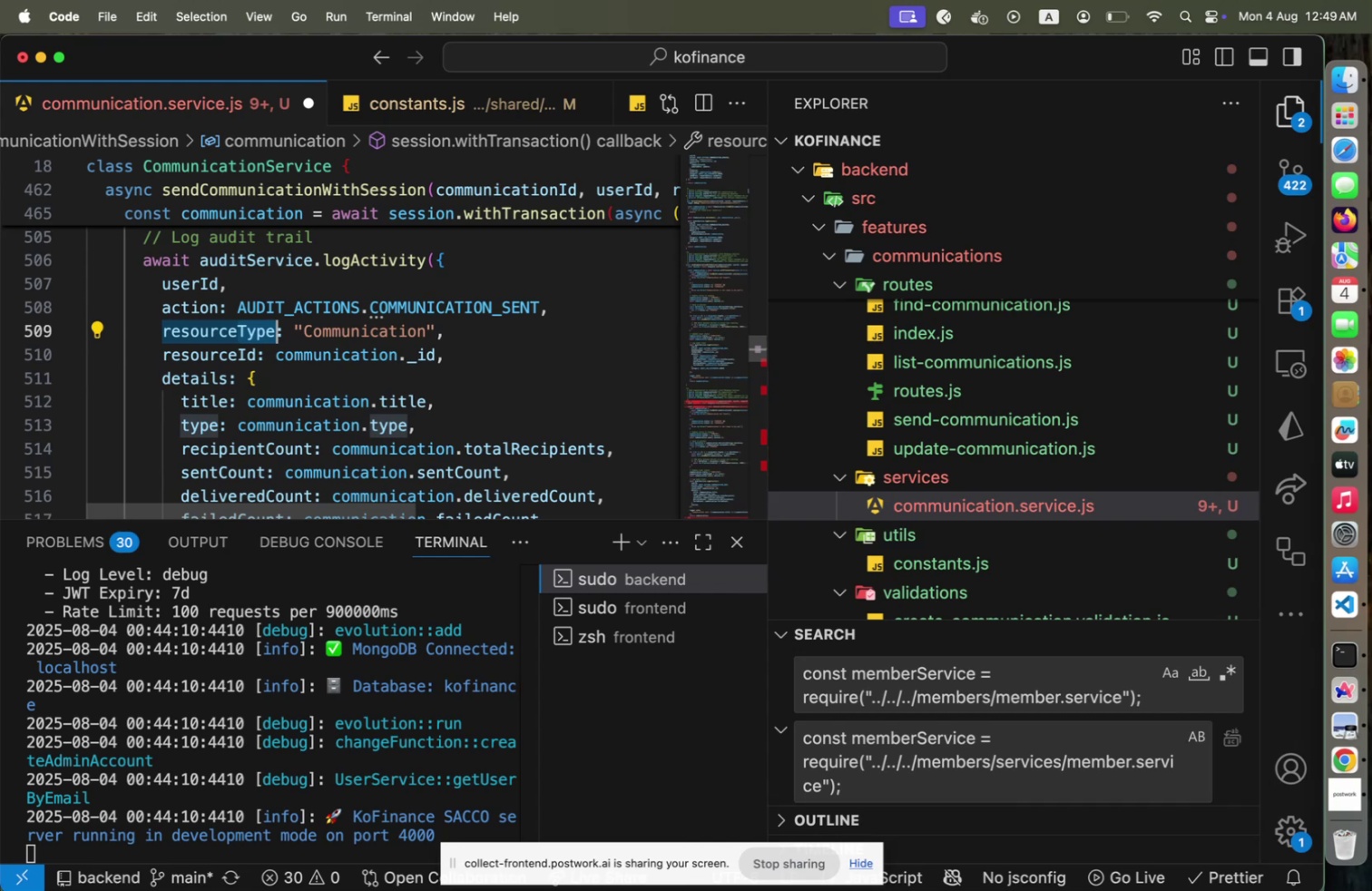 
key(ArrowRight)
 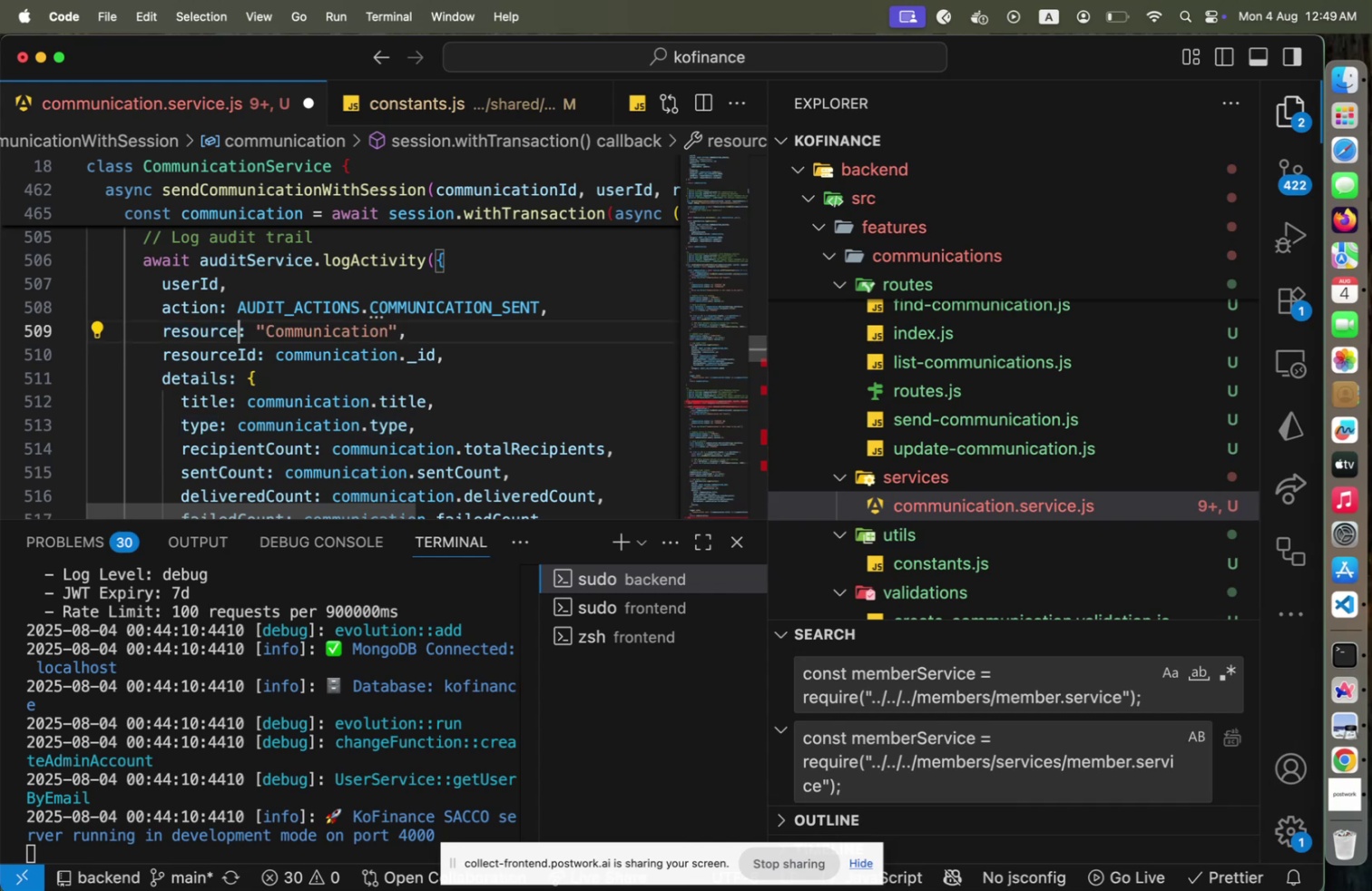 
hold_key(key=ArrowUp, duration=0.59)
 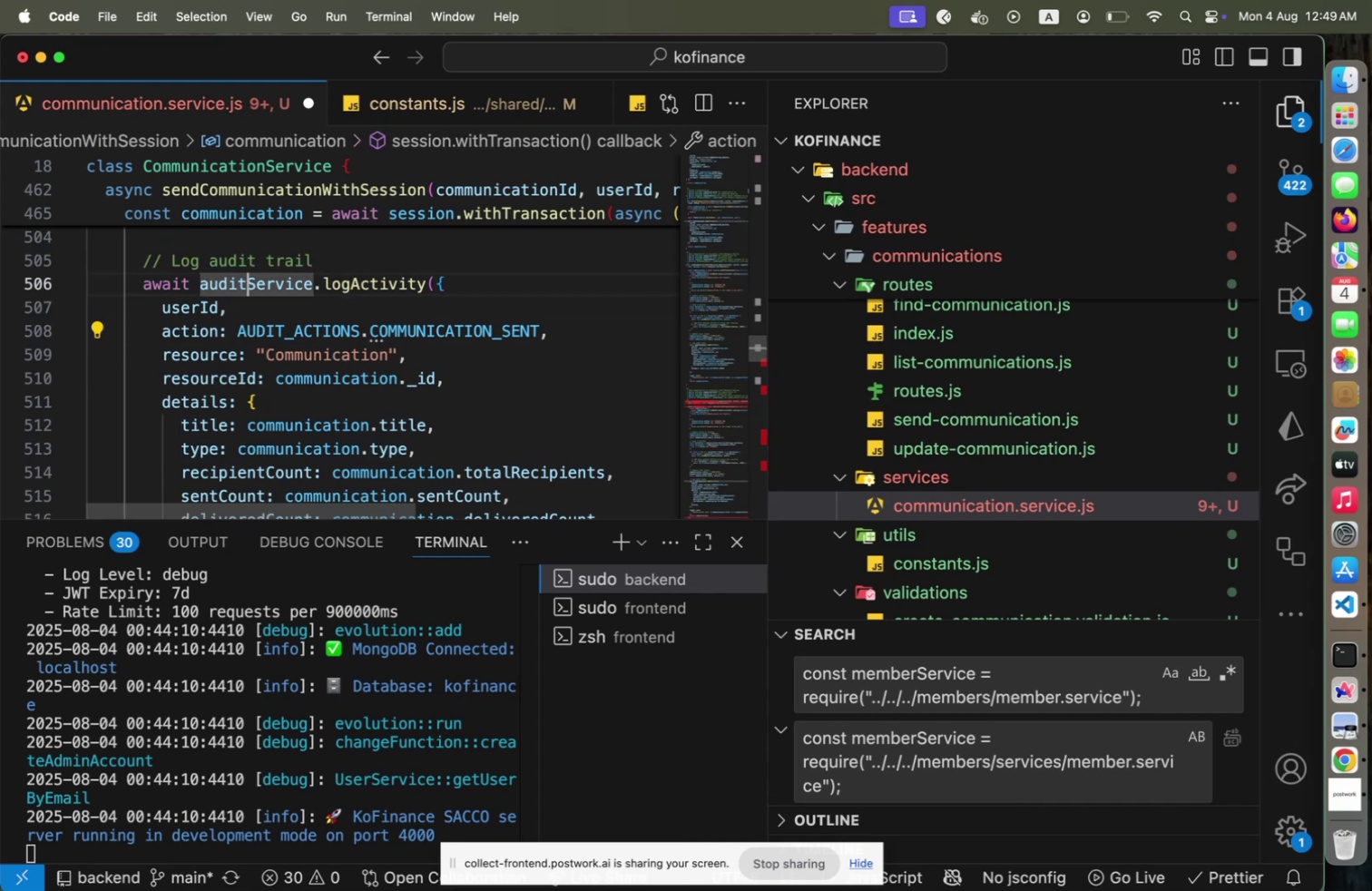 
key(ArrowDown)
 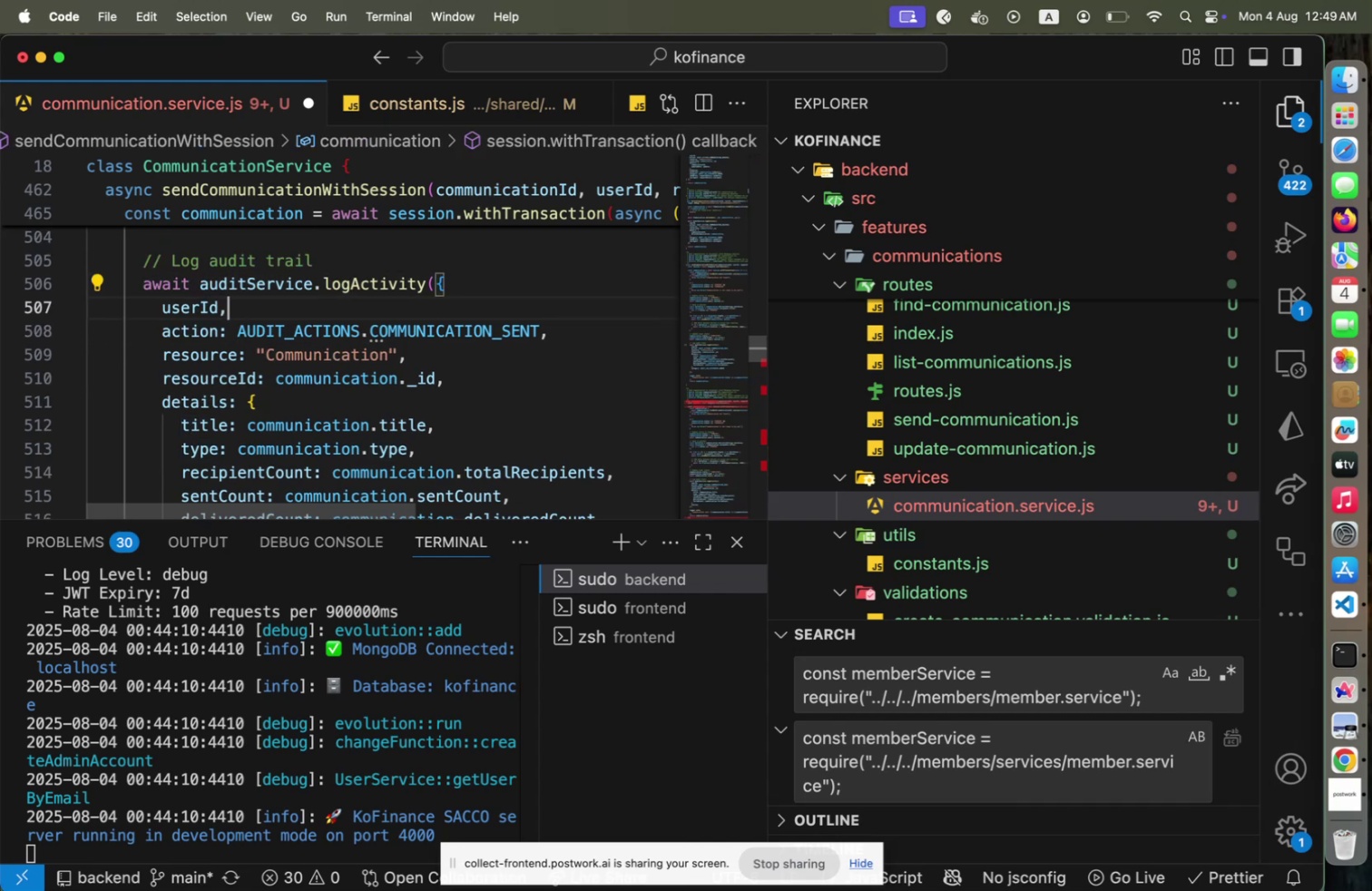 
hold_key(key=ArrowUp, duration=0.71)
 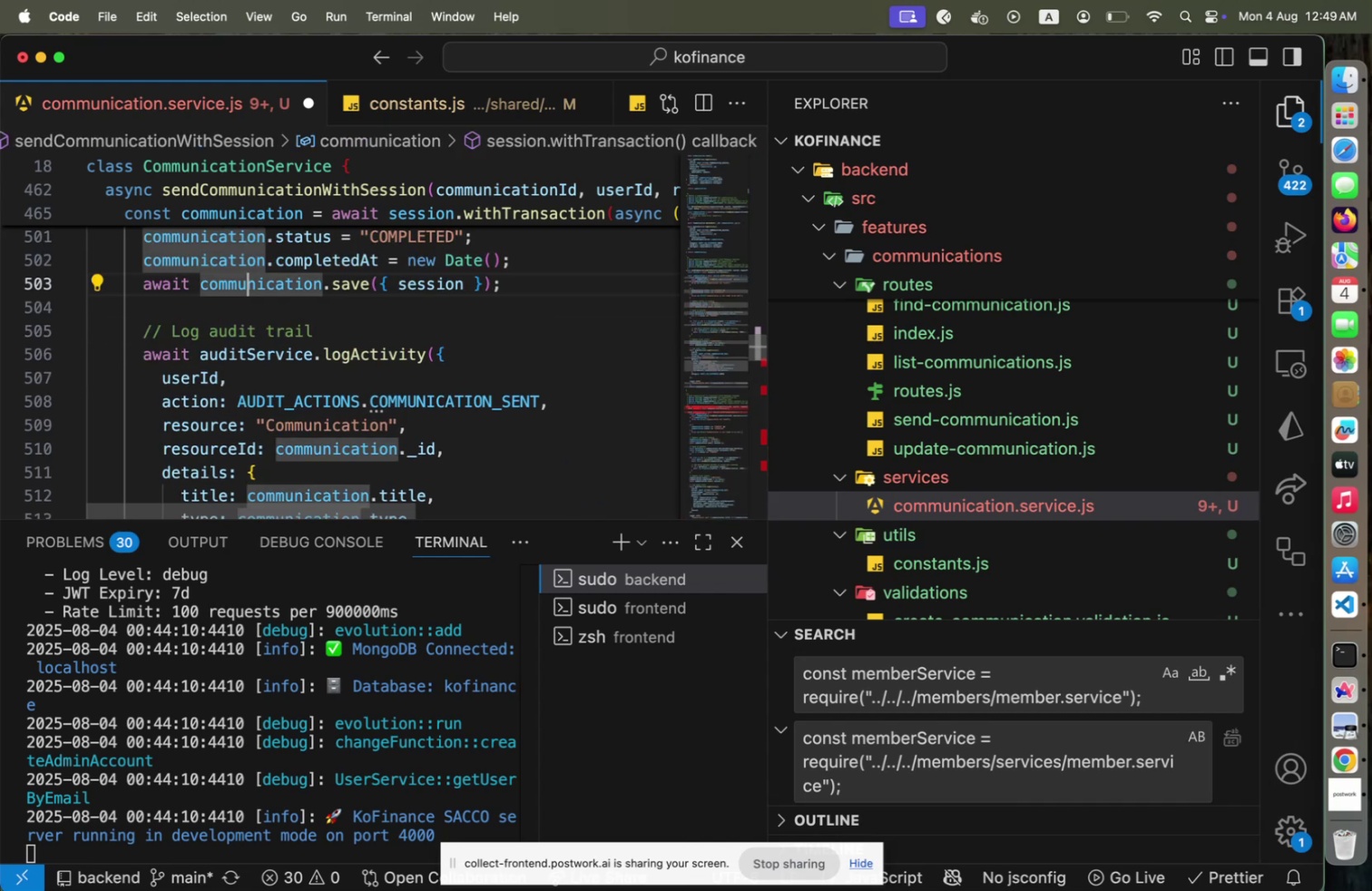 
key(ArrowUp)
 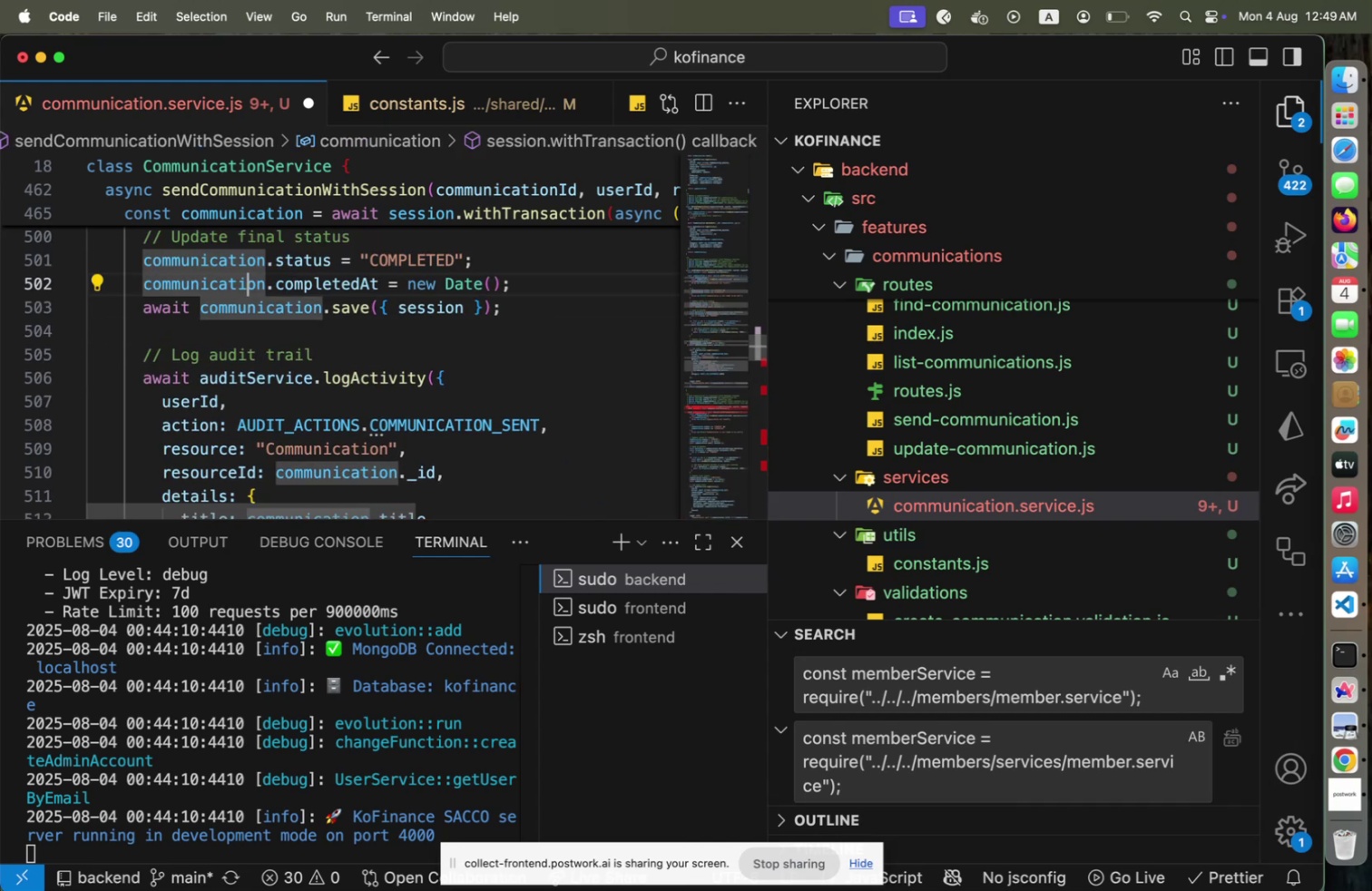 
key(ArrowDown)
 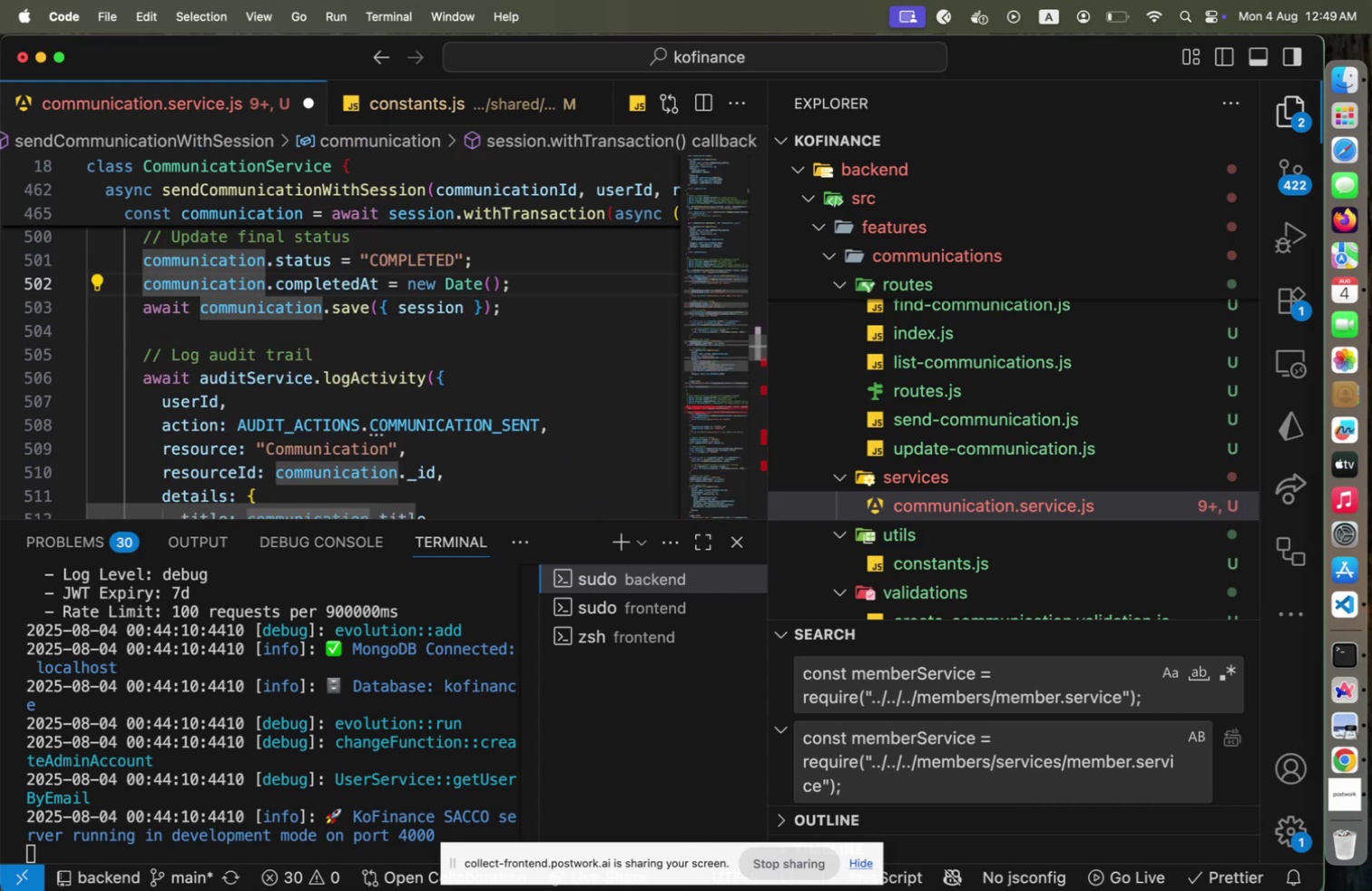 
hold_key(key=ArrowRight, duration=1.42)
 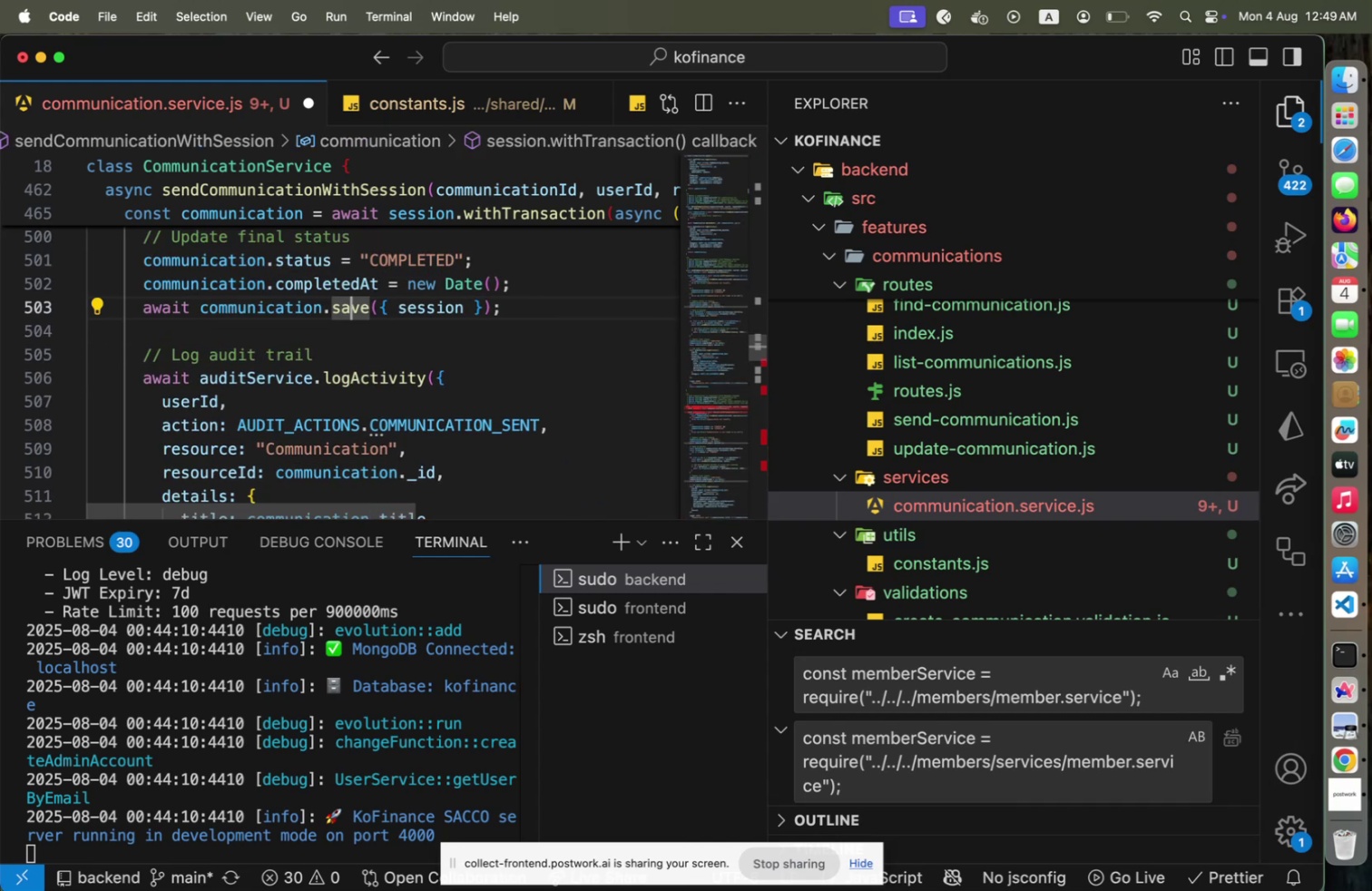 
key(ArrowRight)
 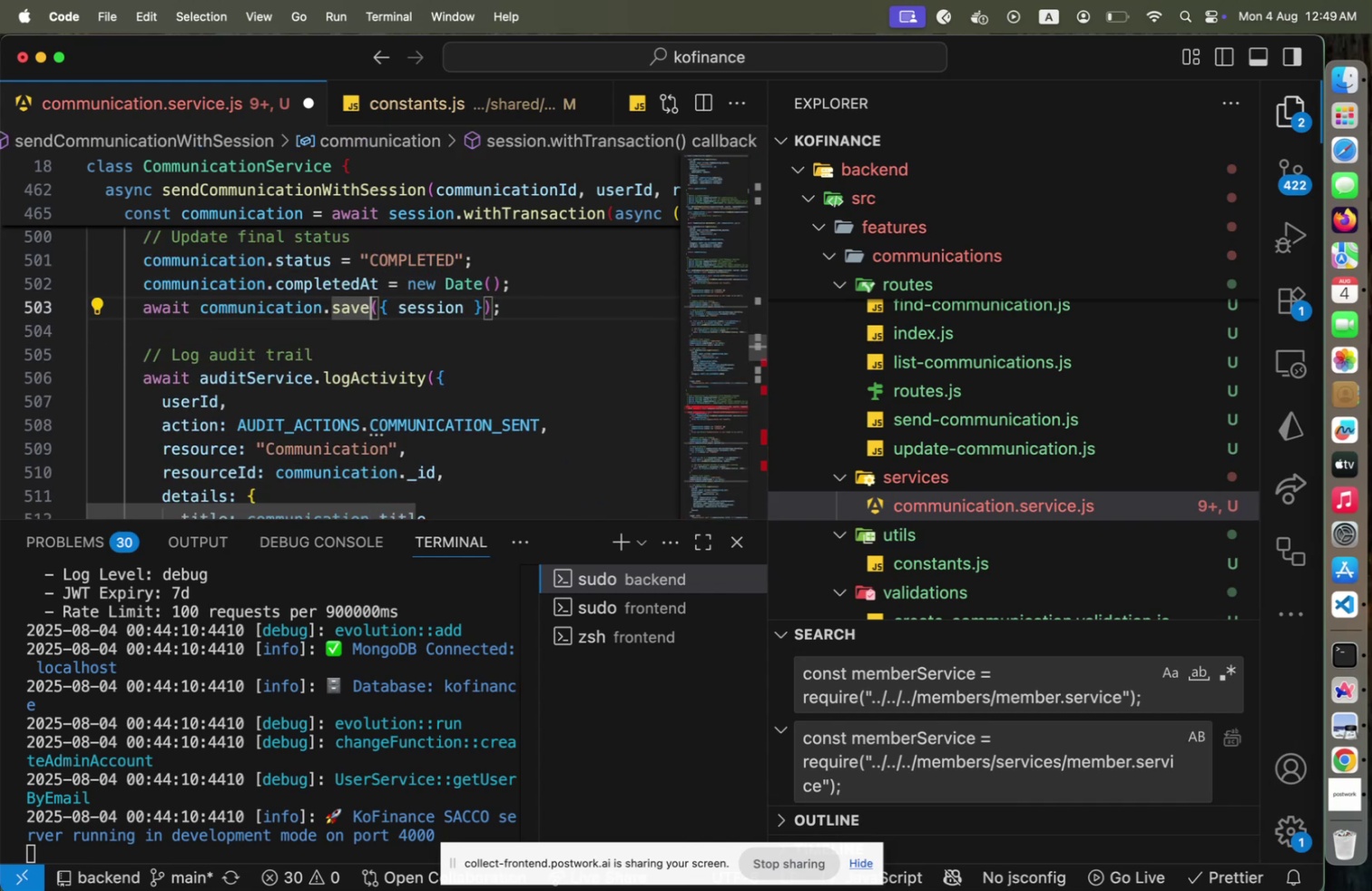 
key(Shift+End)
 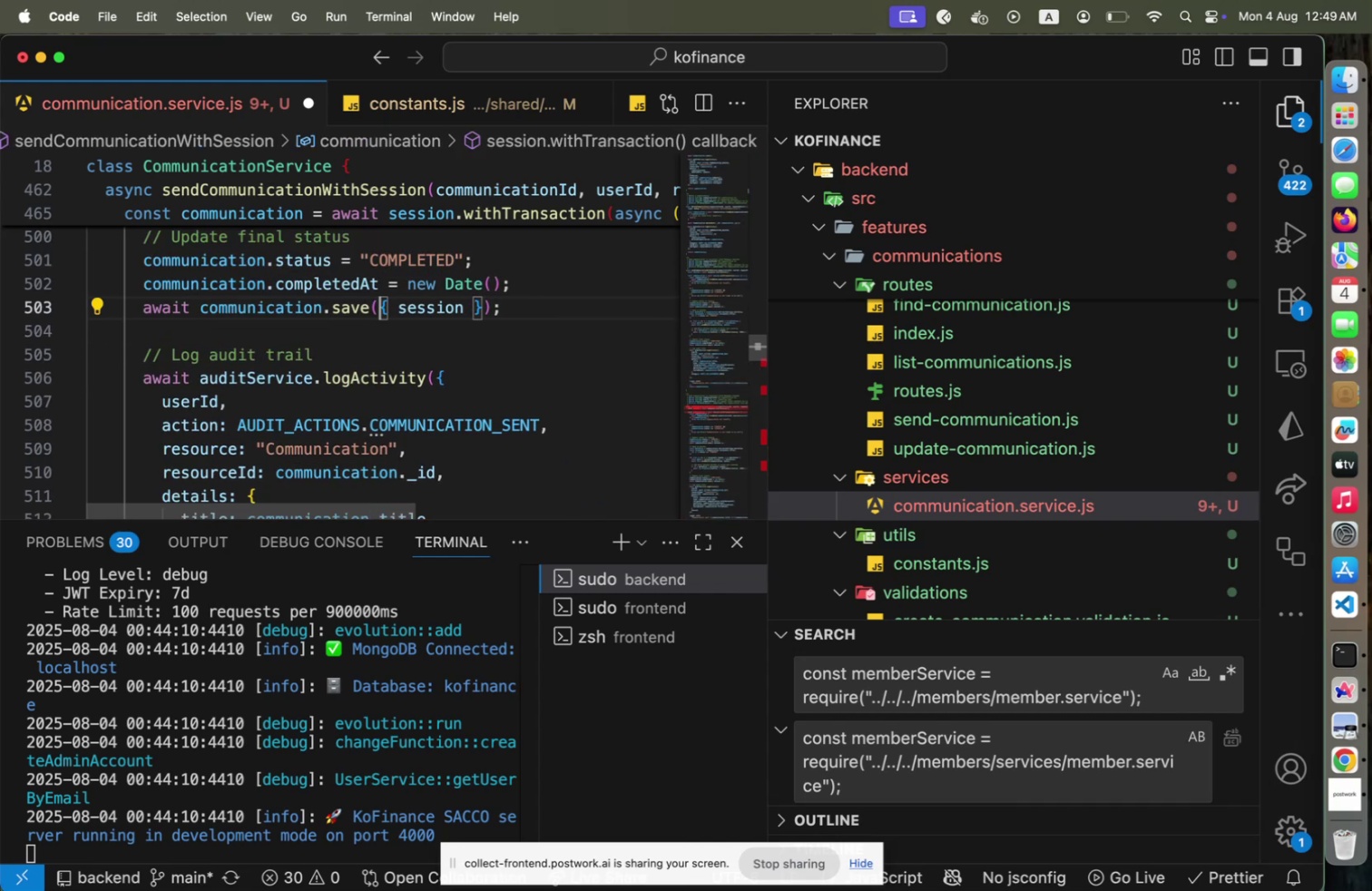 
key(Shift+ArrowLeft)
 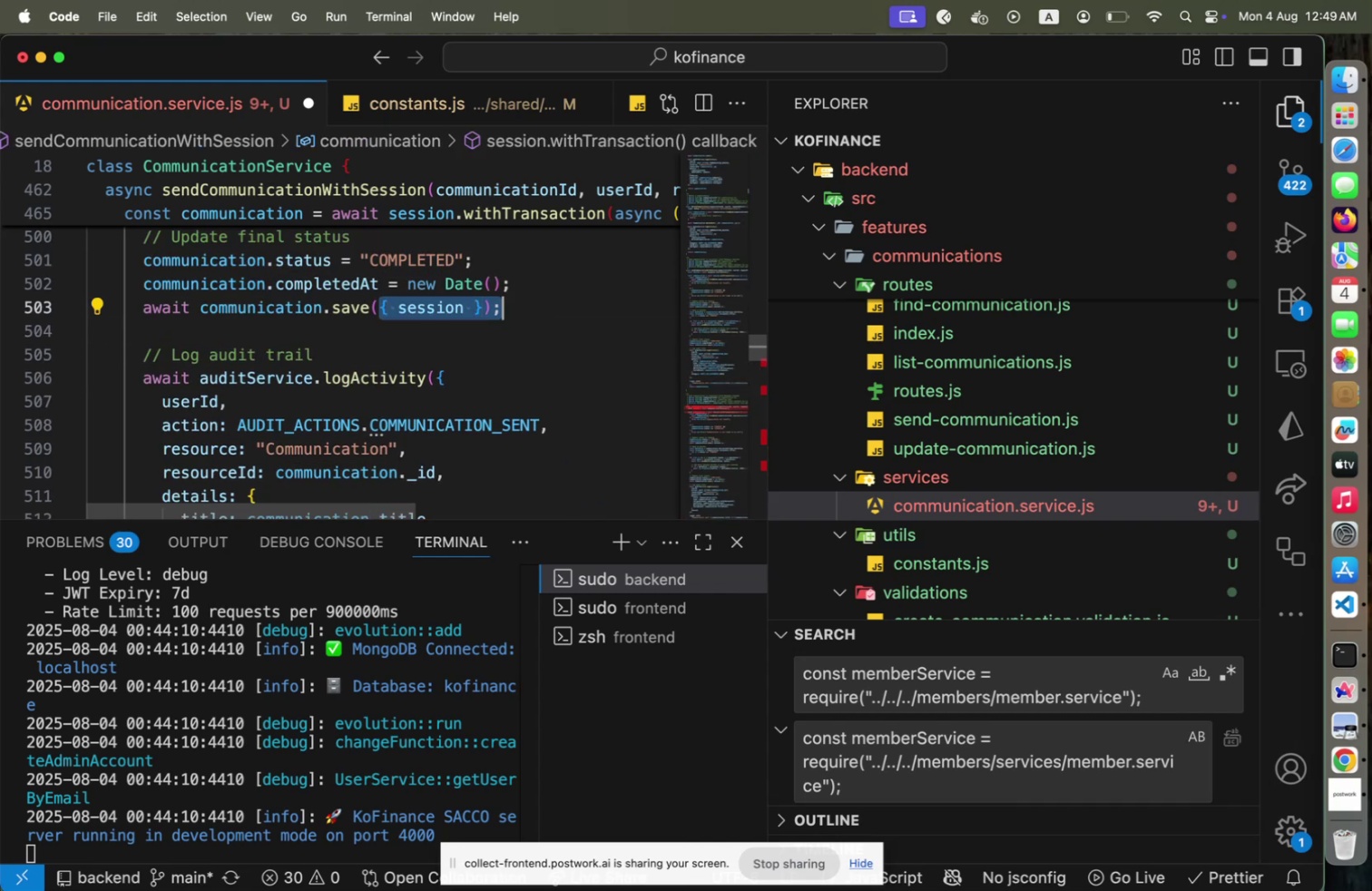 
key(Shift+ArrowLeft)
 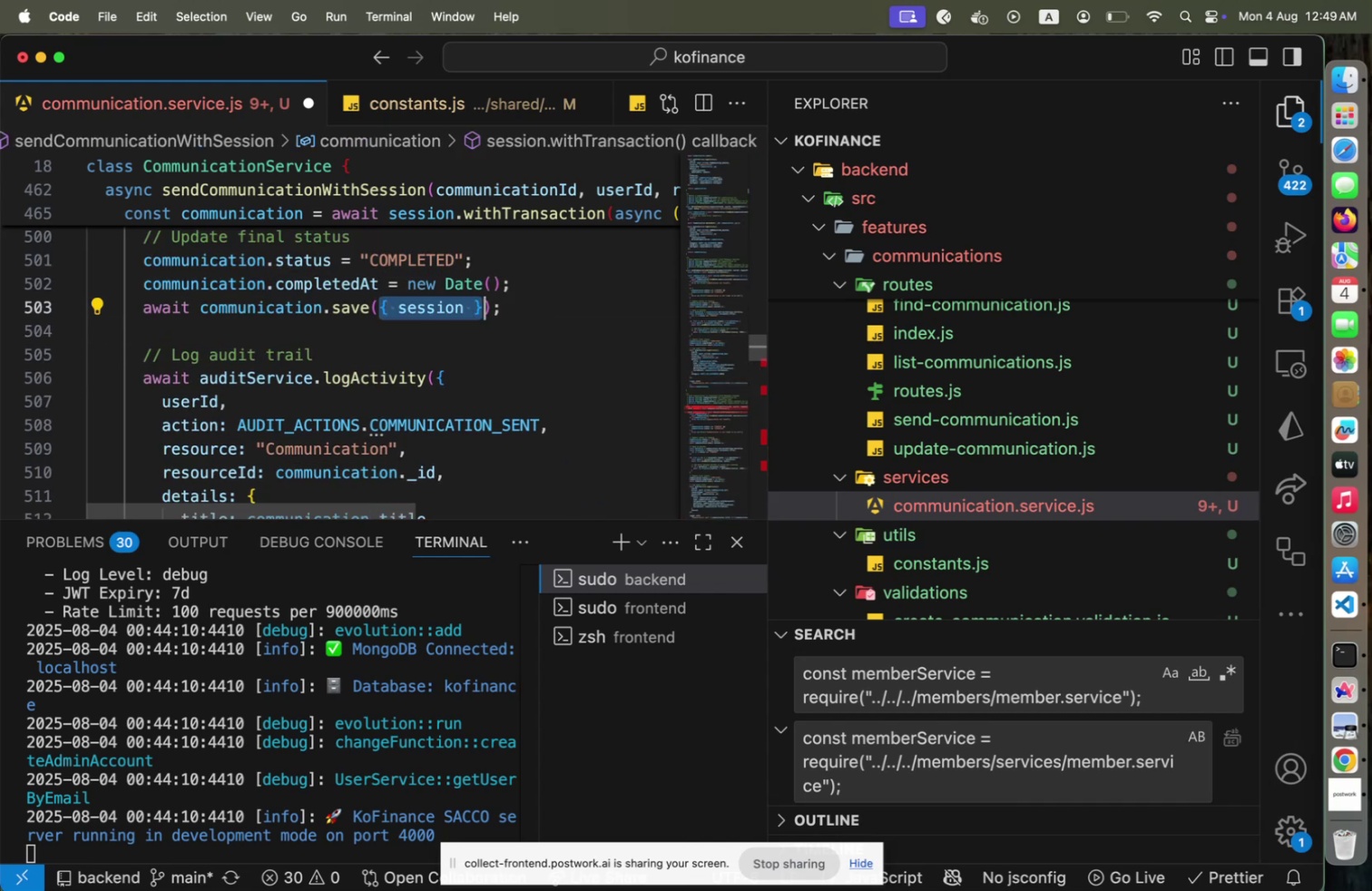 
key(Backspace)
 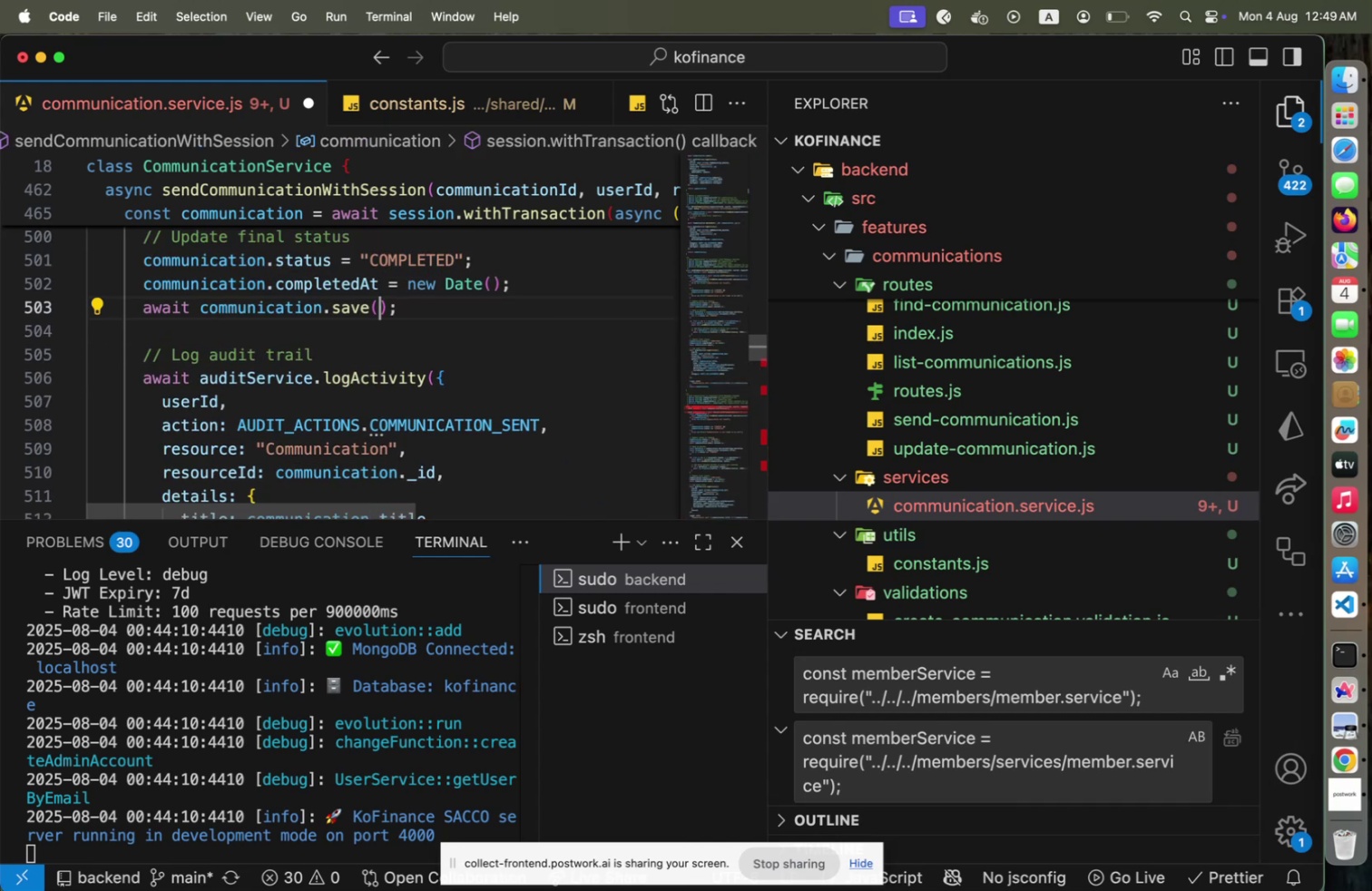 
key(ArrowUp)
 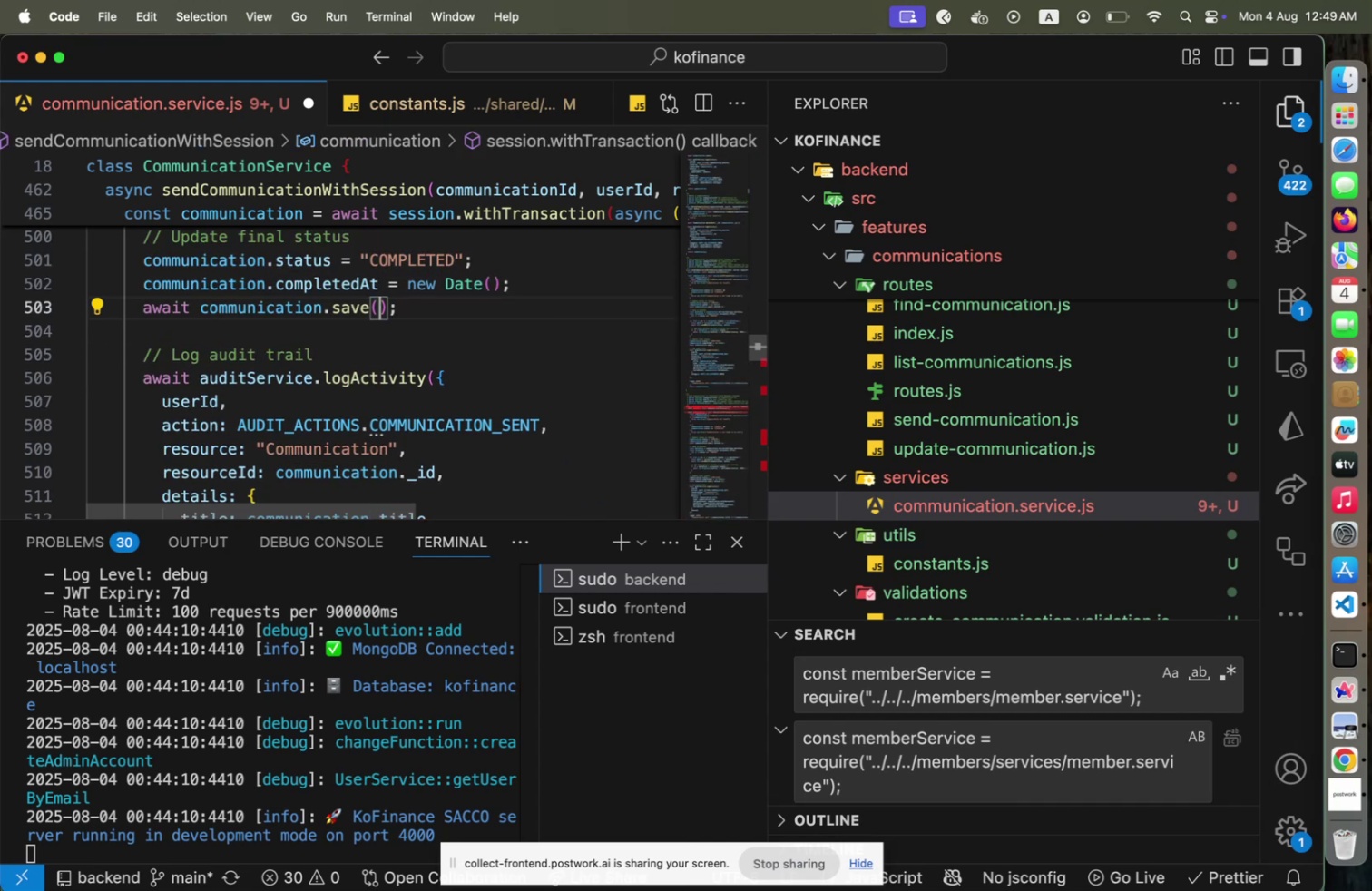 
key(ArrowLeft)
 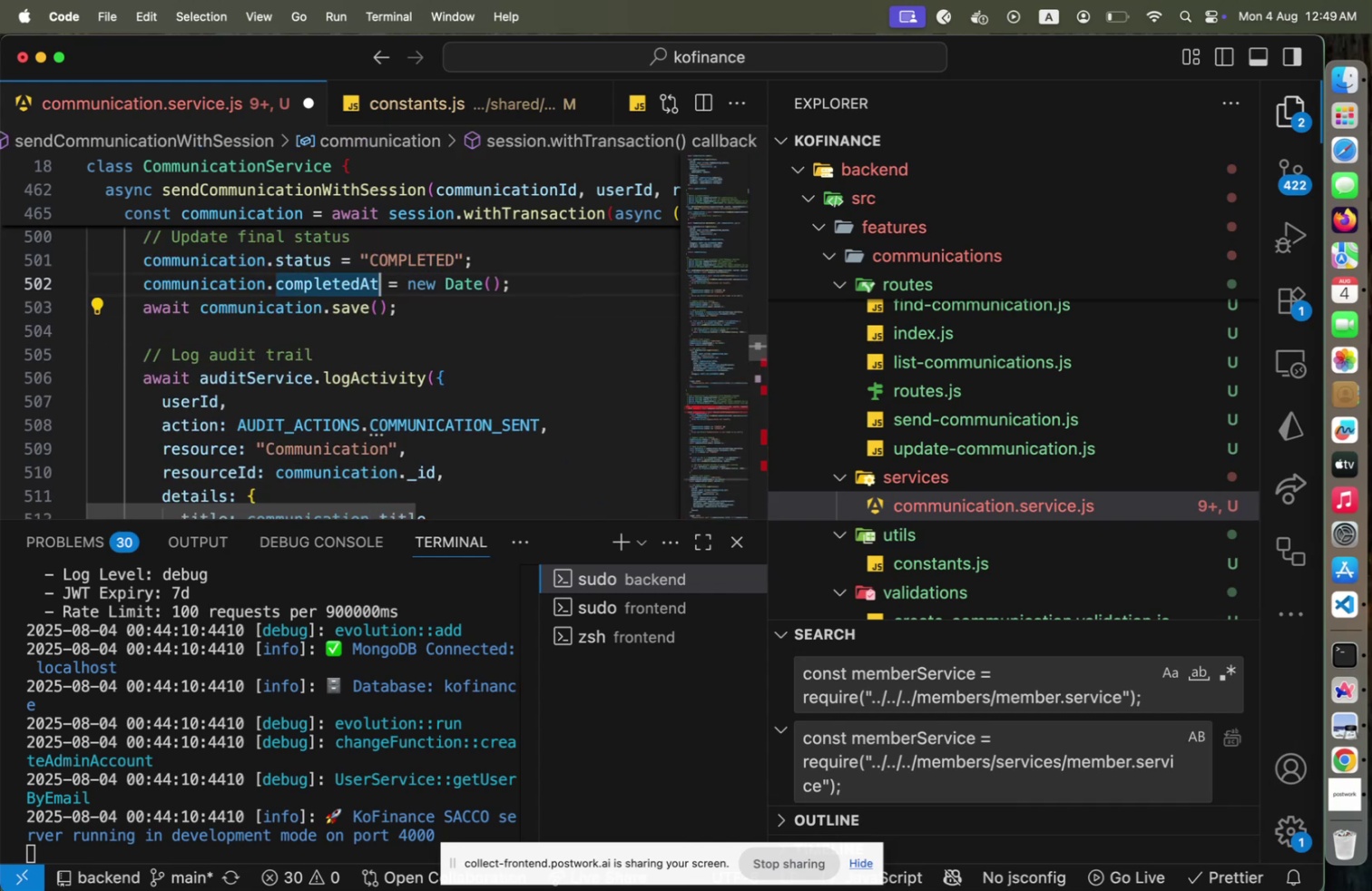 
key(ArrowLeft)
 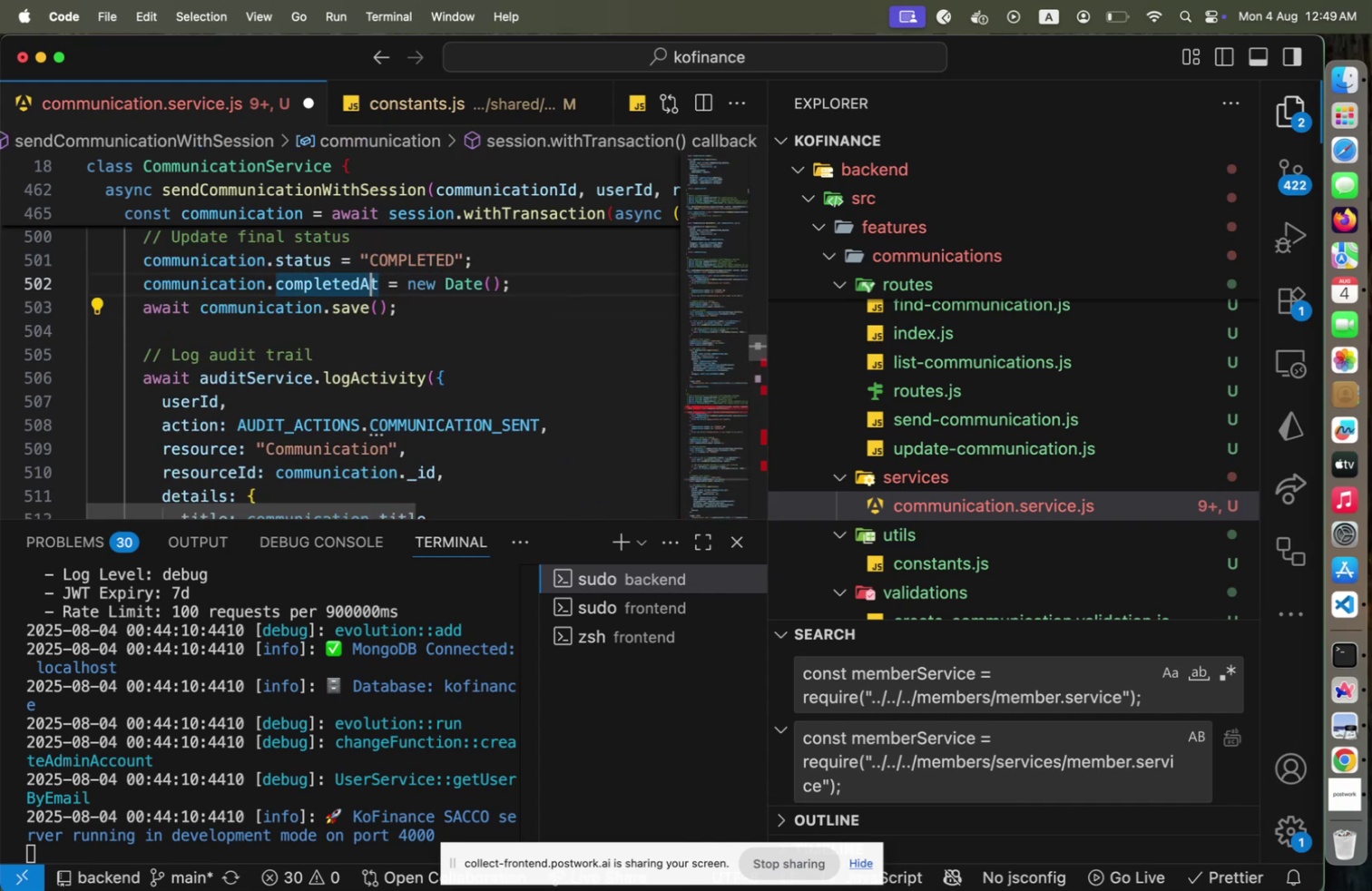 
key(ArrowUp)
 